 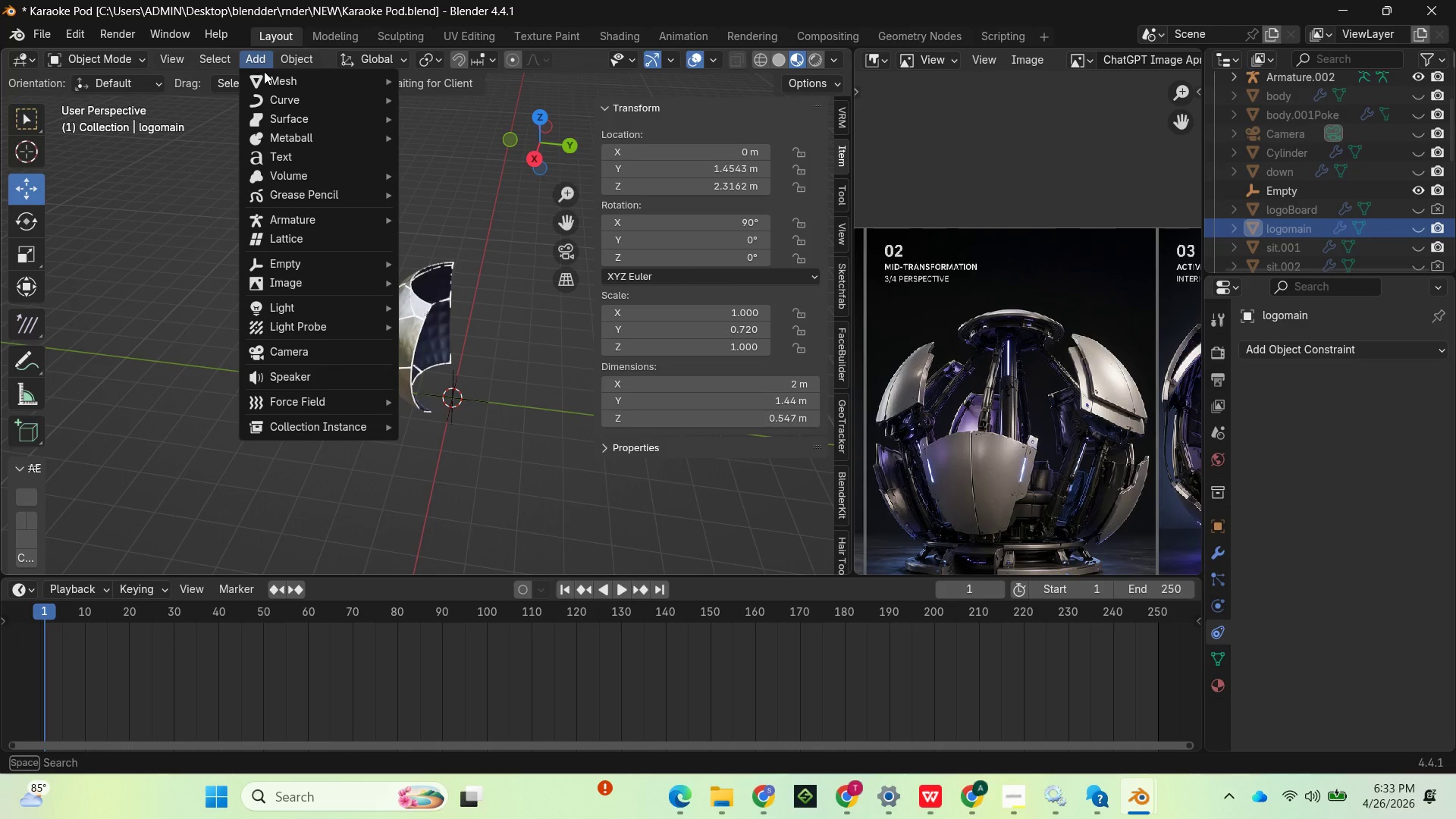 
mouse_move([352, 89])
 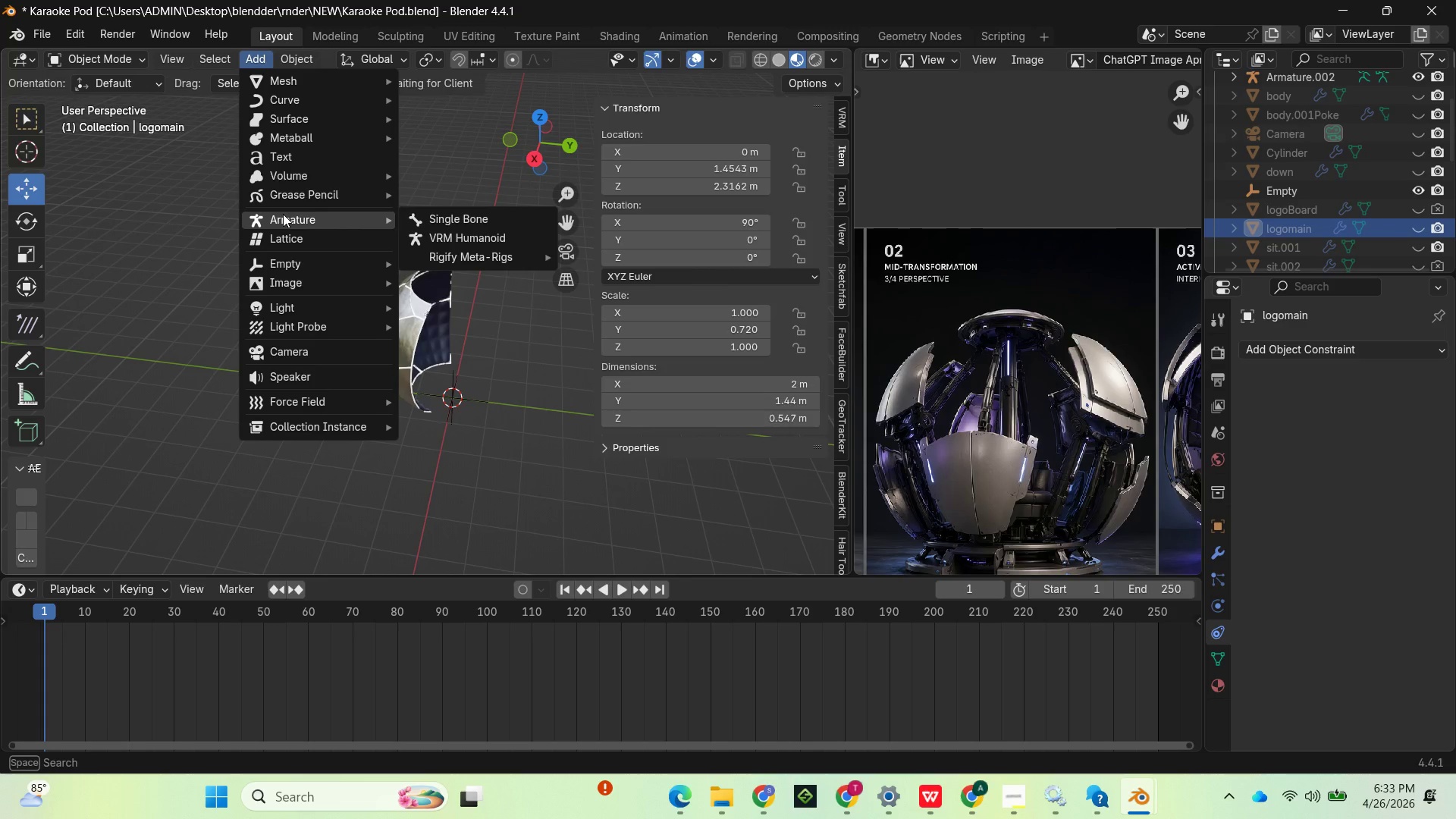 
mouse_move([312, 266])
 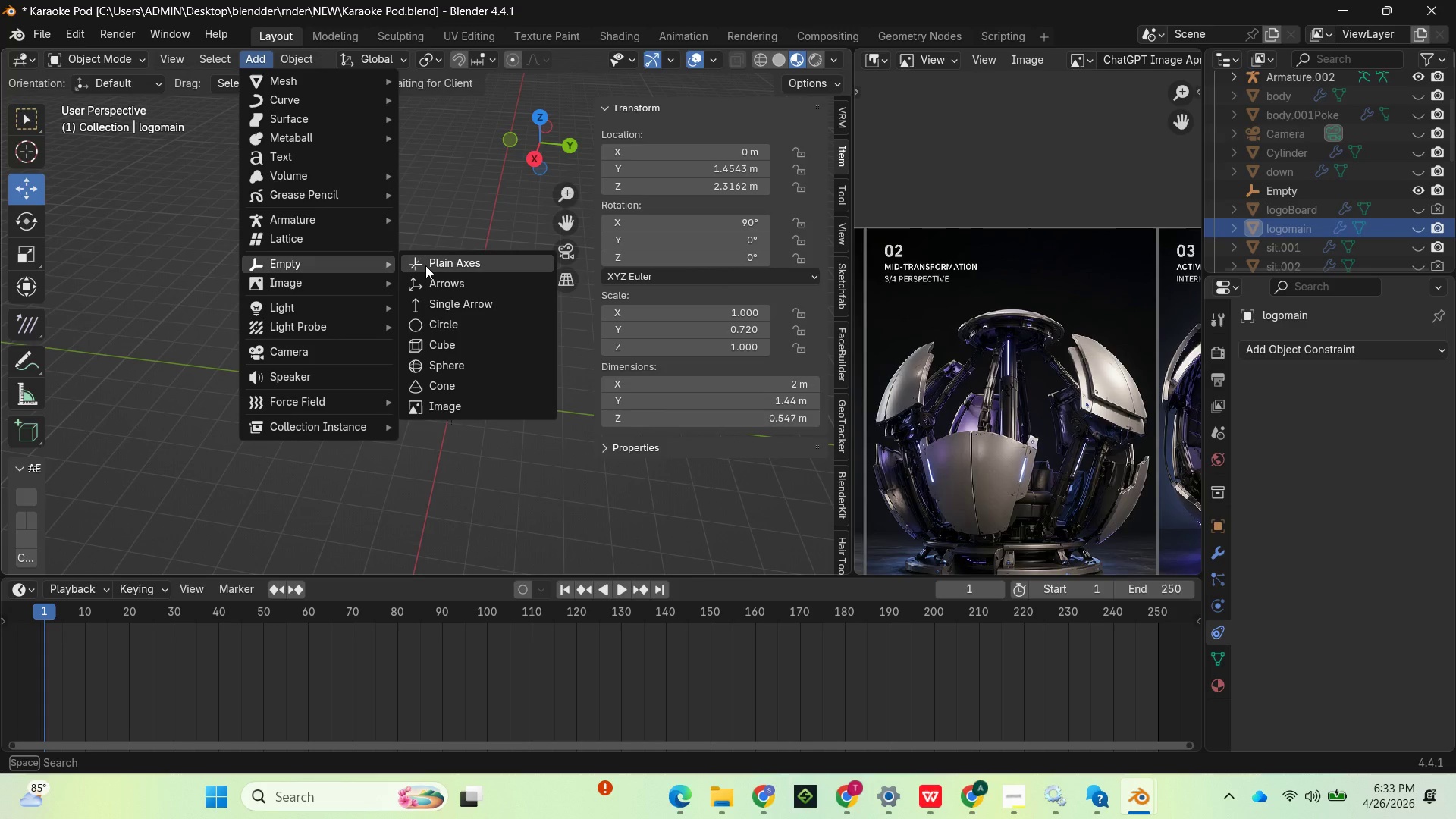 
left_click([426, 265])
 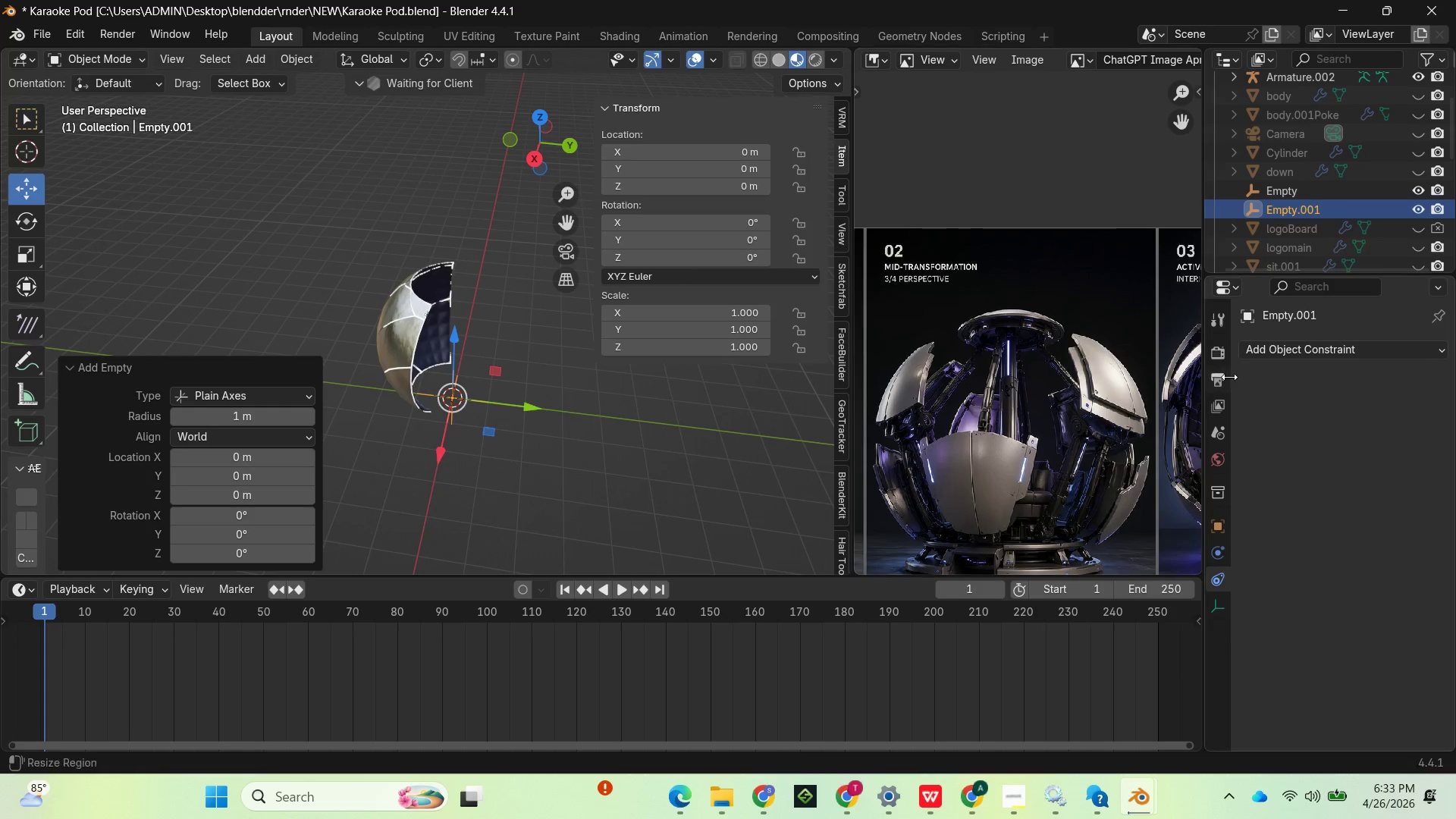 
left_click([1277, 353])
 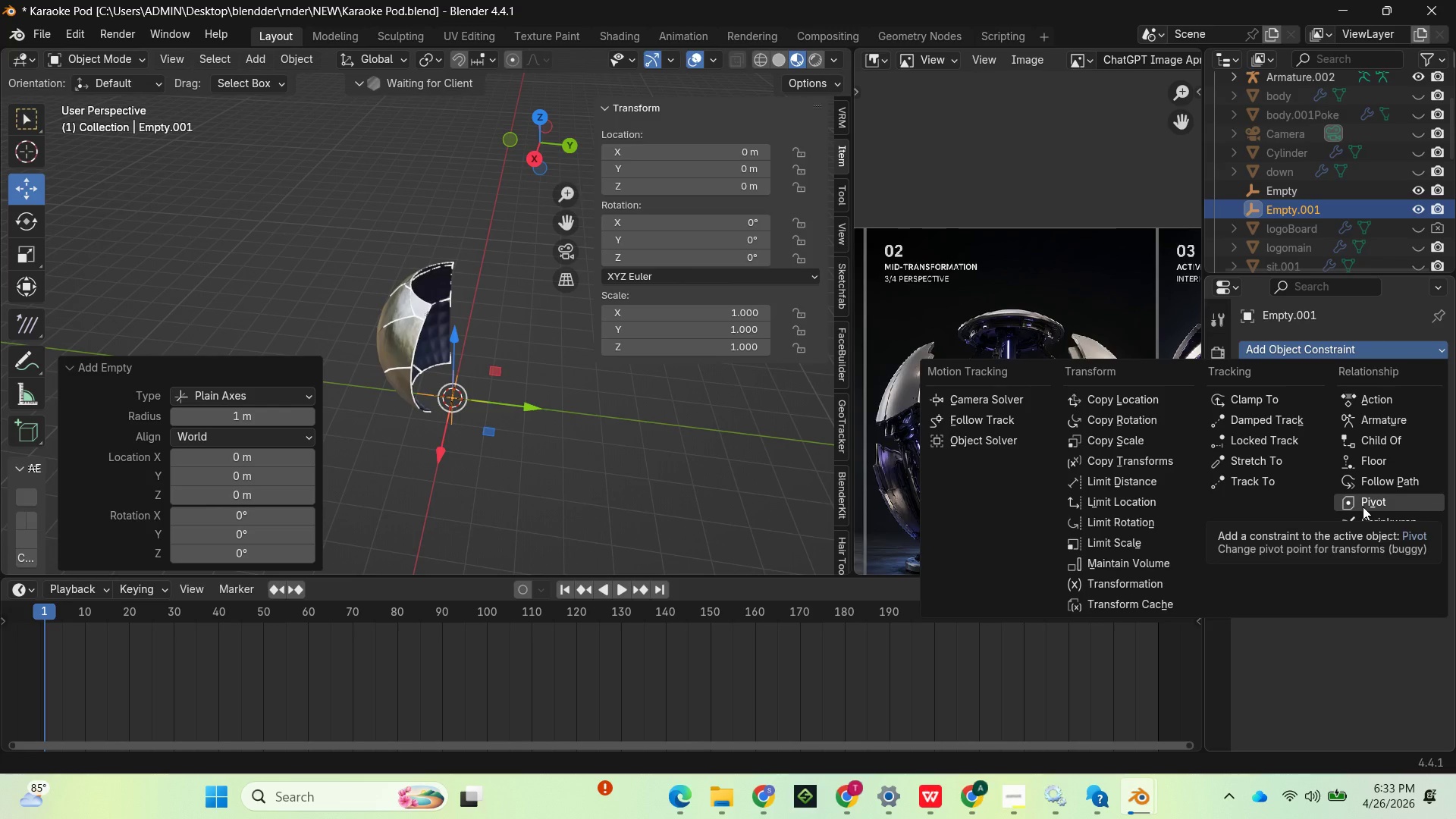 
wait(6.3)
 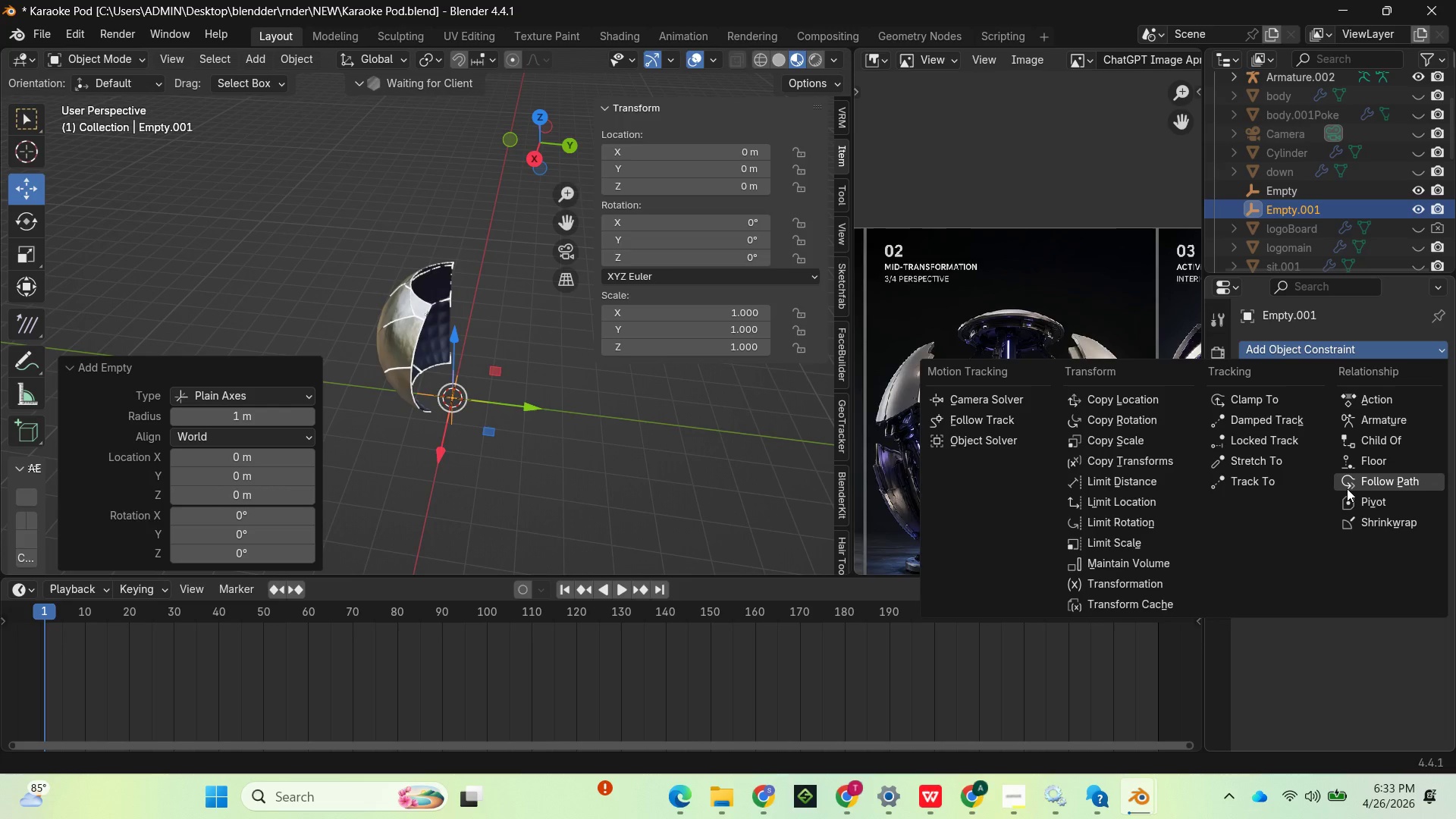 
left_click([1363, 507])
 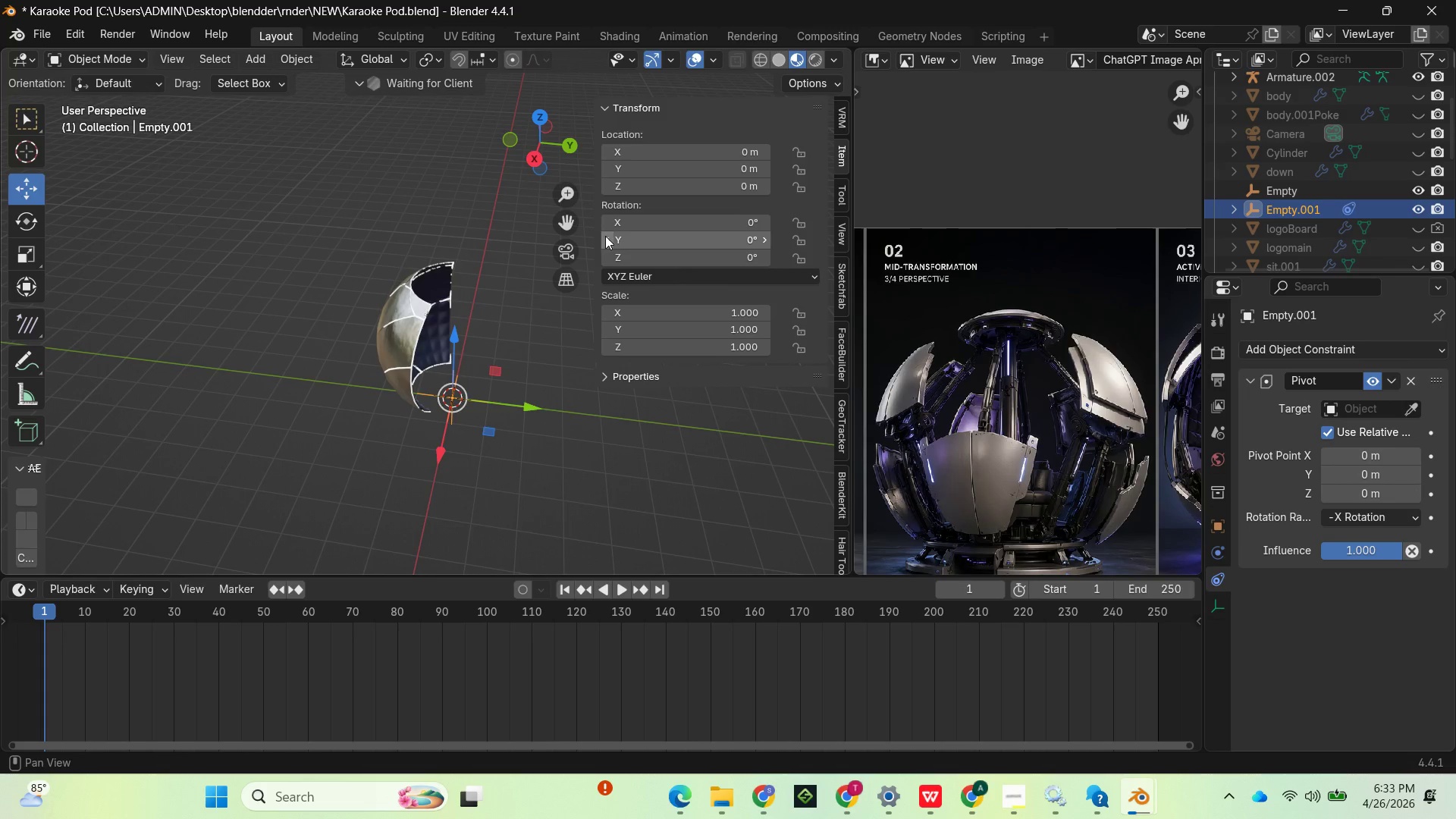 
left_click_drag(start_coordinate=[523, 149], to_coordinate=[656, 158])
 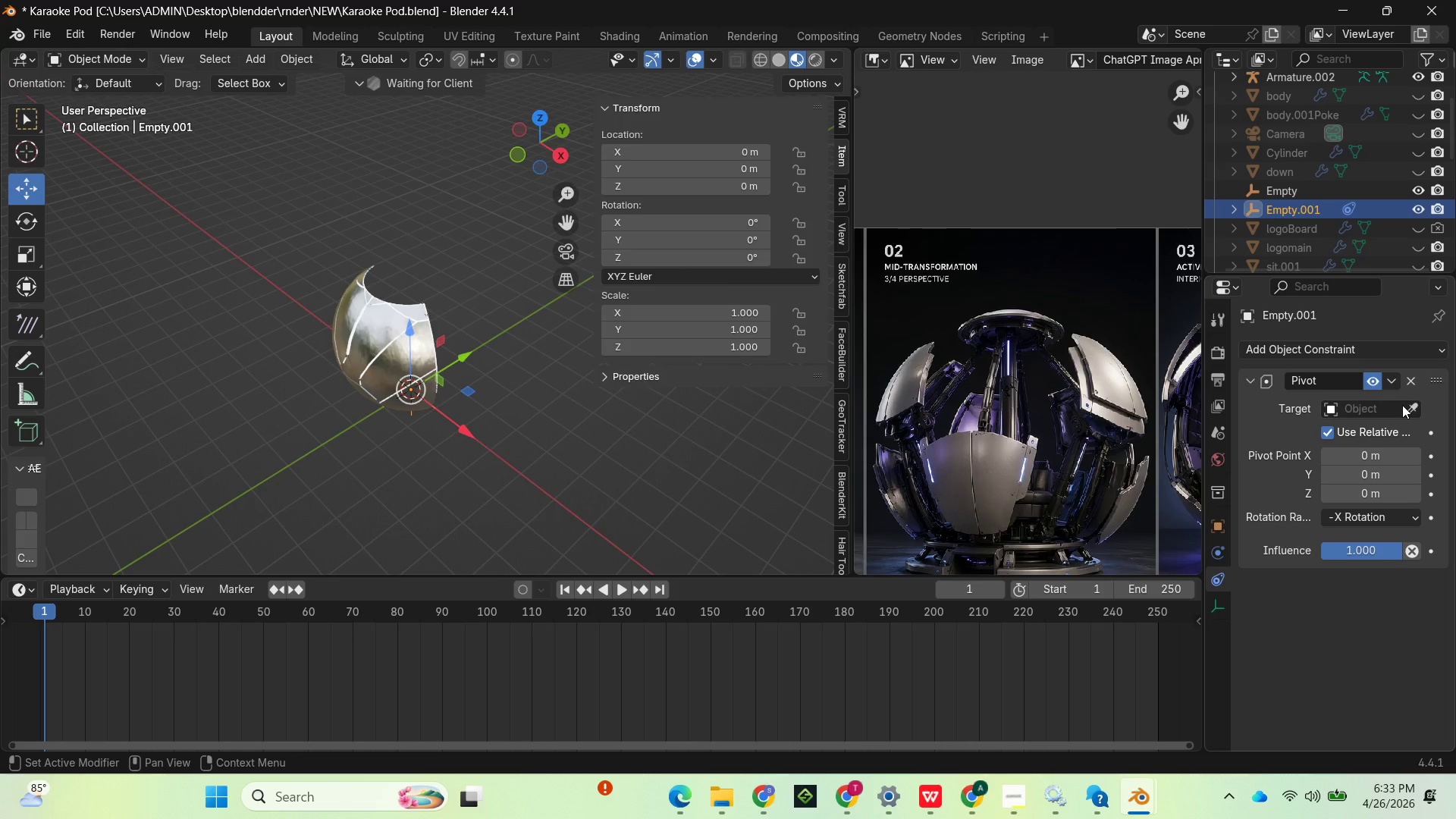 
left_click_drag(start_coordinate=[1402, 405], to_coordinate=[594, 456])
 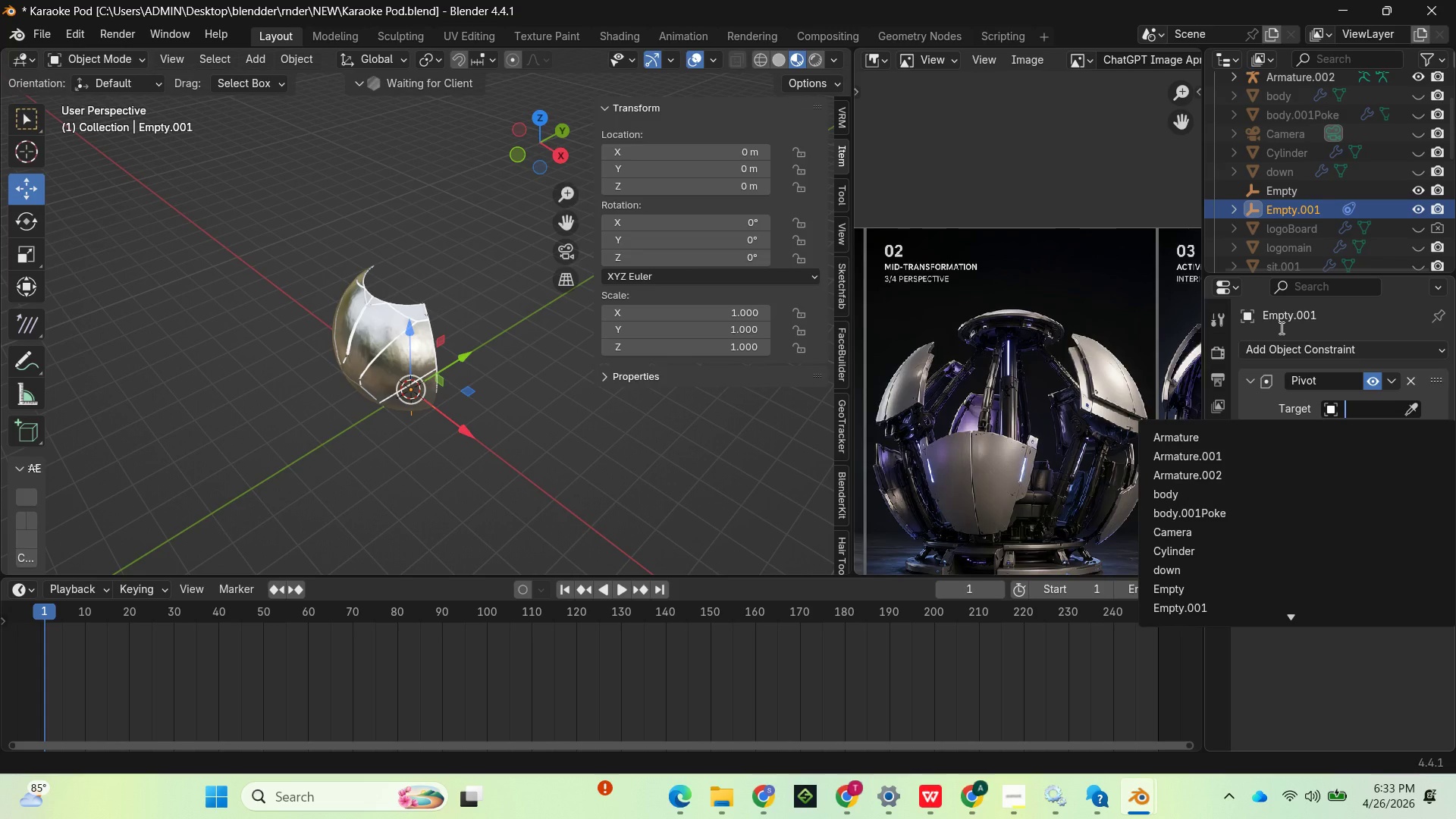 
left_click_drag(start_coordinate=[1404, 400], to_coordinate=[1407, 407])
 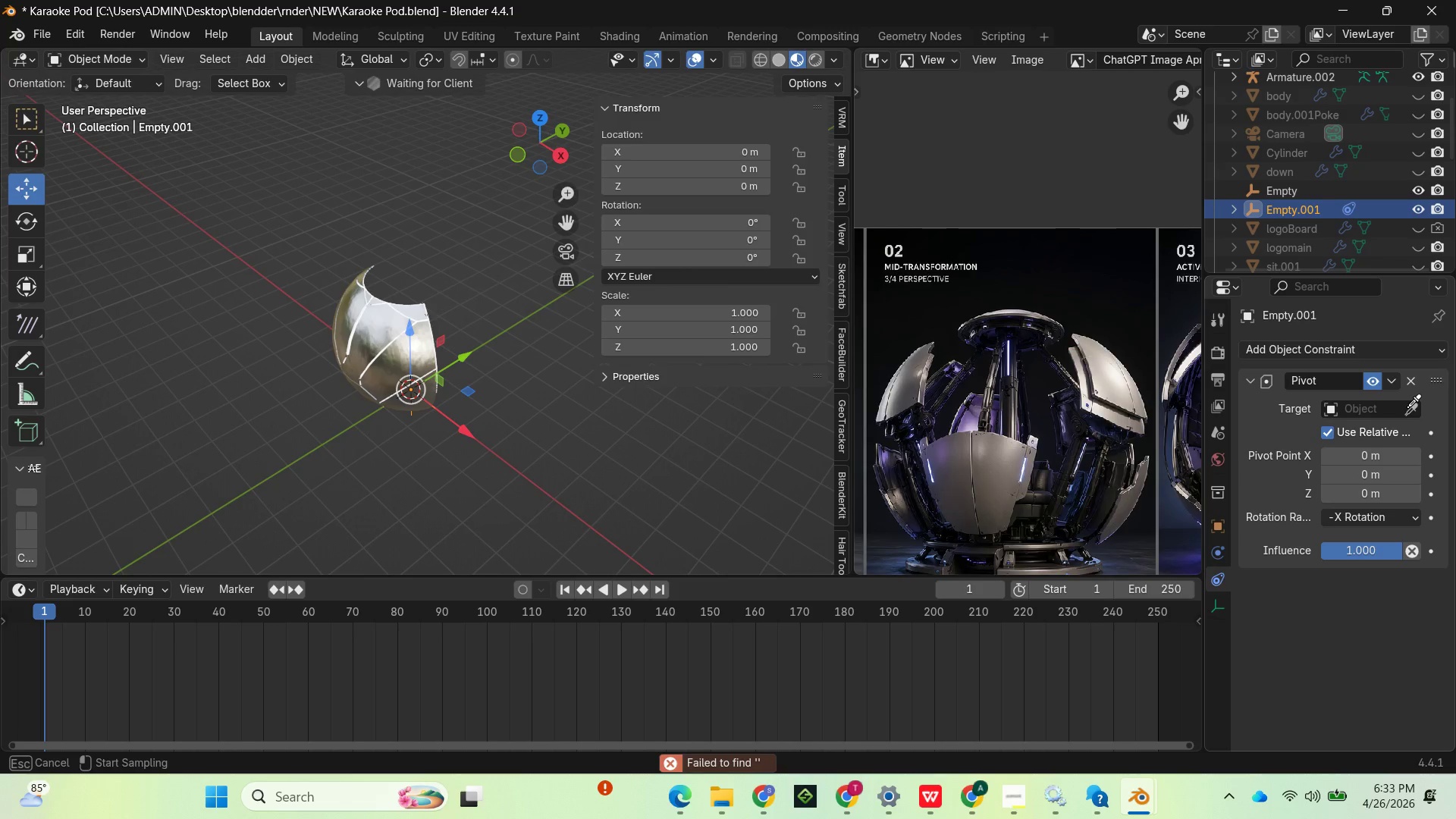 
left_click([1407, 407])
 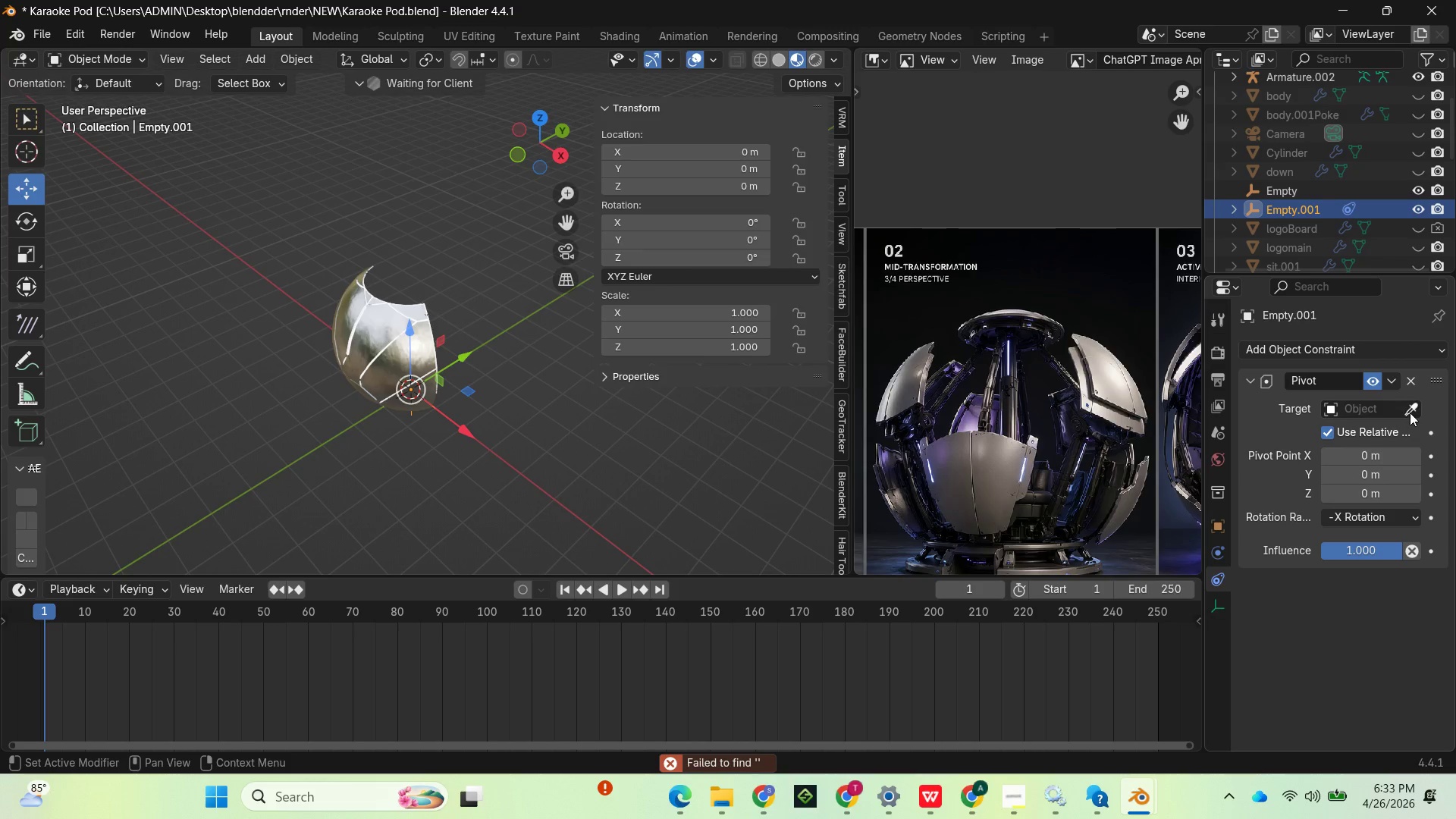 
left_click([1410, 412])
 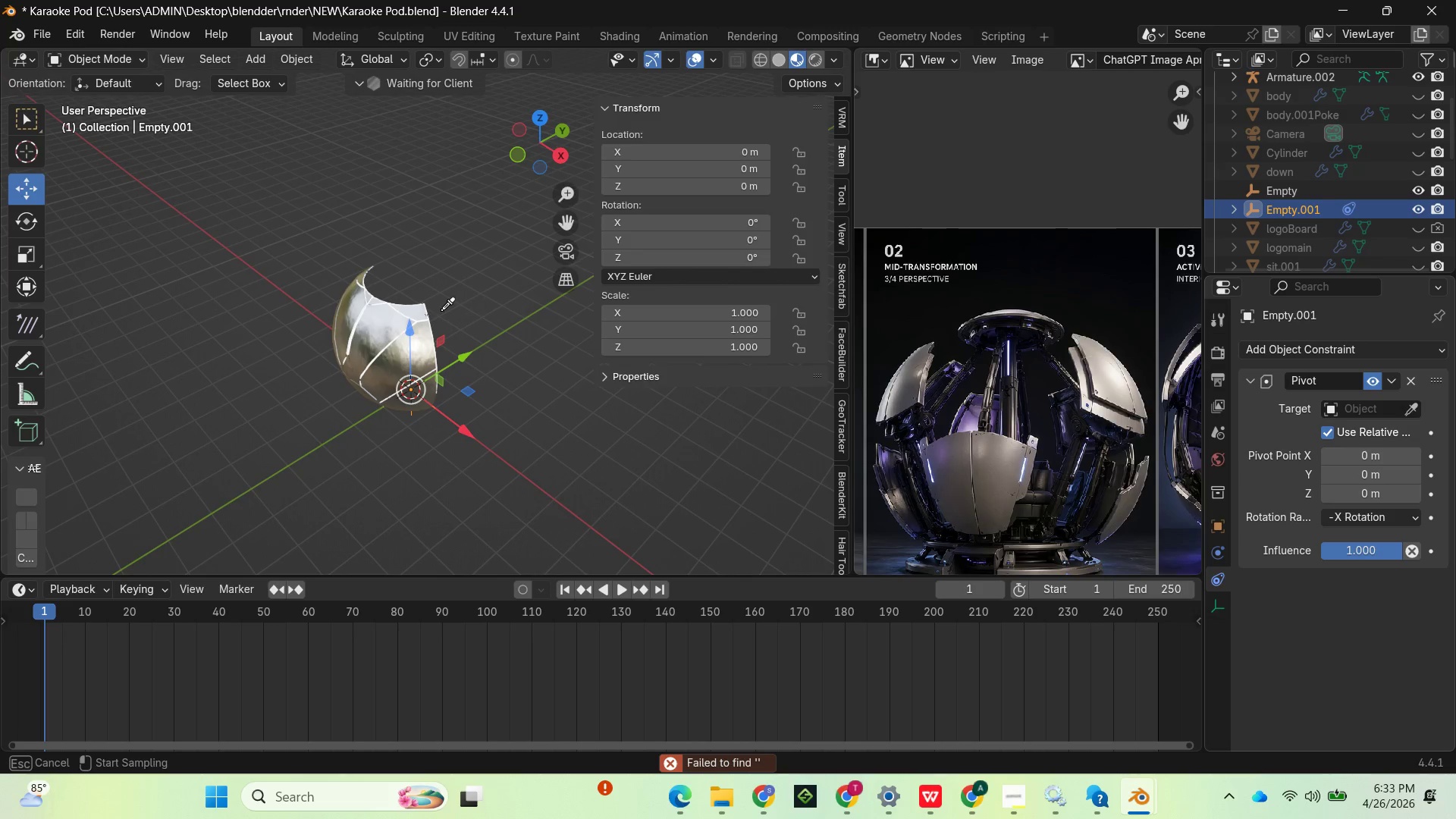 
left_click([414, 312])
 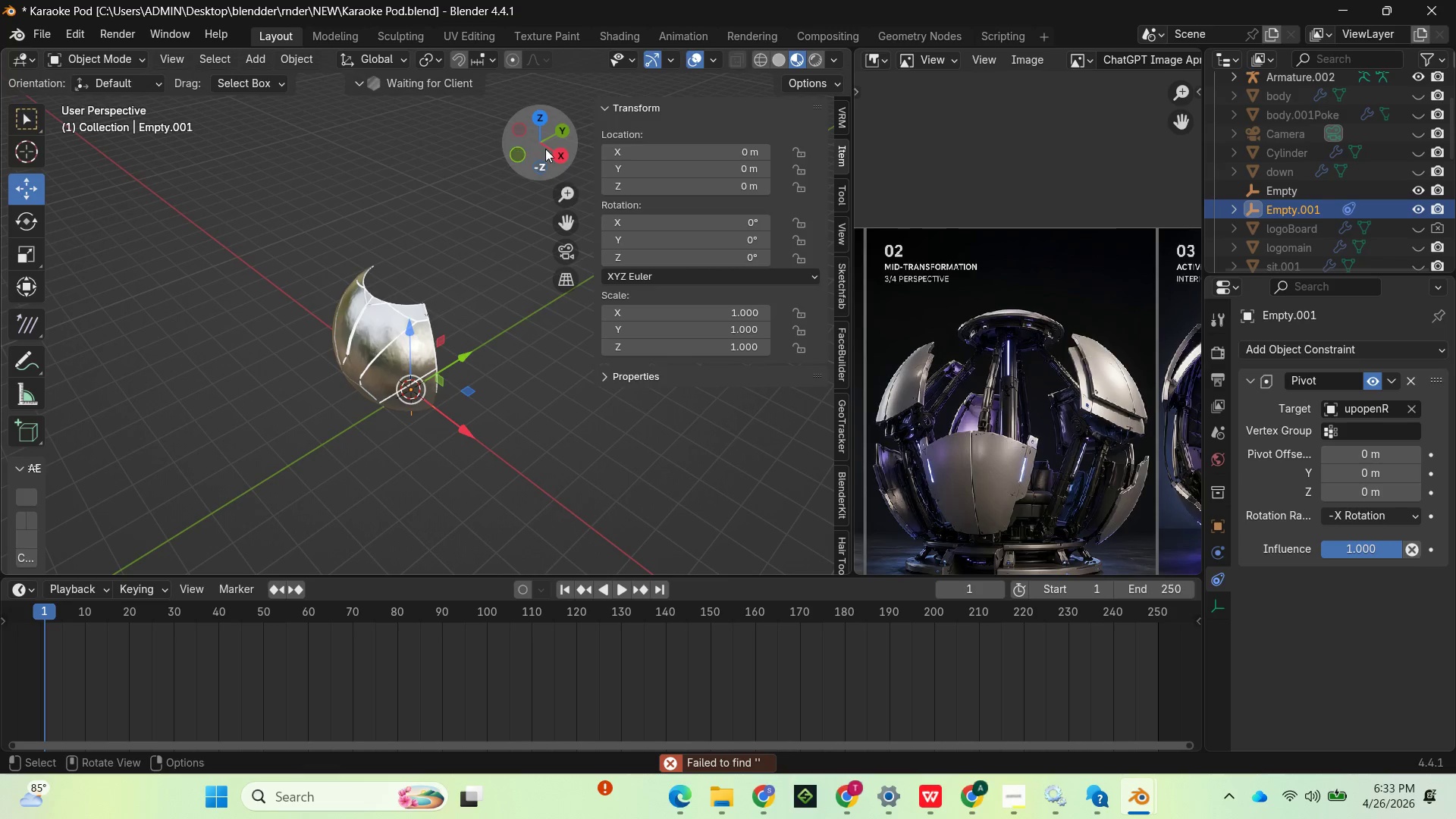 
left_click_drag(start_coordinate=[547, 128], to_coordinate=[590, 103])
 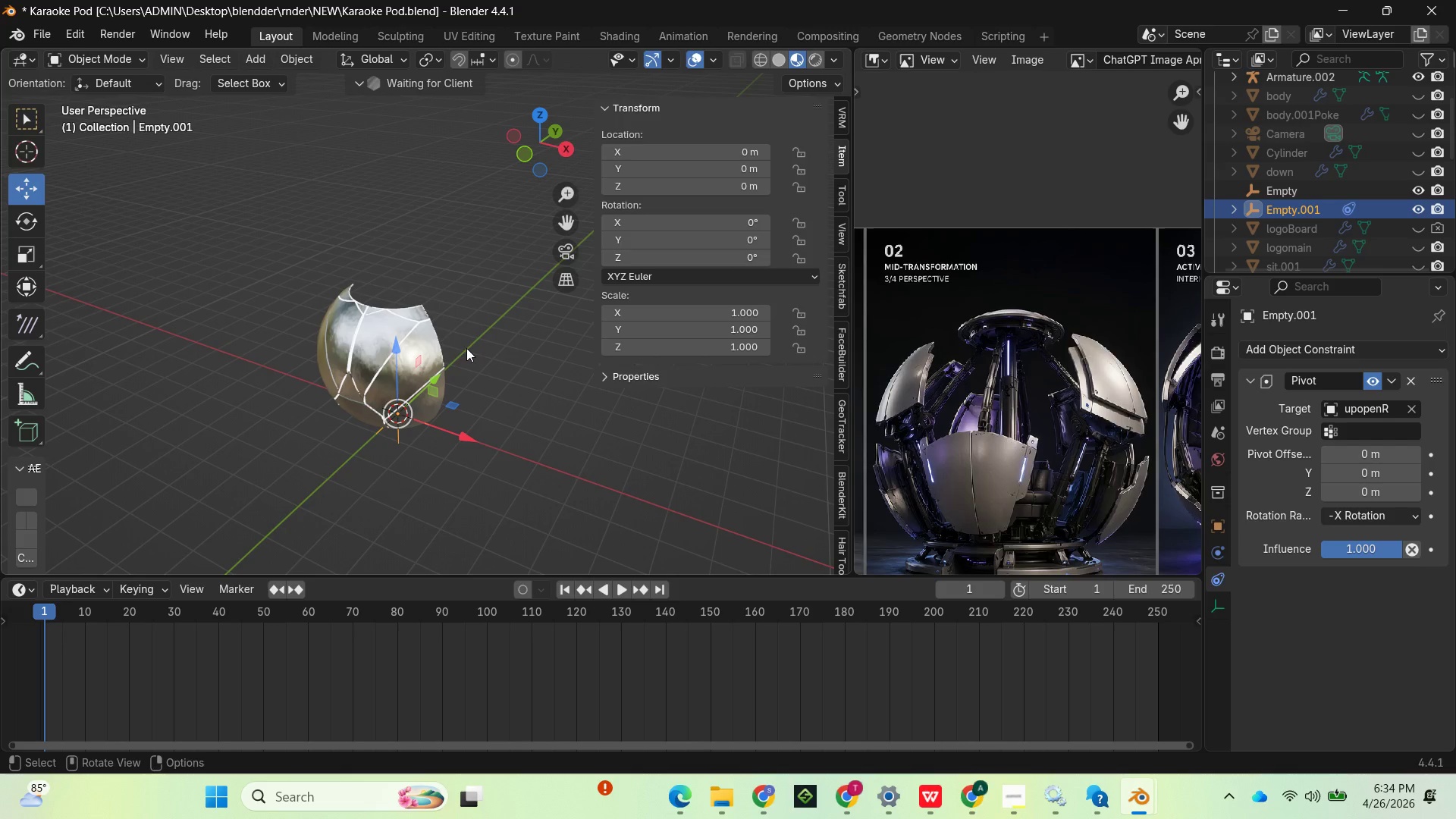 
wait(9.39)
 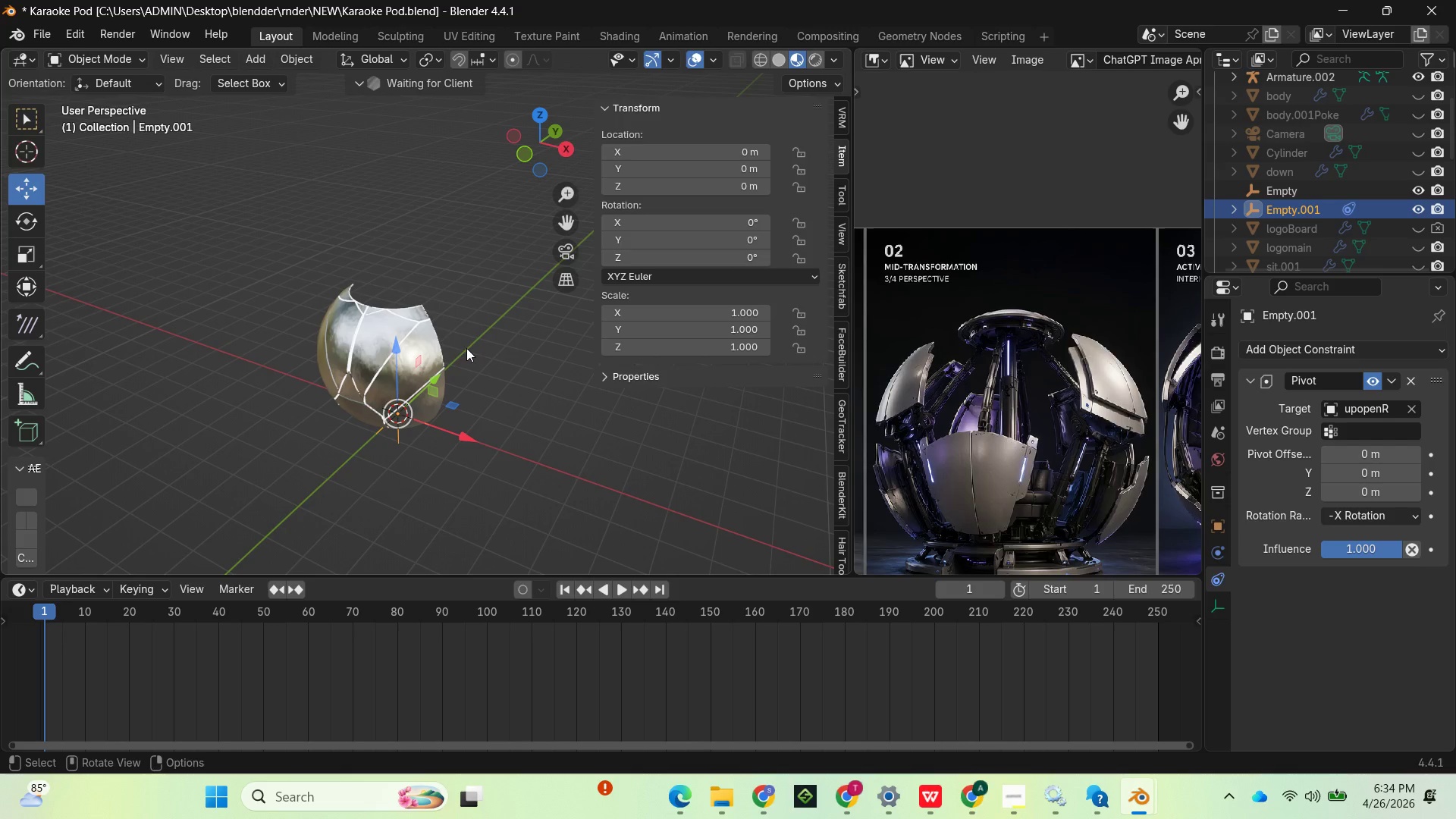 
left_click([388, 322])
 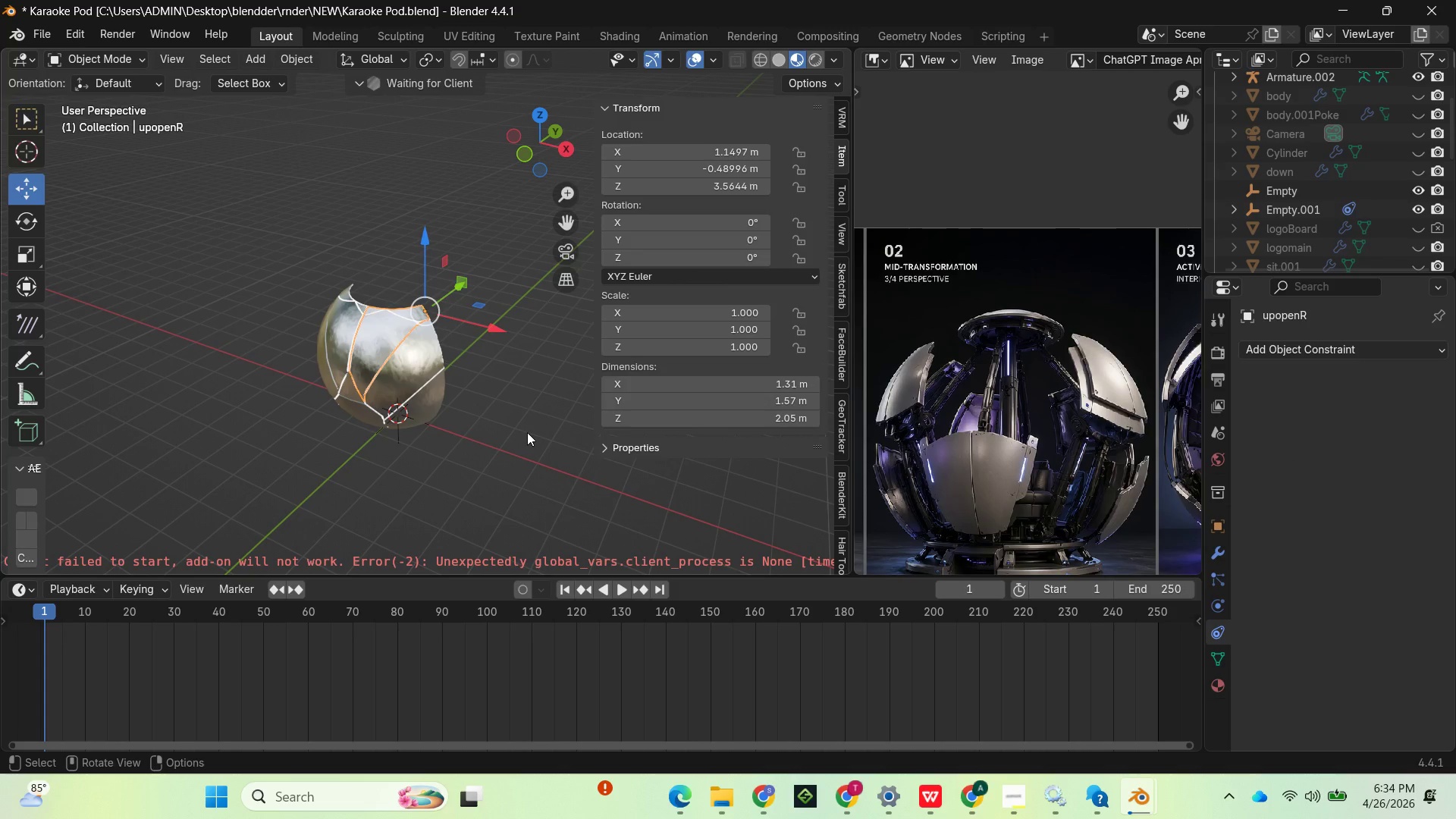 
type(rx)
 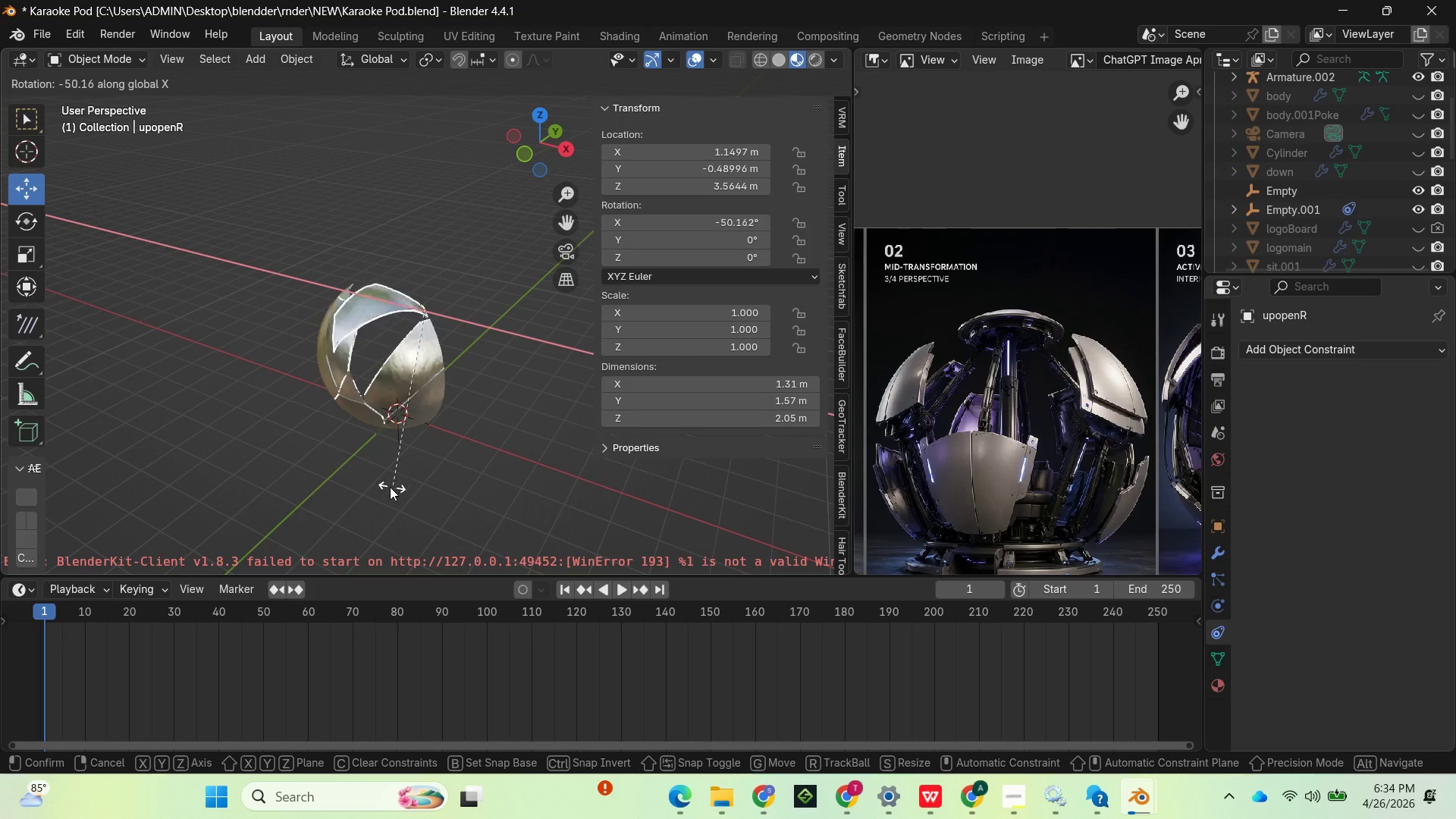 
left_click([375, 493])
 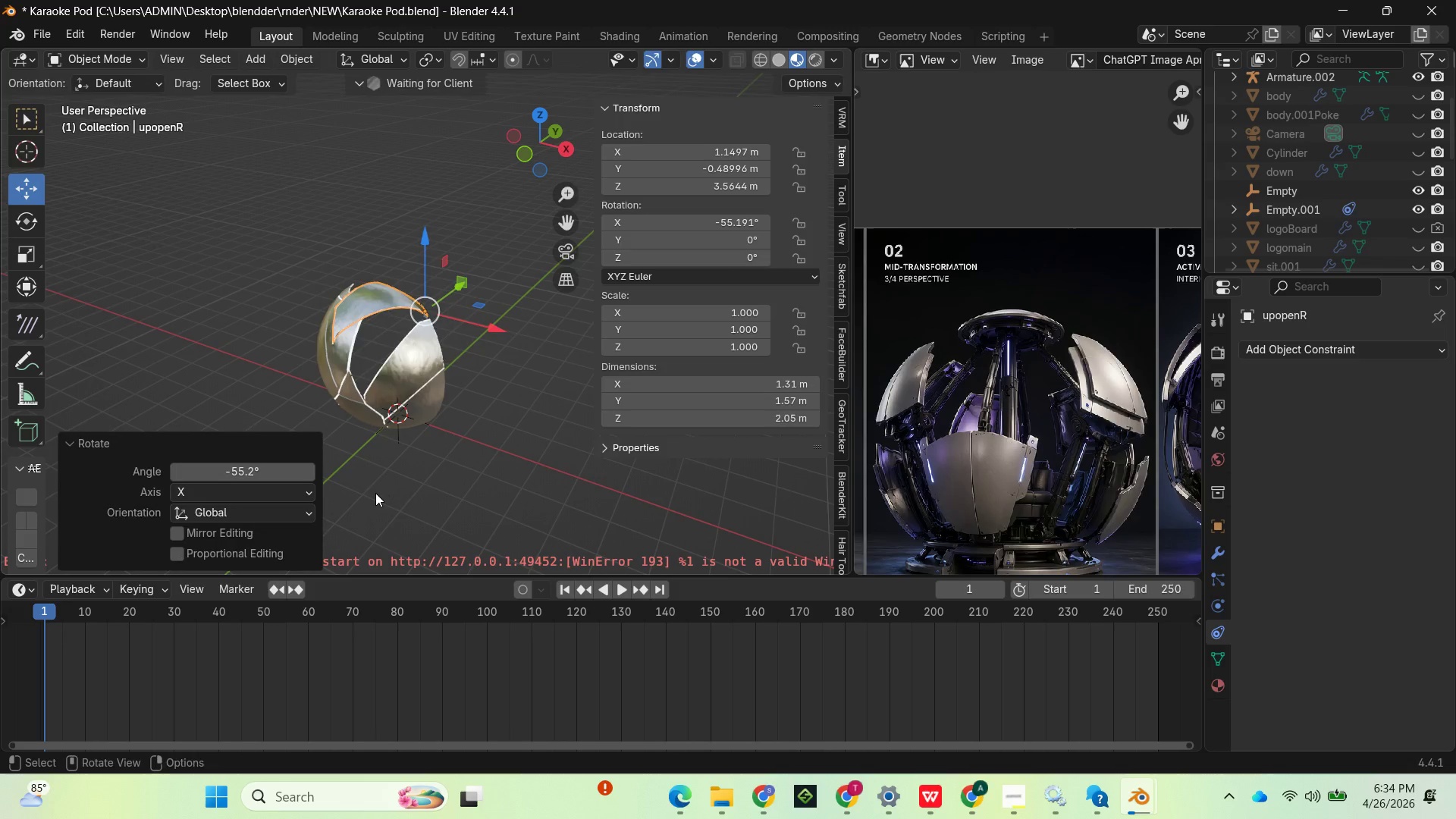 
key(Control+Z)
 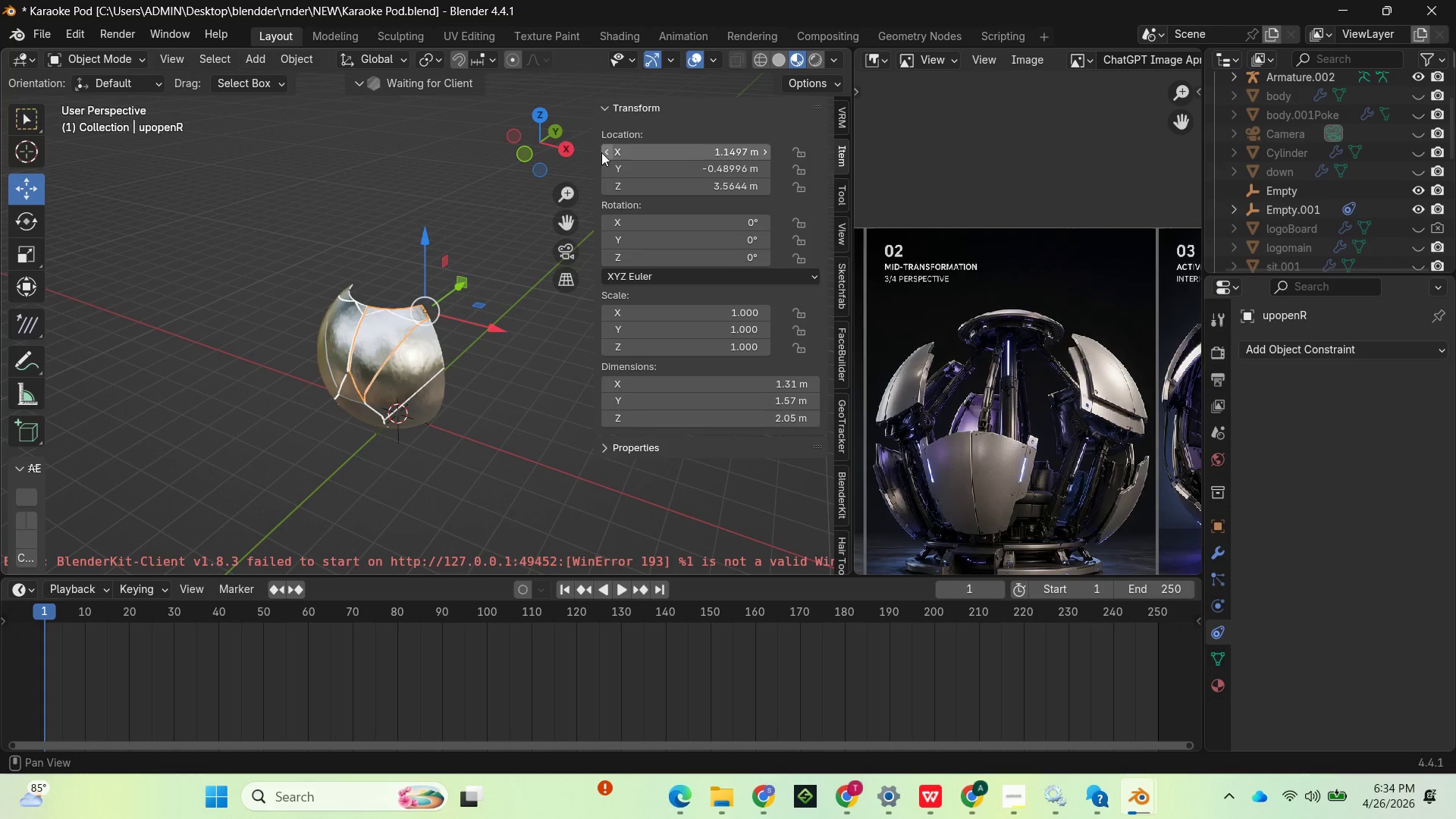 
left_click_drag(start_coordinate=[541, 136], to_coordinate=[397, 114])
 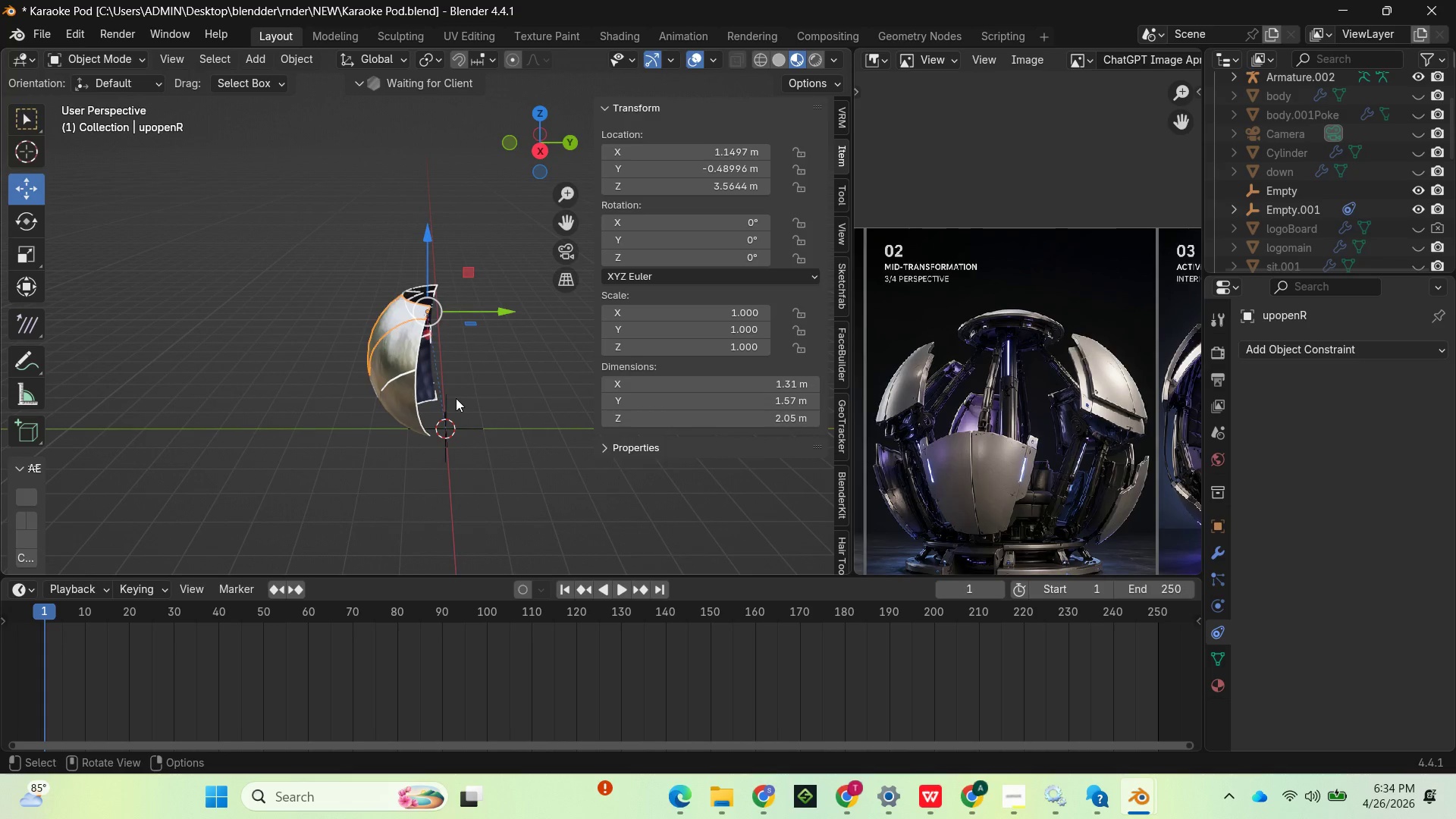 
left_click([453, 397])
 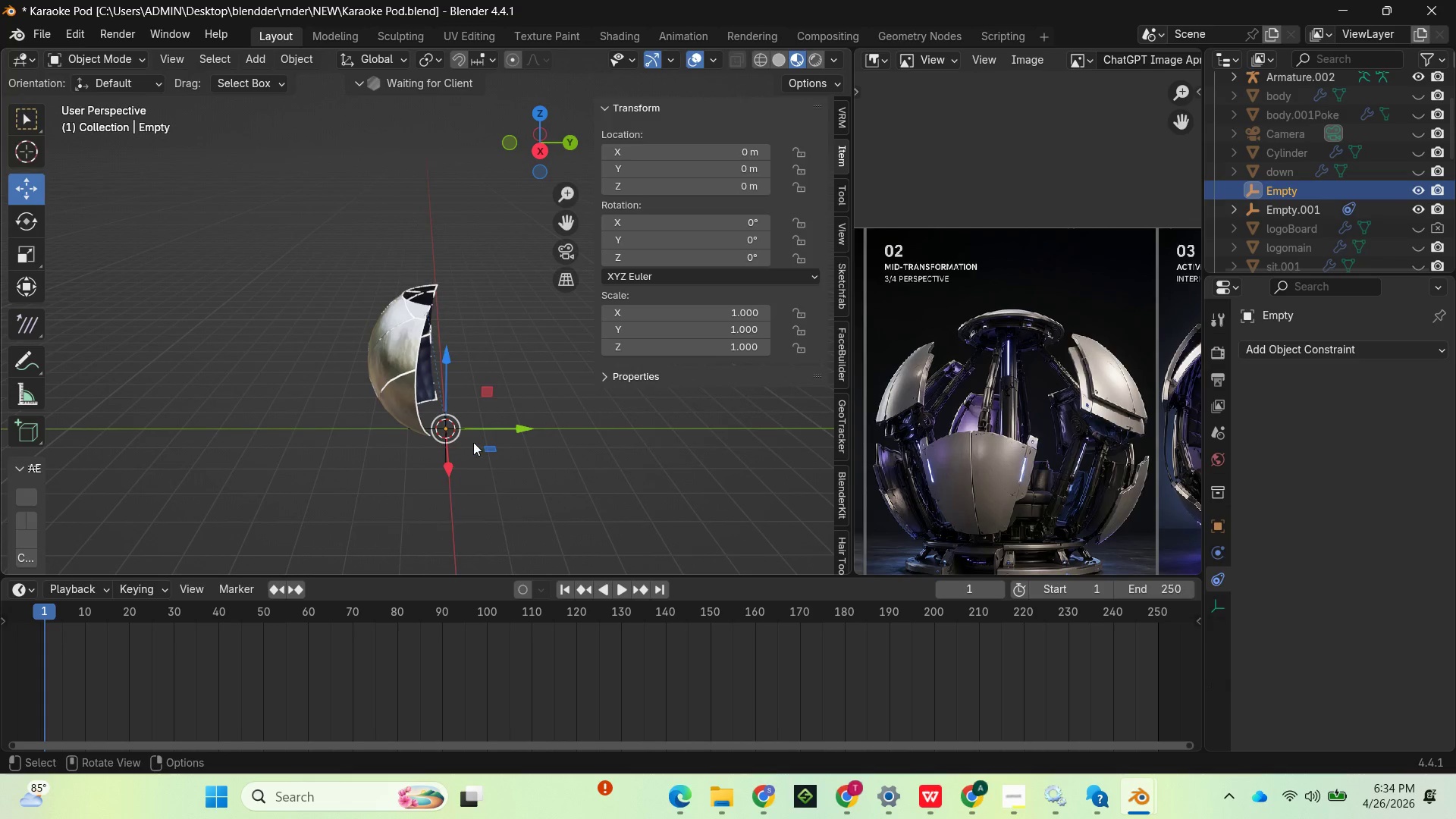 
left_click([469, 431])
 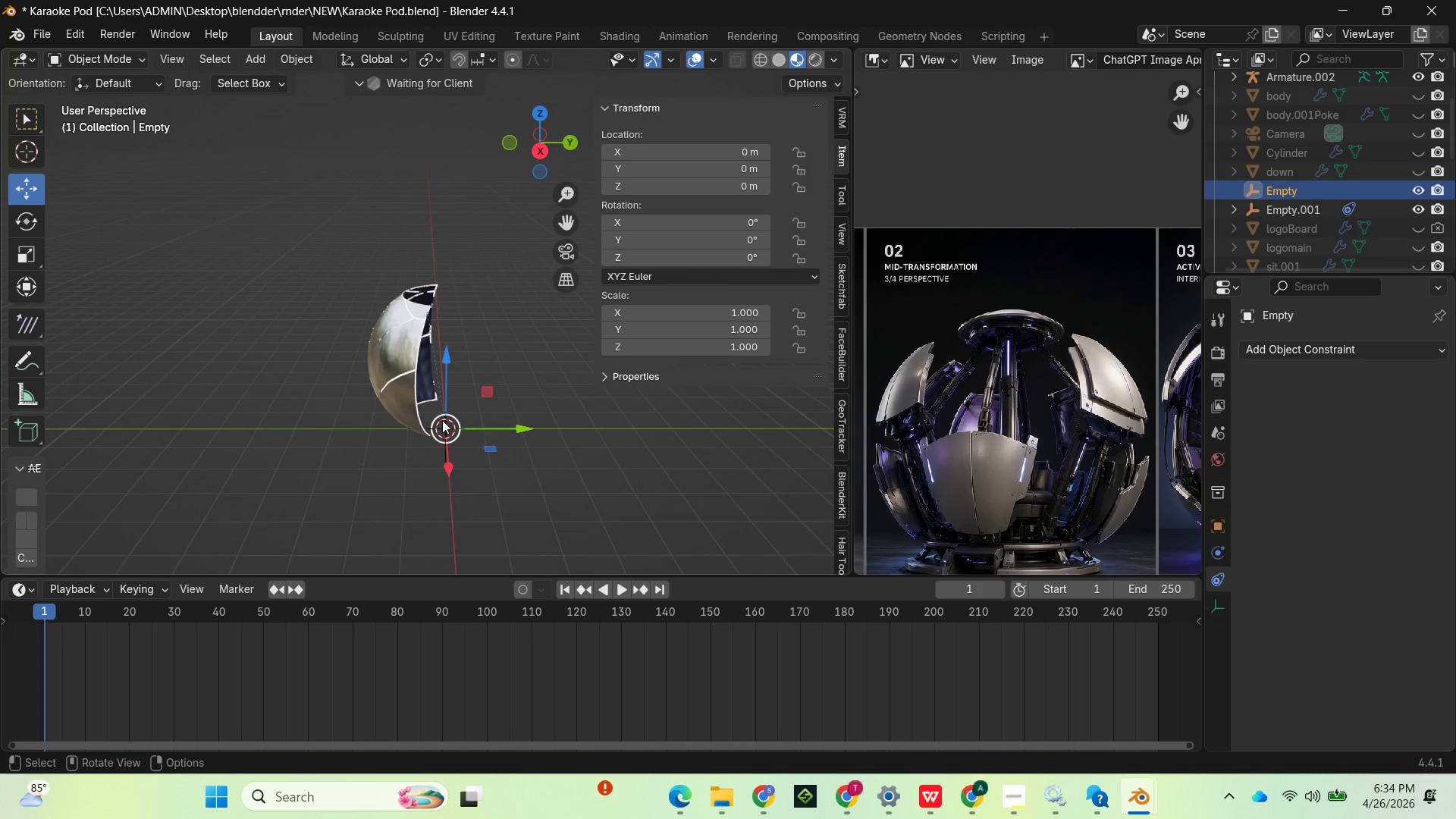 
left_click([442, 420])
 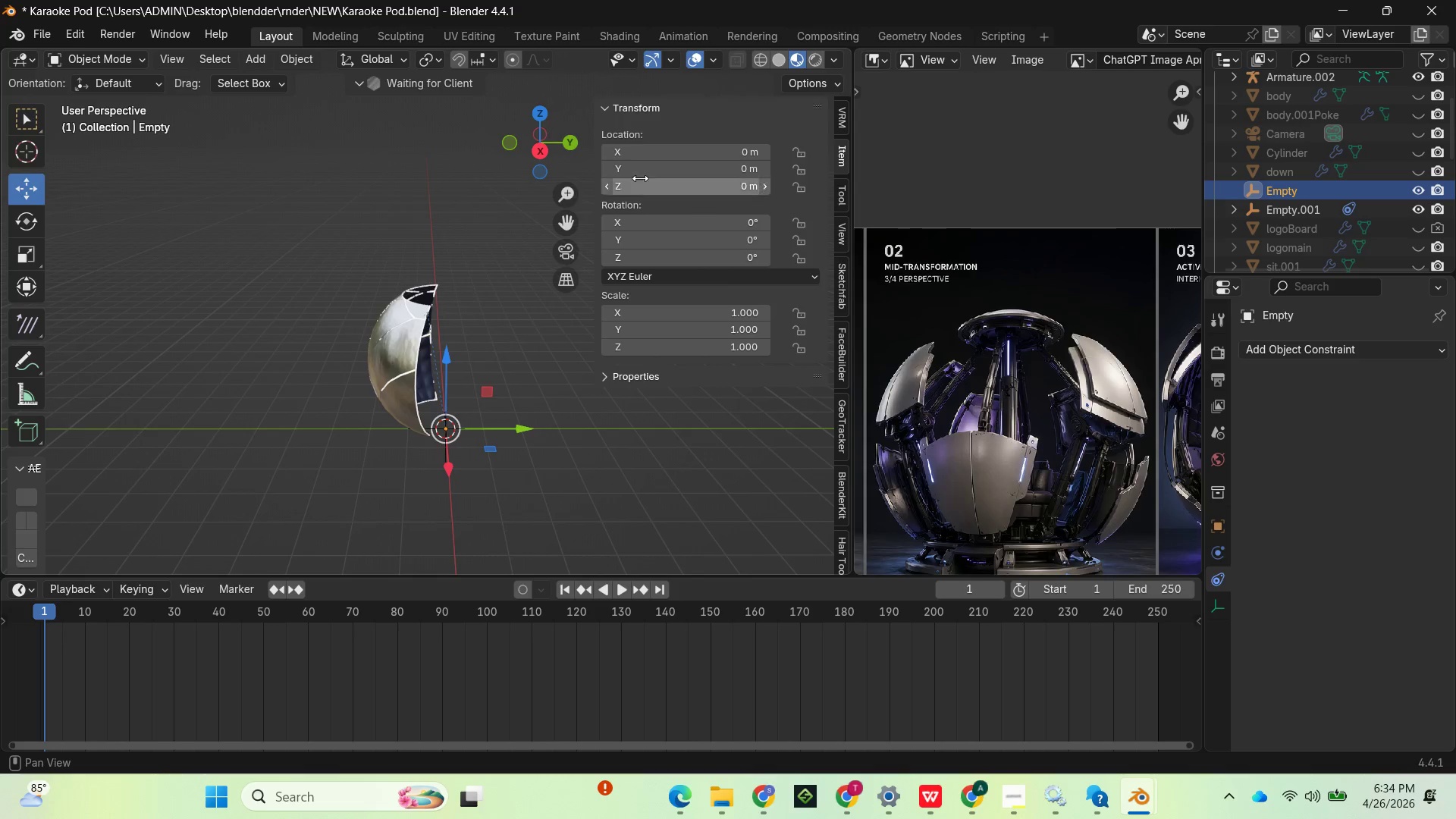 
left_click_drag(start_coordinate=[561, 140], to_coordinate=[500, 168])
 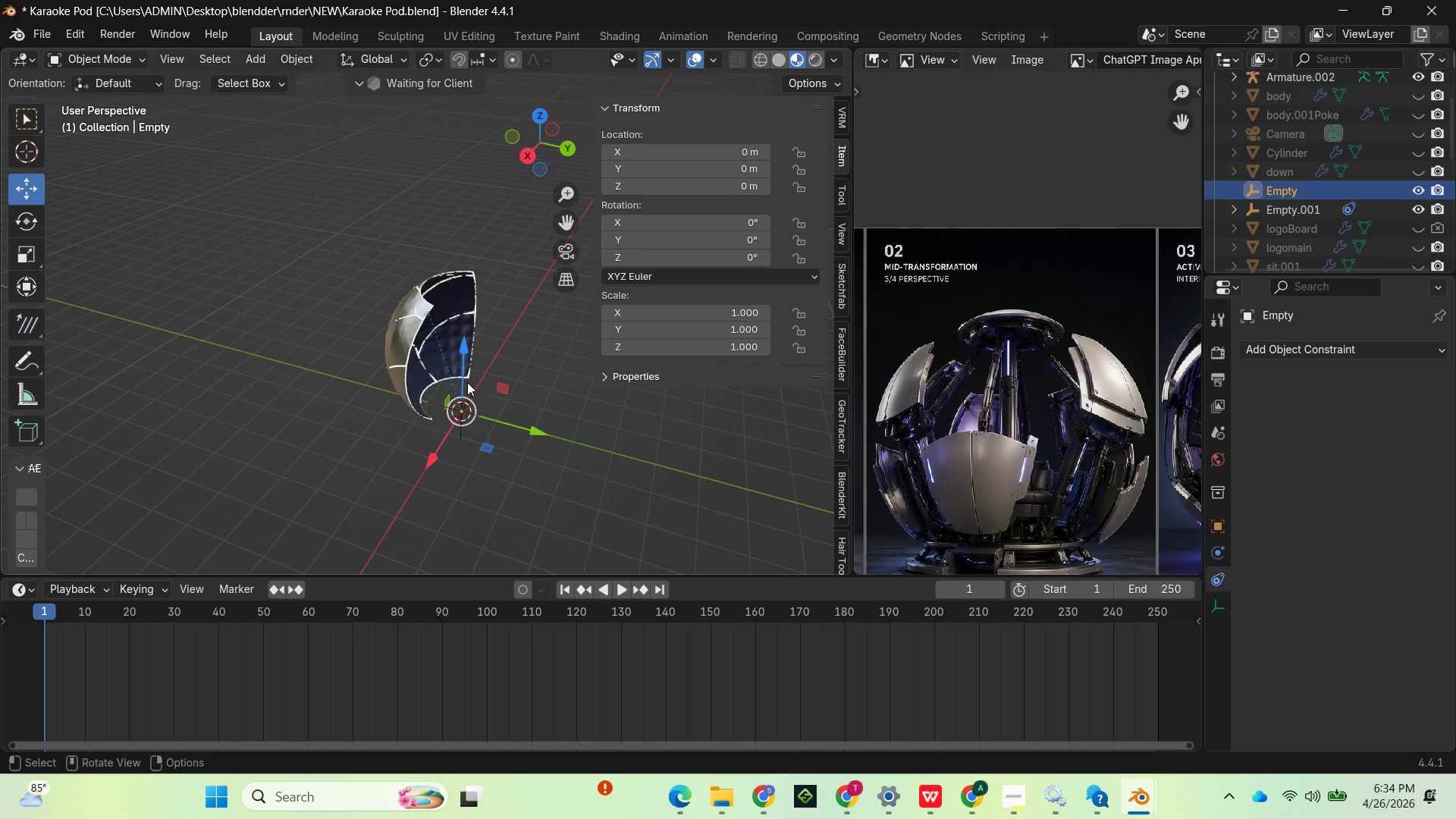 
left_click([467, 382])
 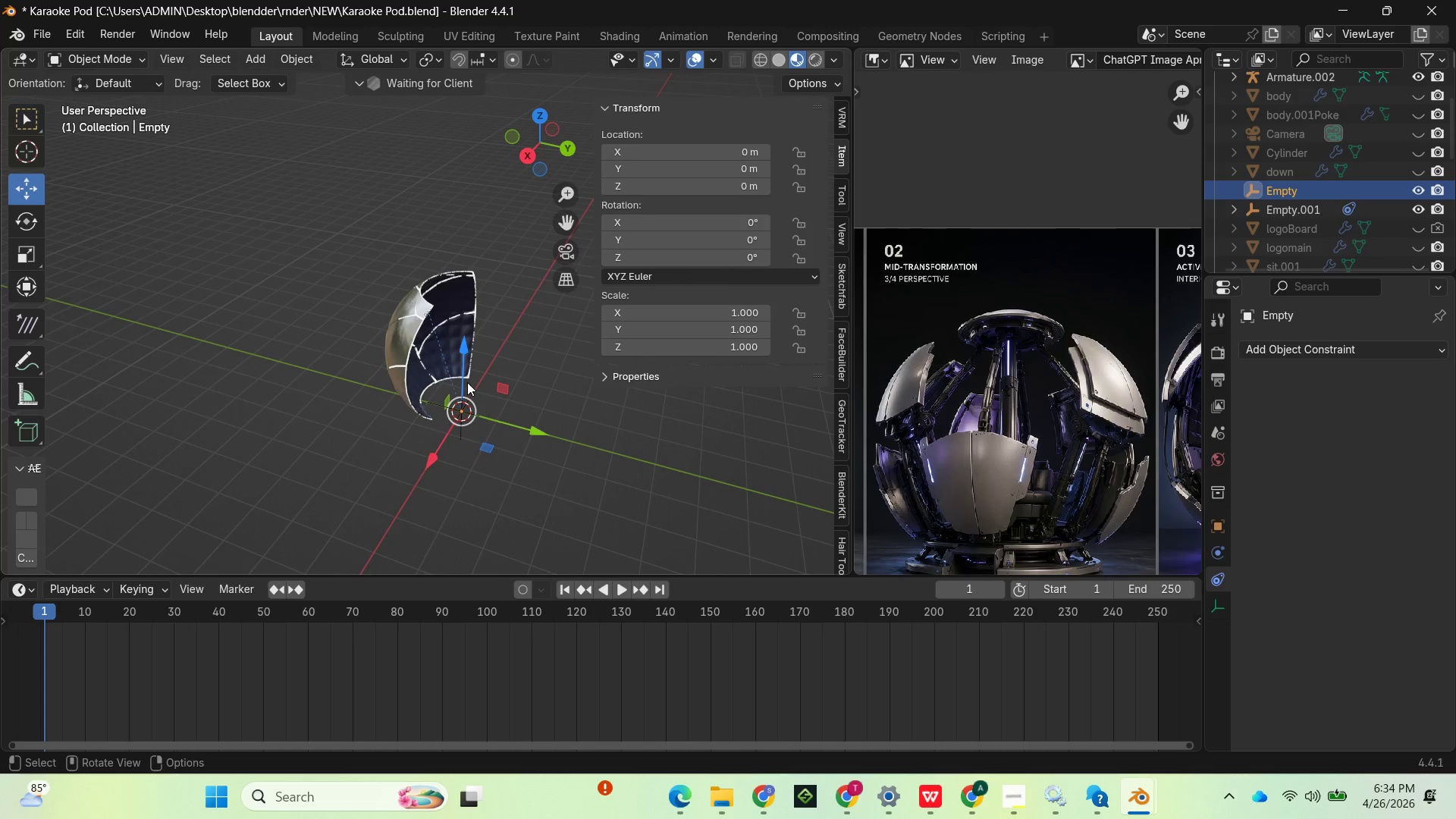 
left_click([467, 382])
 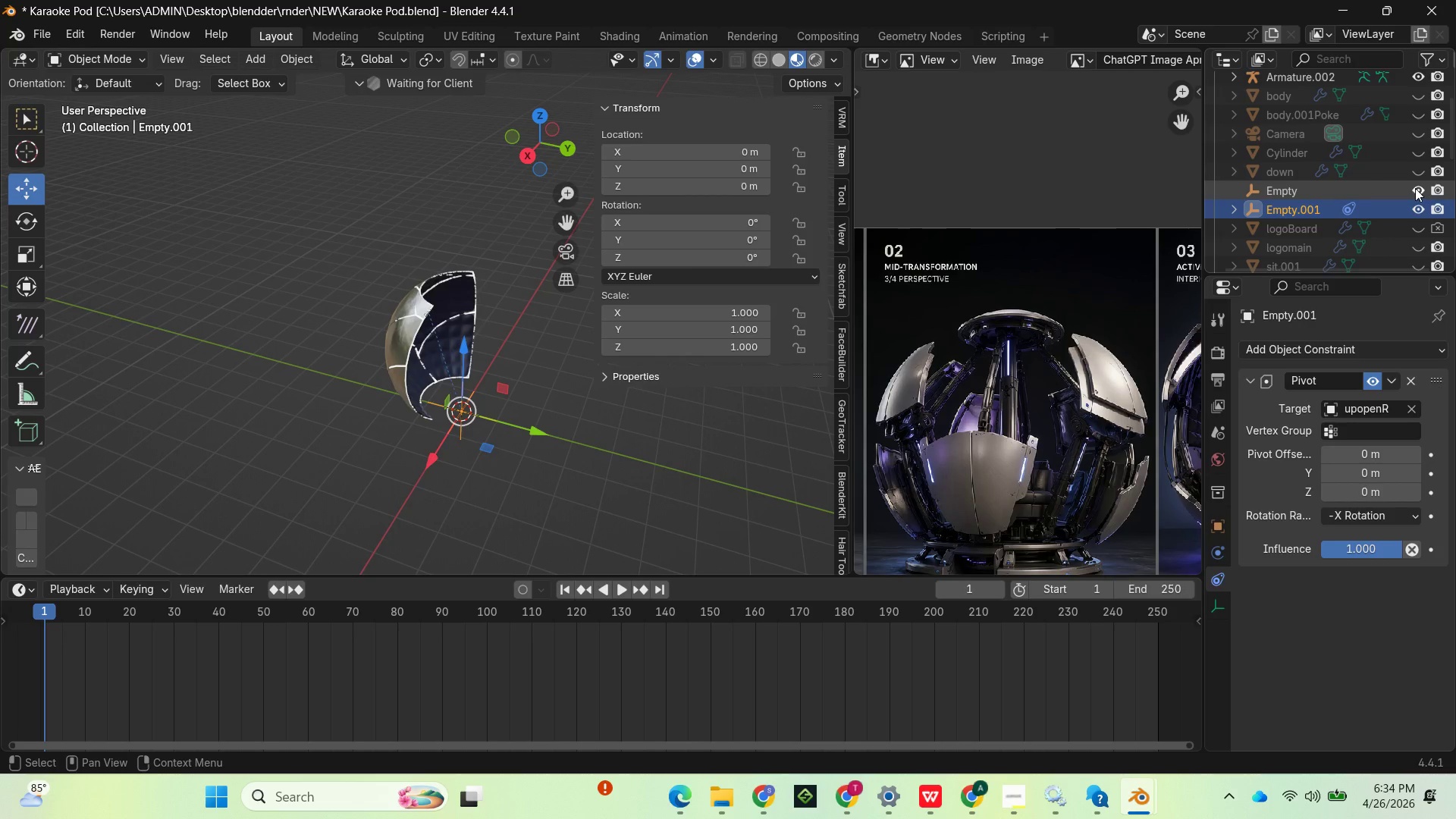 
left_click([1357, 189])
 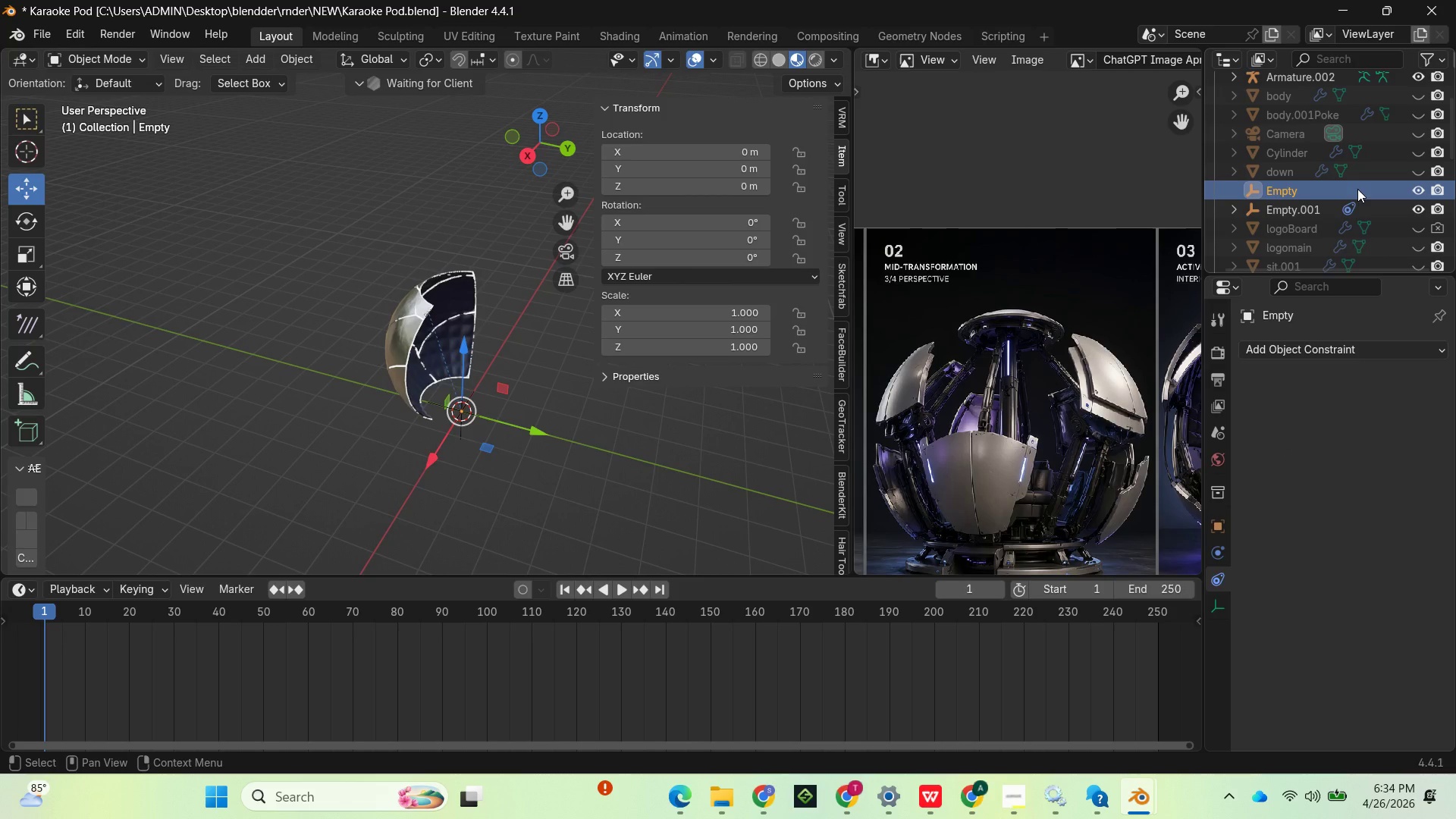 
key(Delete)
 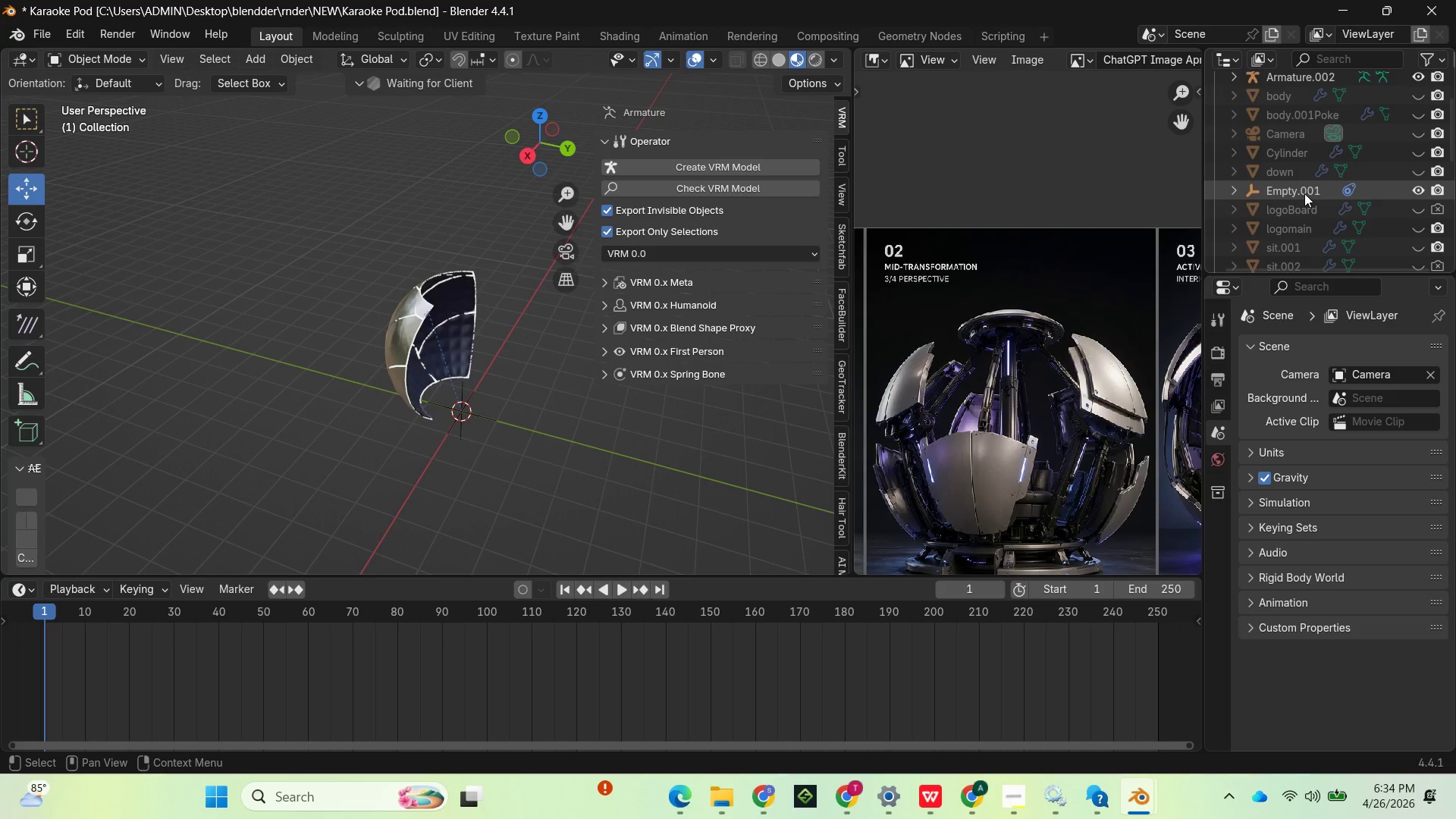 
left_click([1304, 193])
 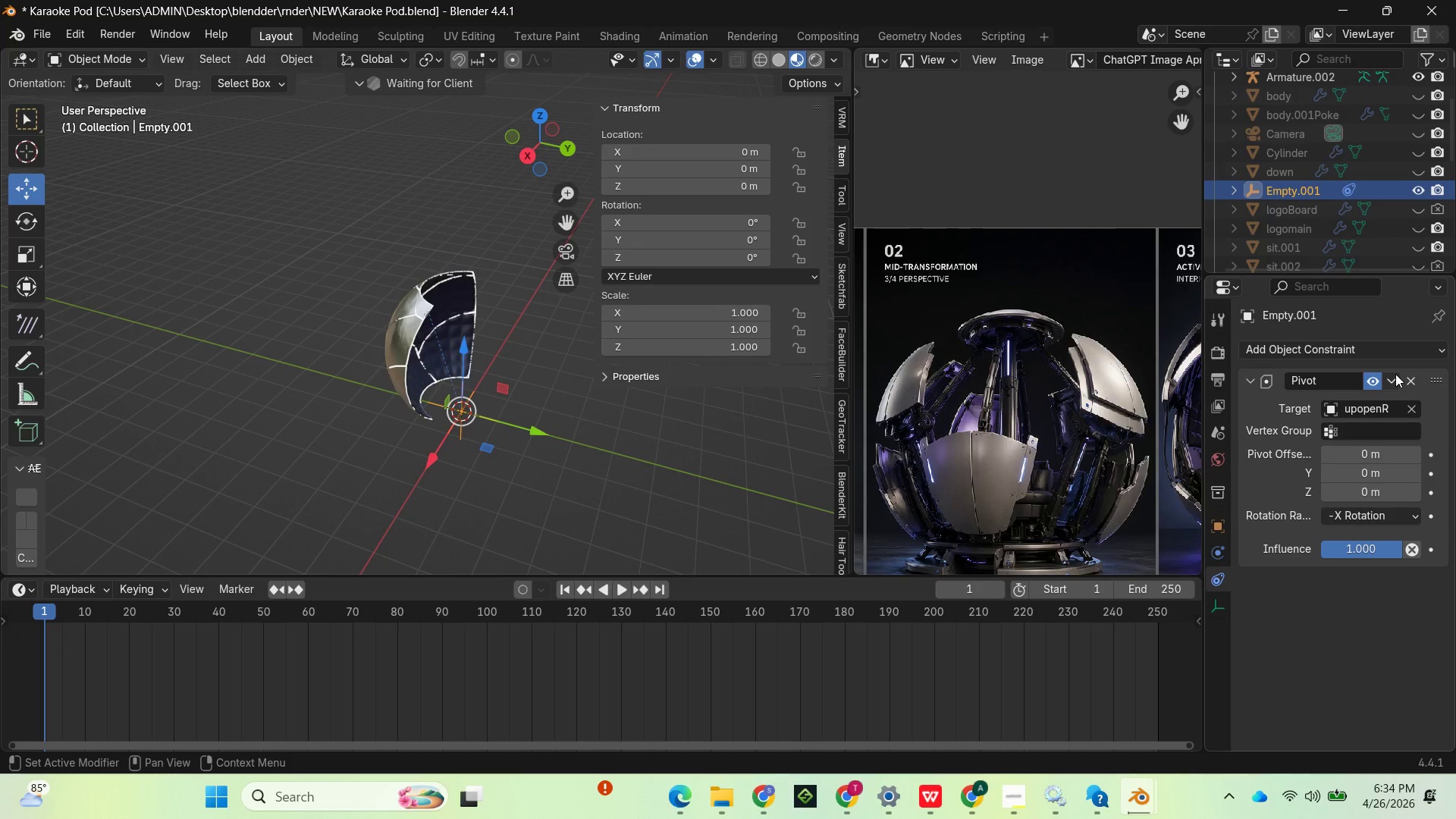 
wait(11.73)
 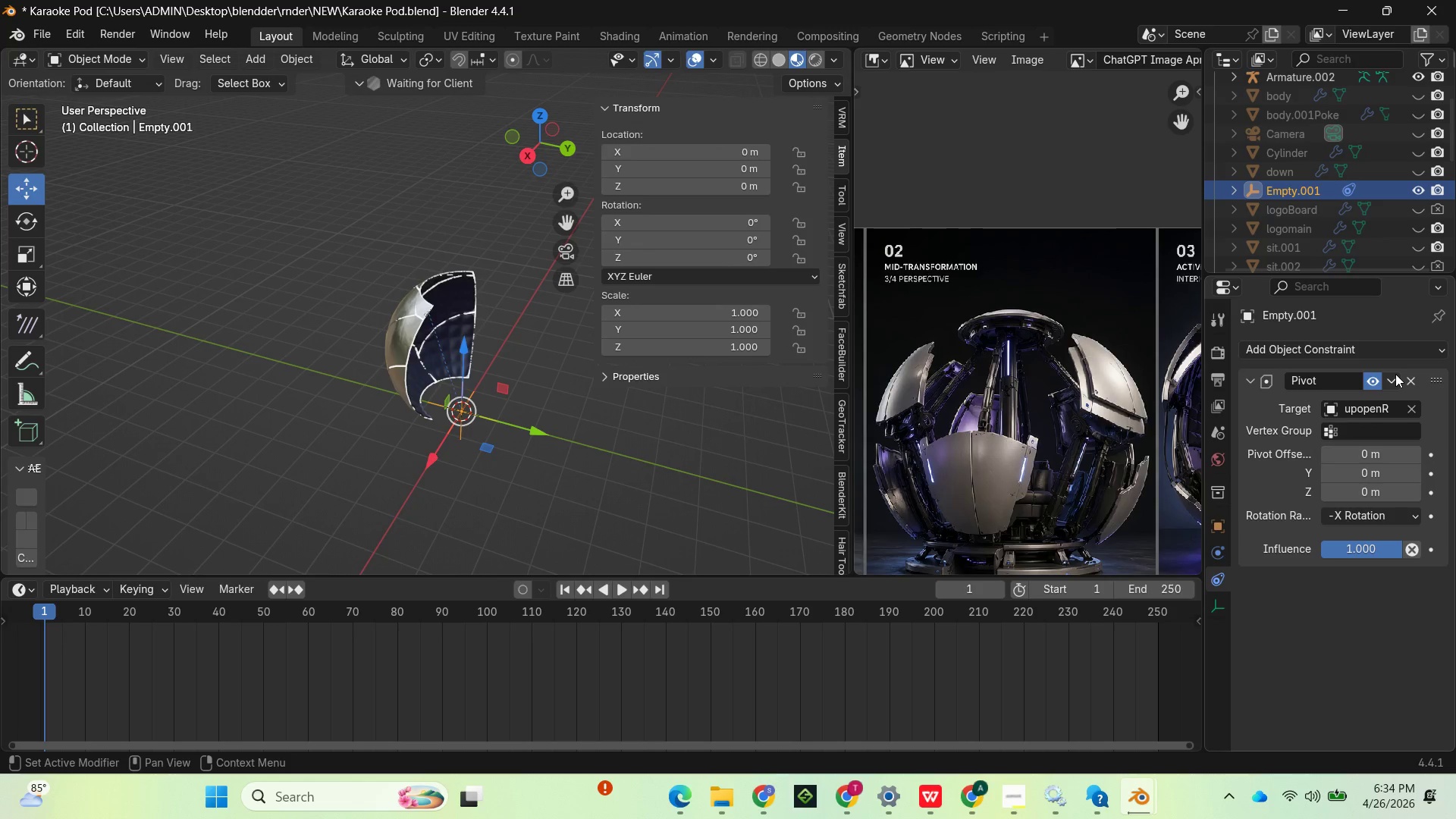 
left_click([1375, 350])
 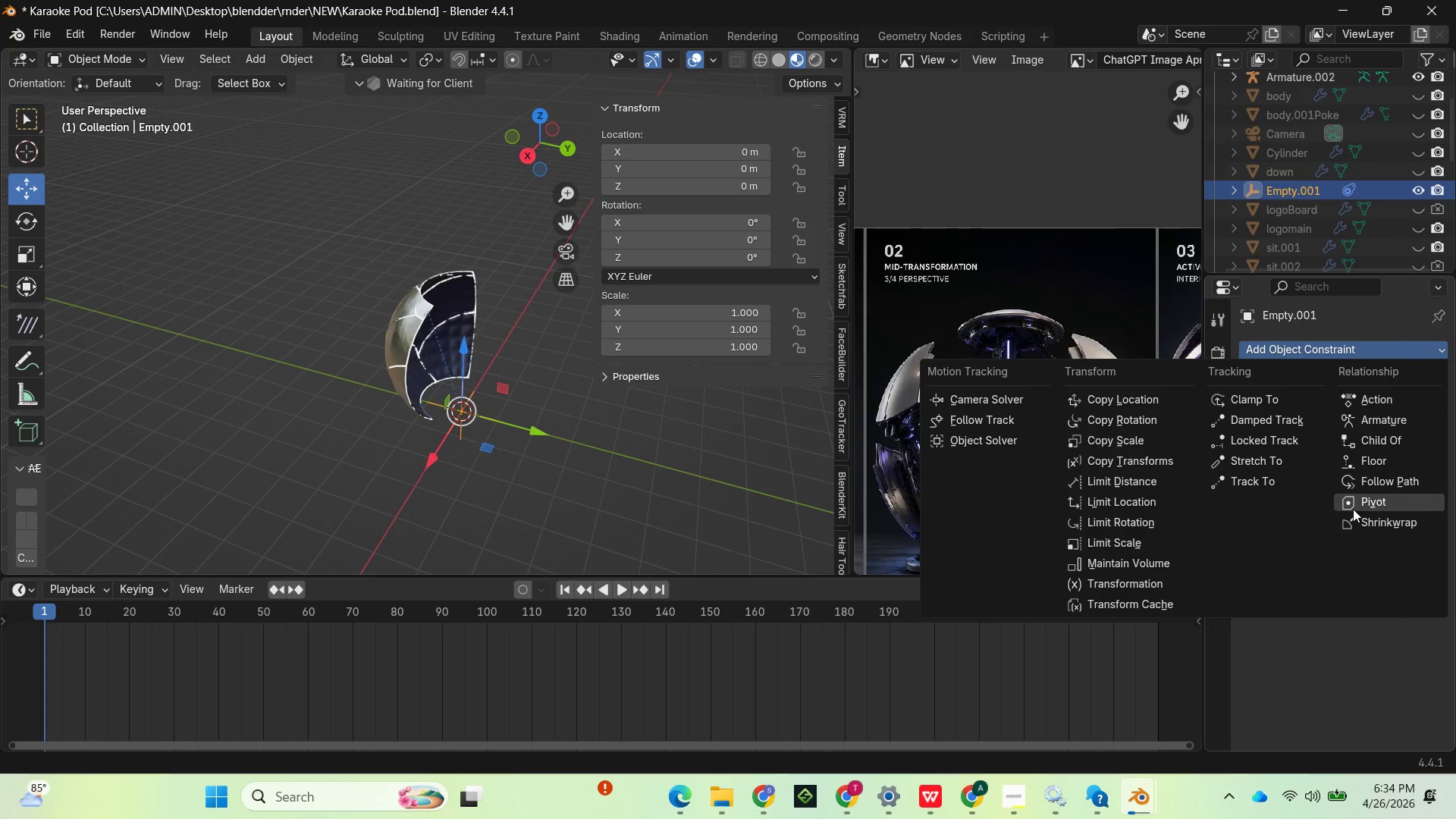 
wait(5.8)
 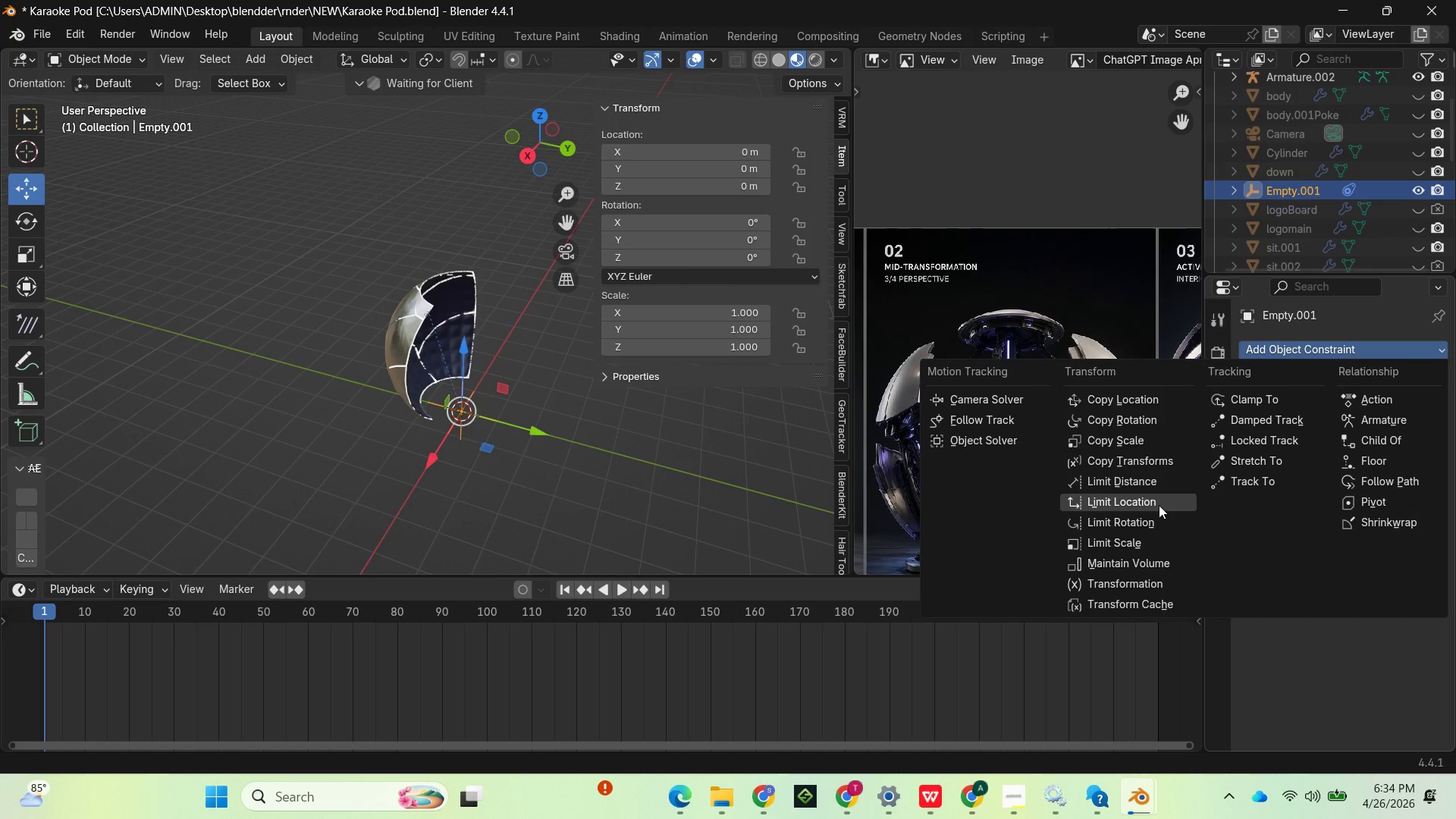 
mouse_move([1104, 504])
 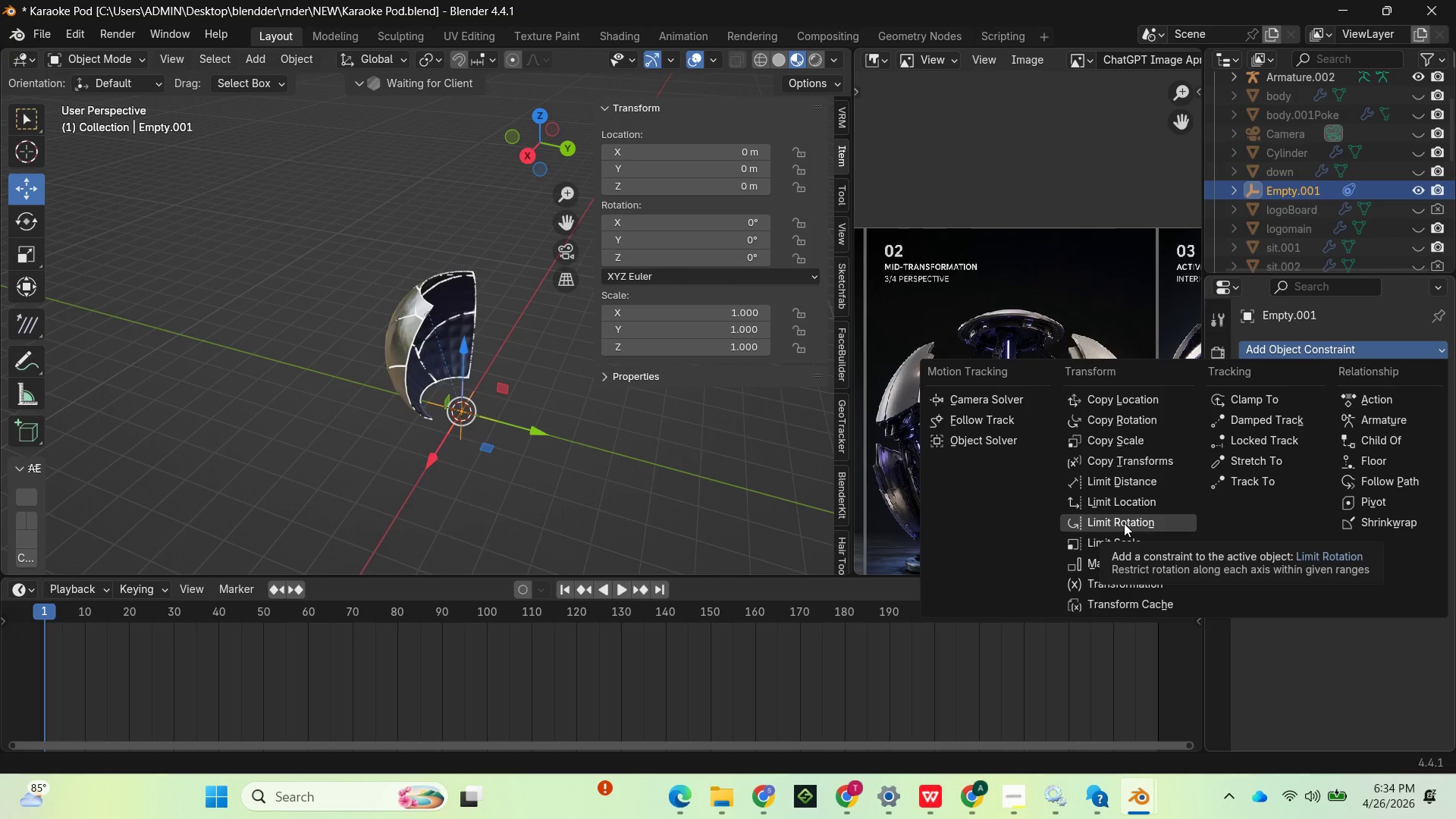 
left_click([1124, 523])
 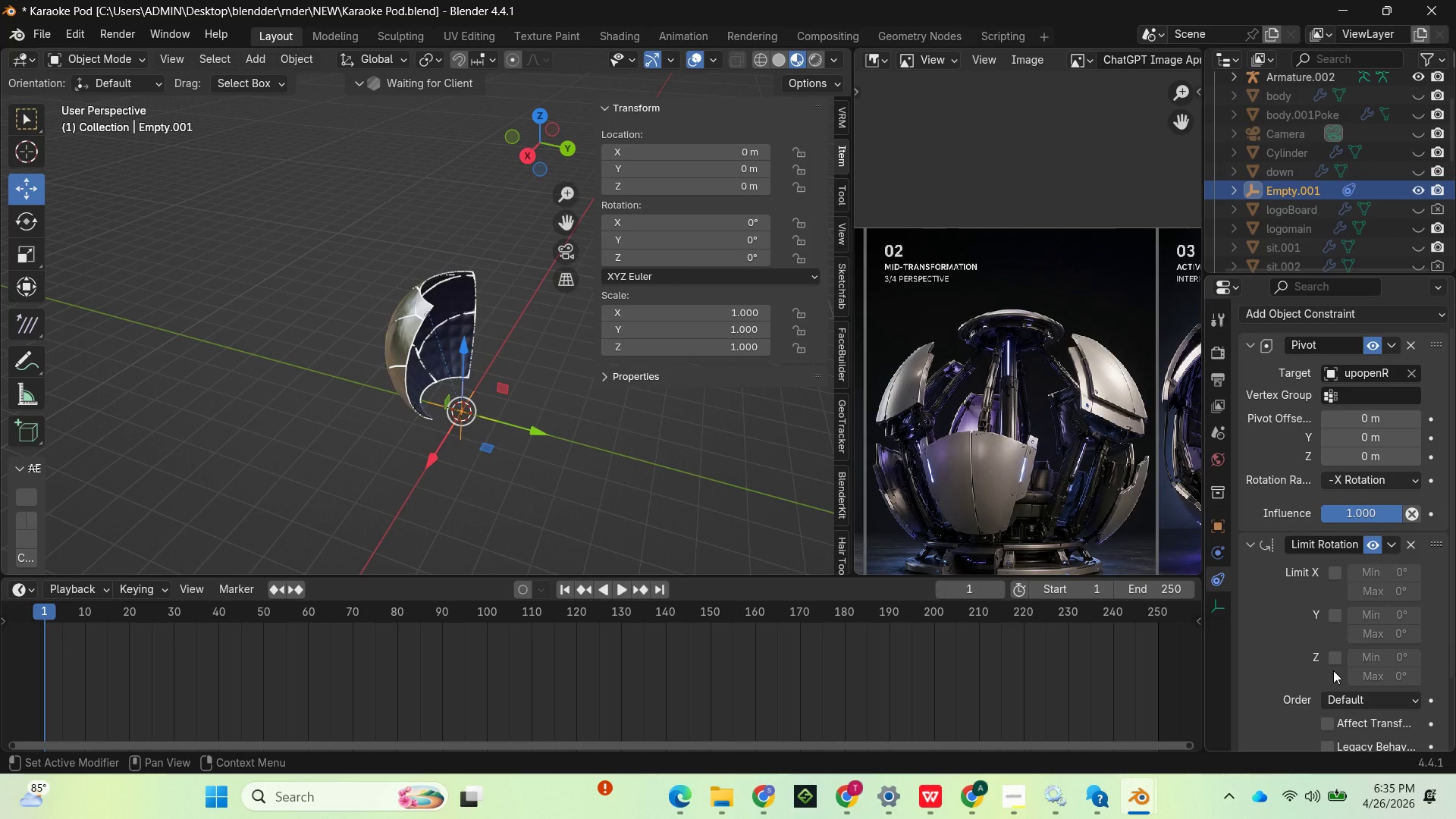 
wait(6.36)
 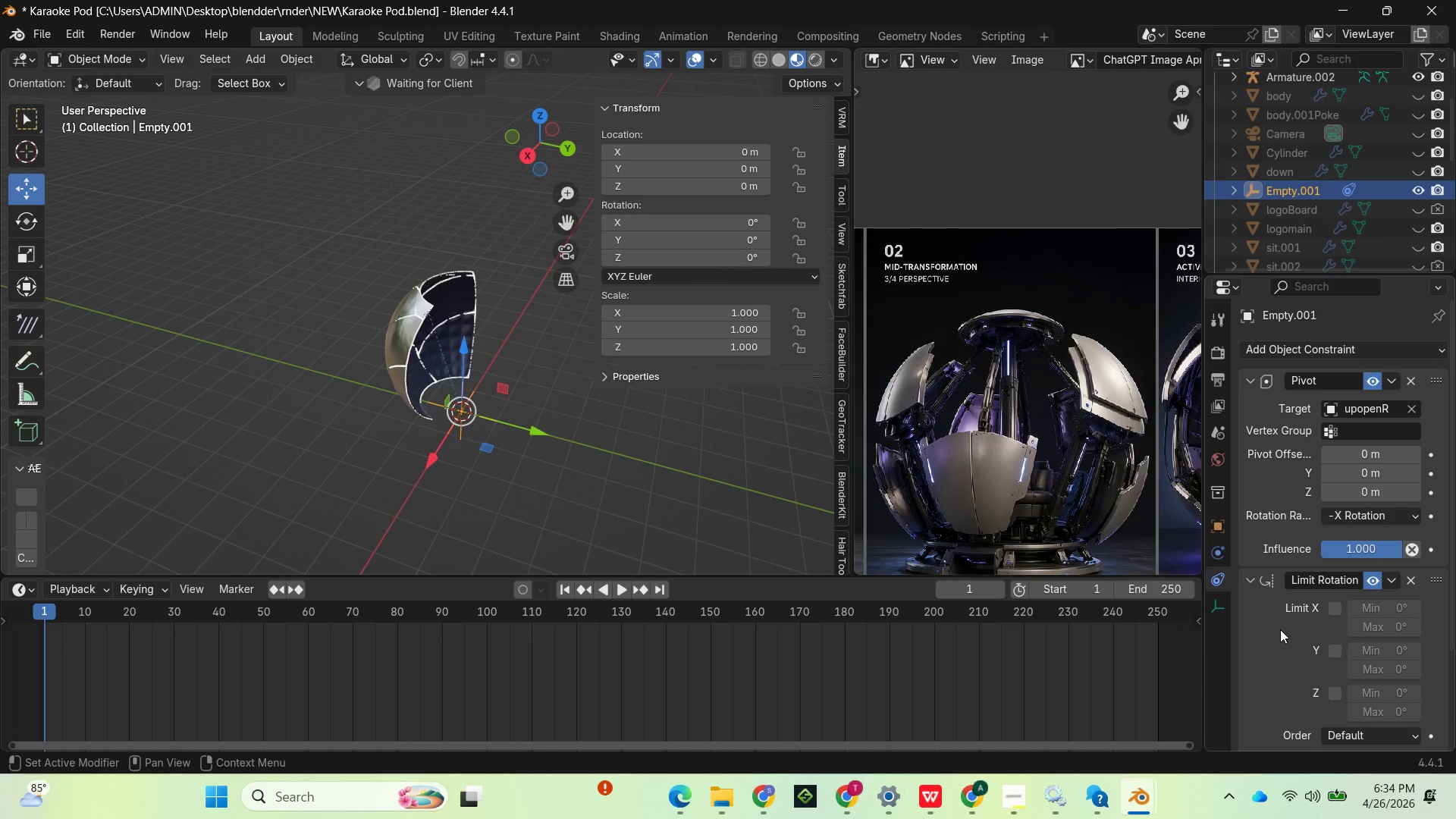 
left_click([1250, 546])
 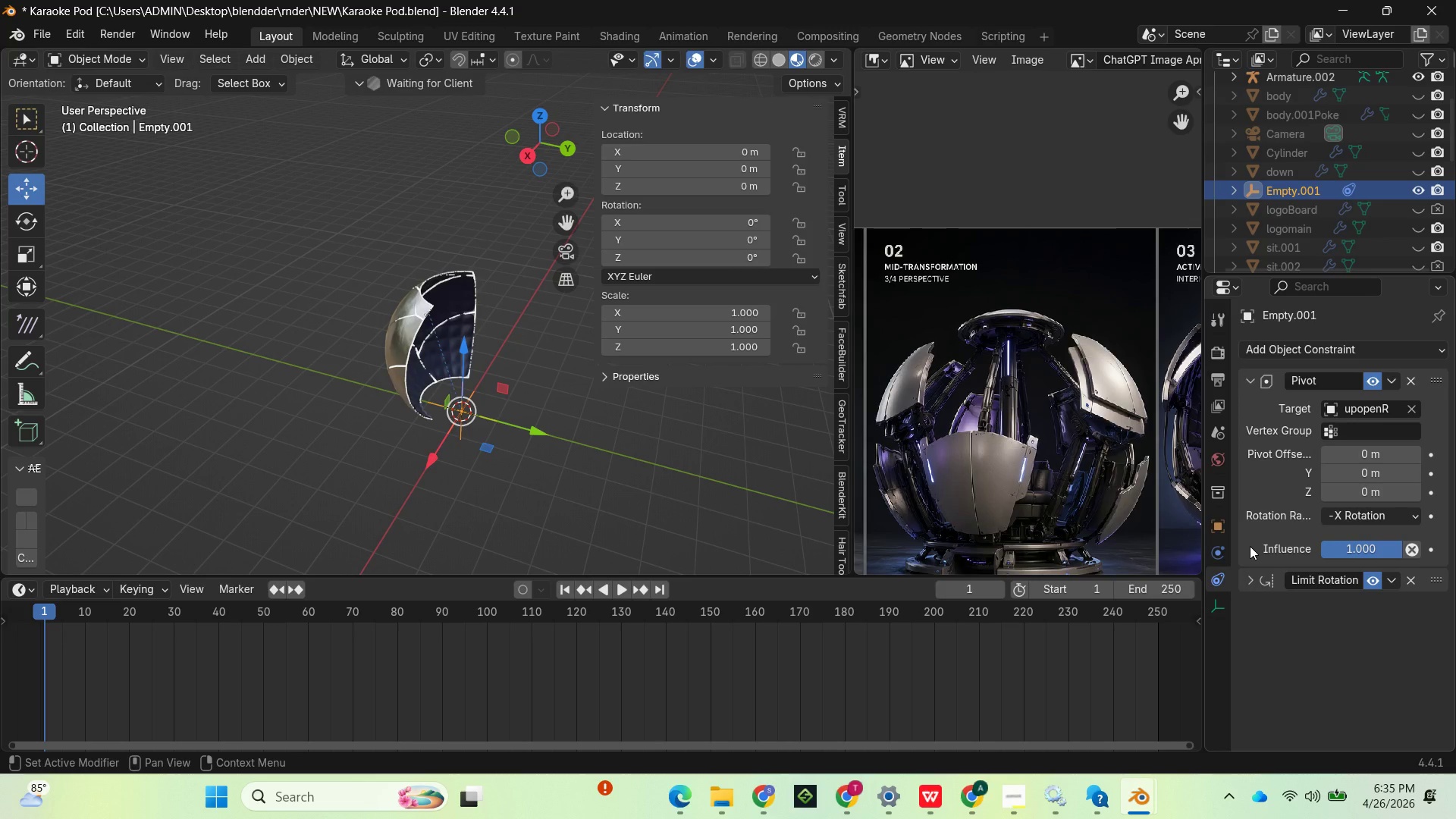 
left_click([1250, 546])
 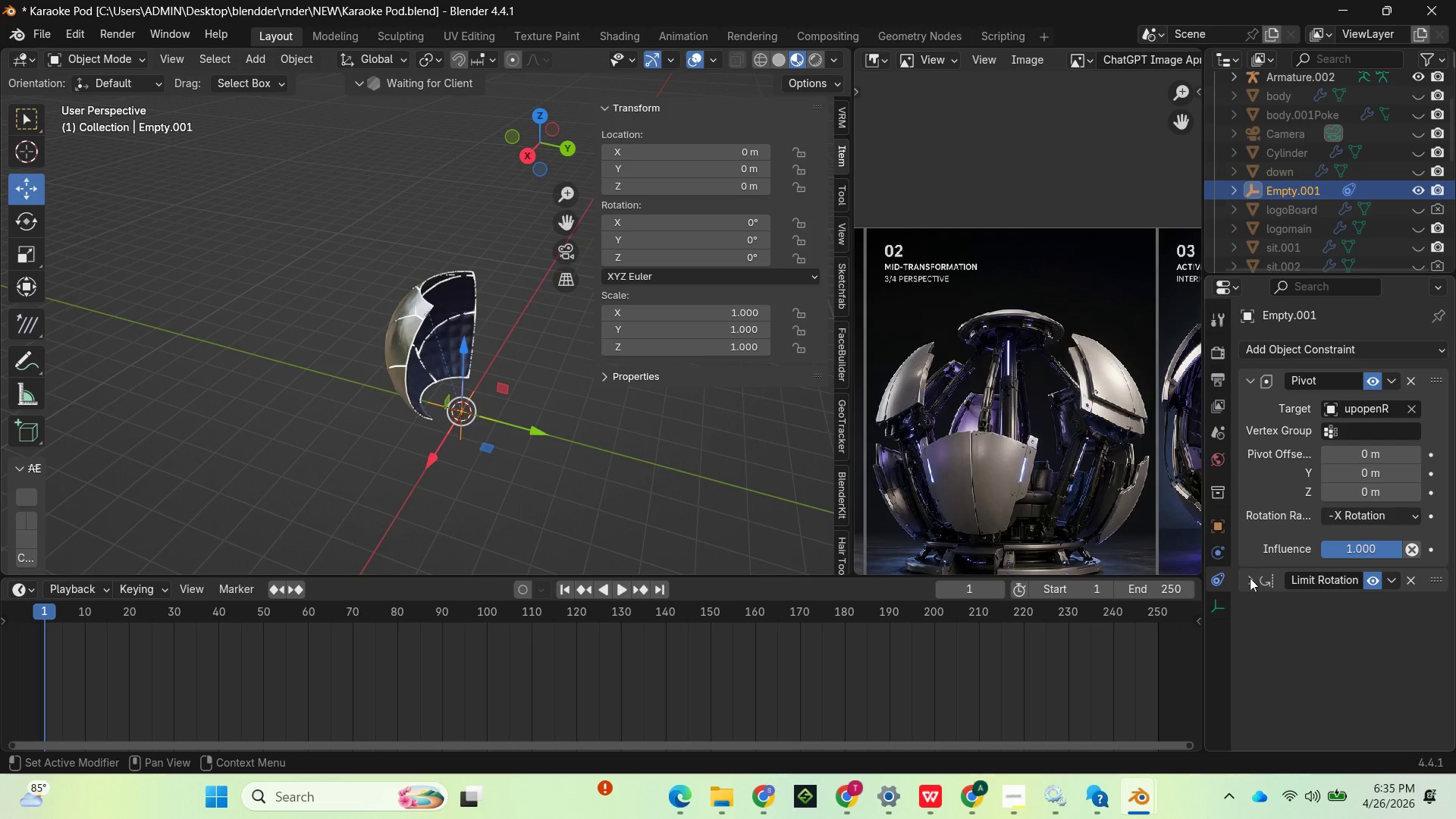 
left_click([1249, 578])
 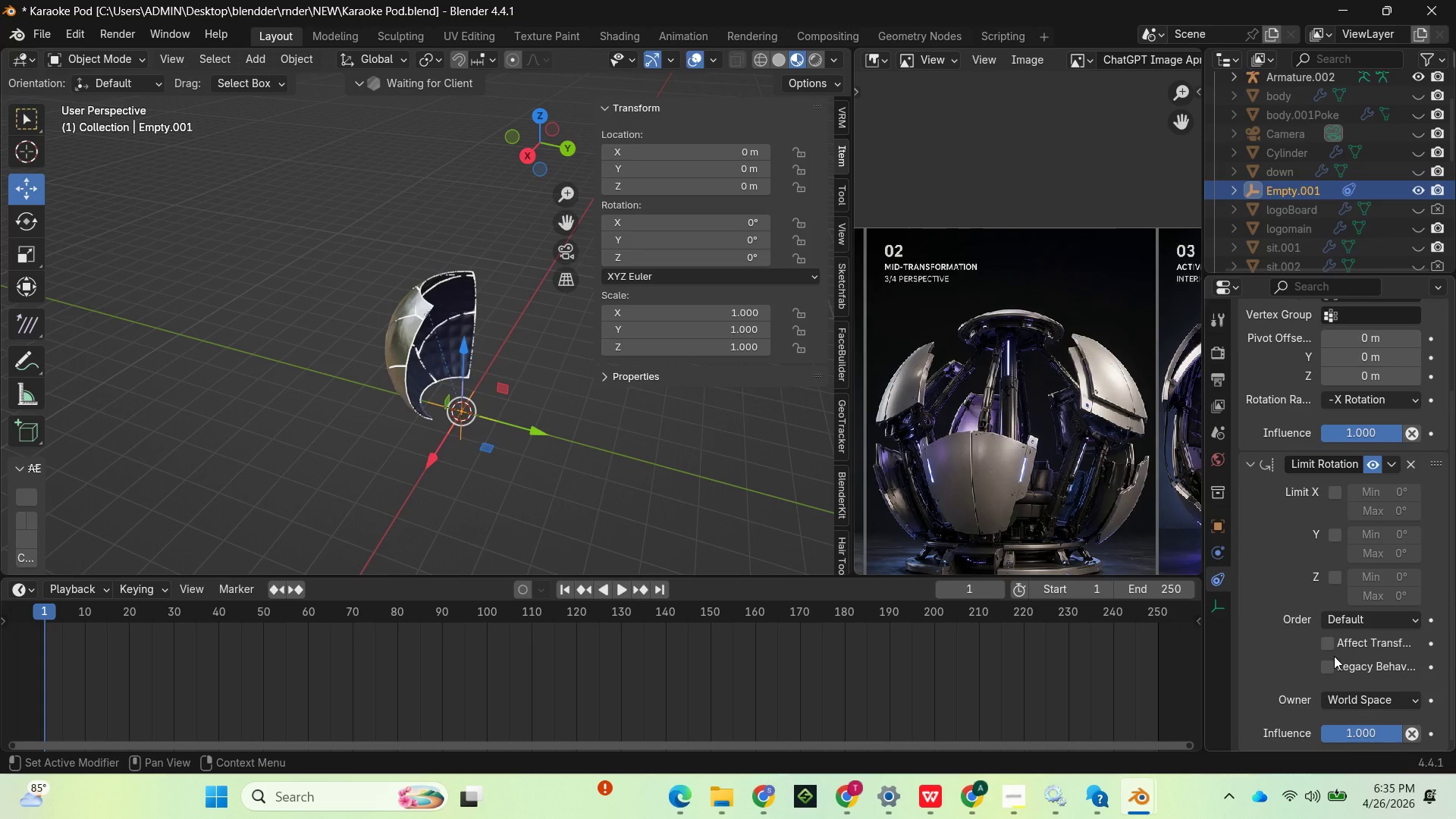 
wait(11.03)
 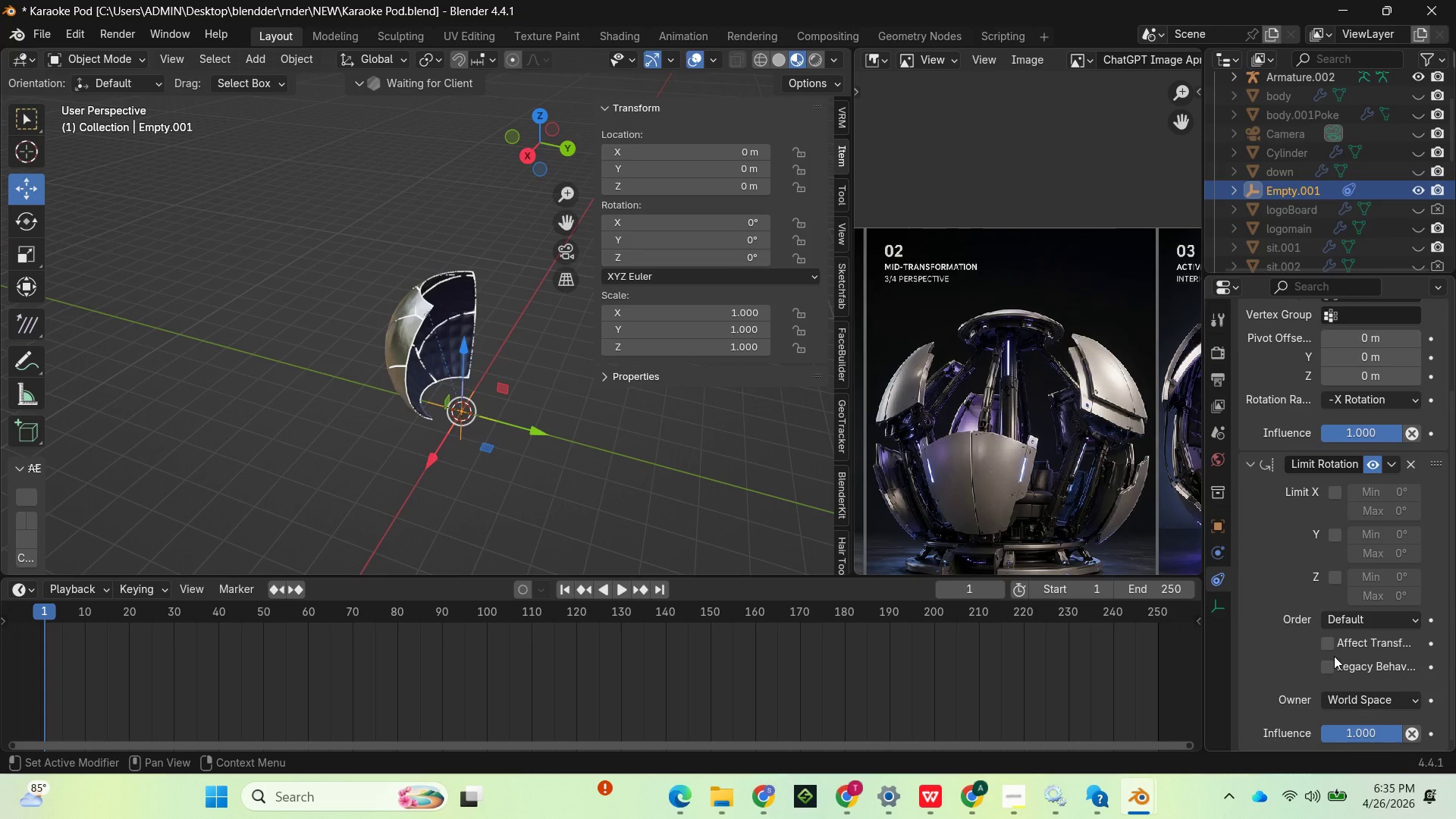 
mouse_move([1335, 519])
 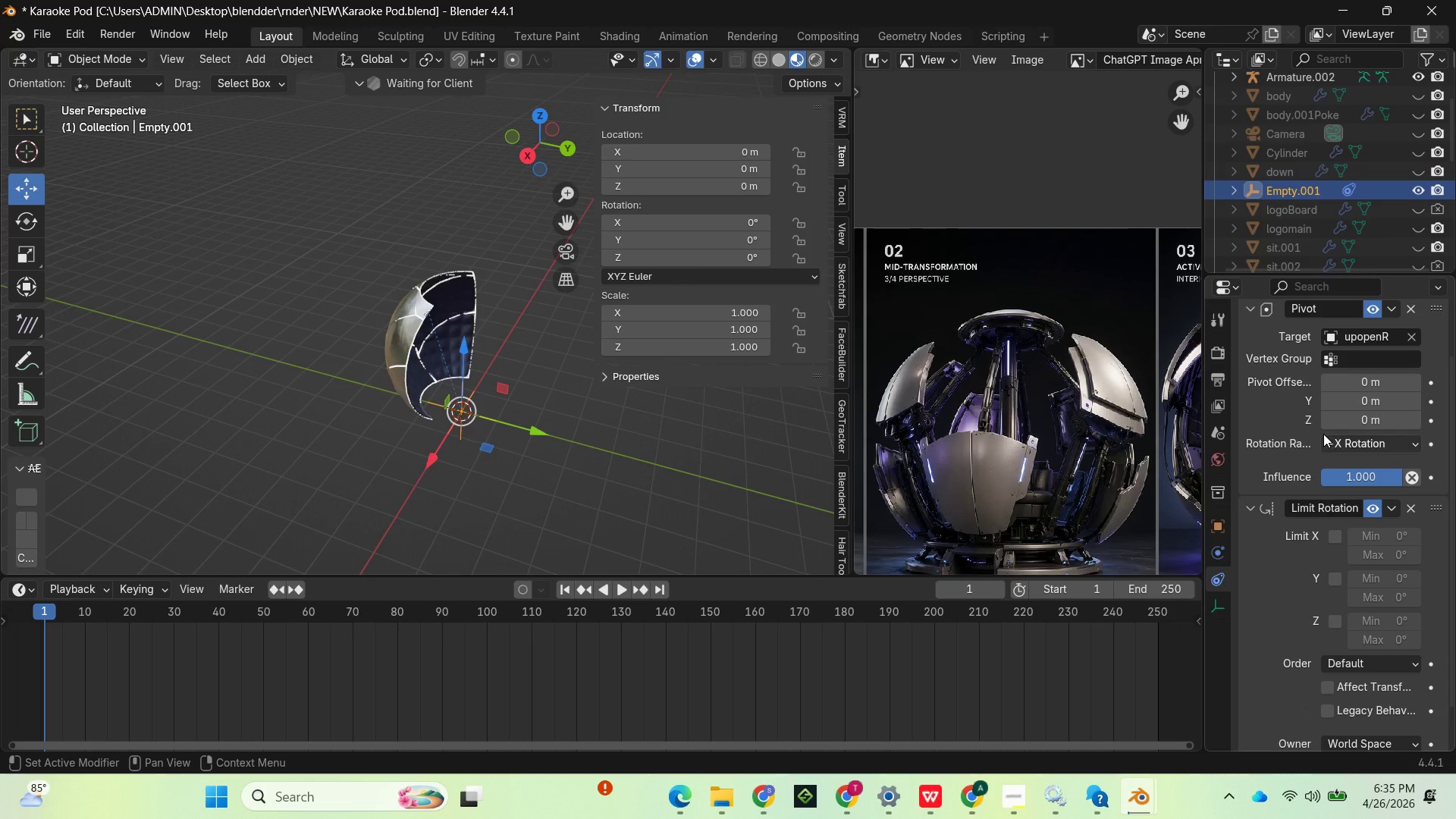 
mouse_move([1362, 384])
 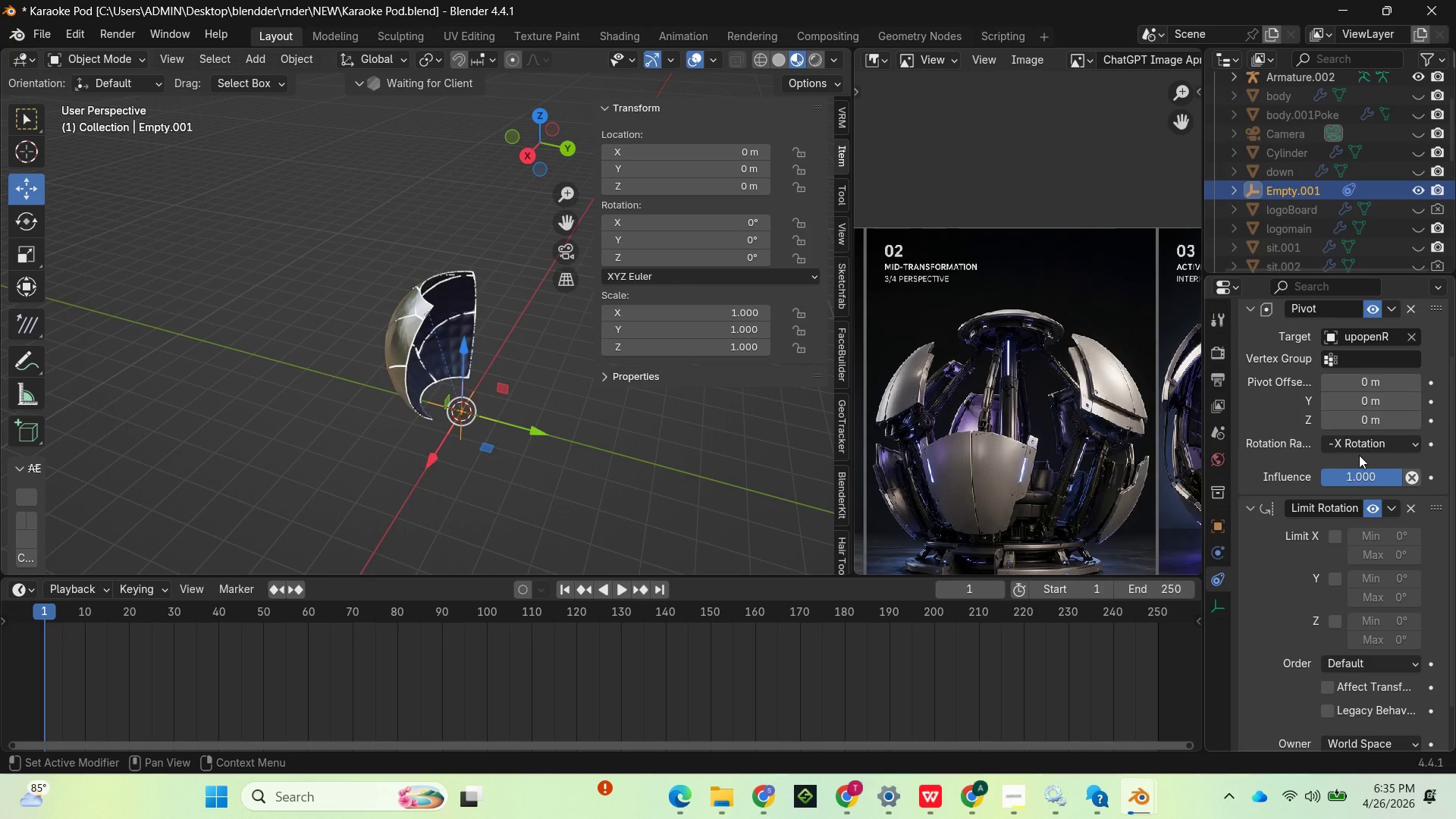 
mouse_move([1372, 446])
 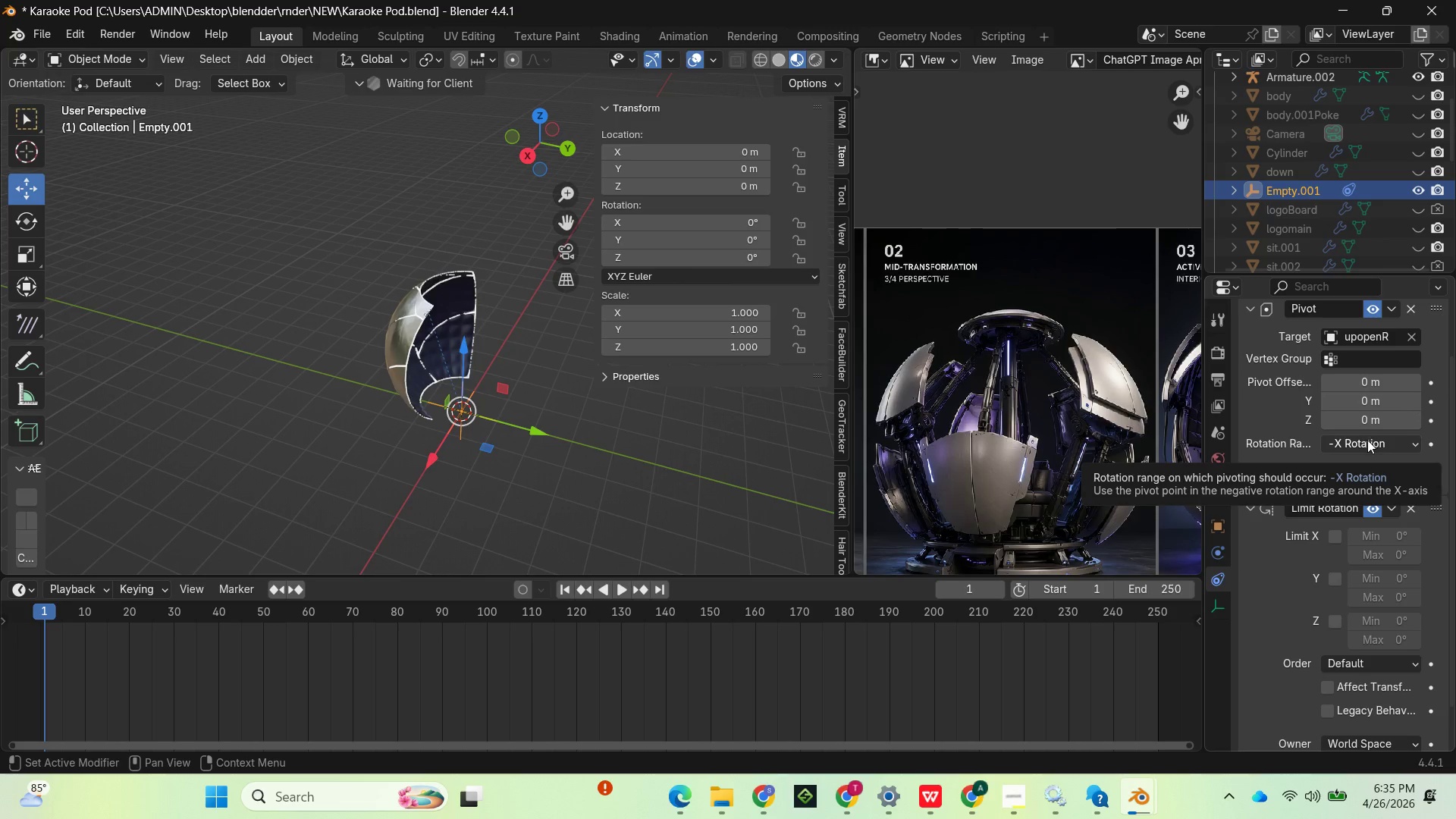 
left_click([1367, 440])
 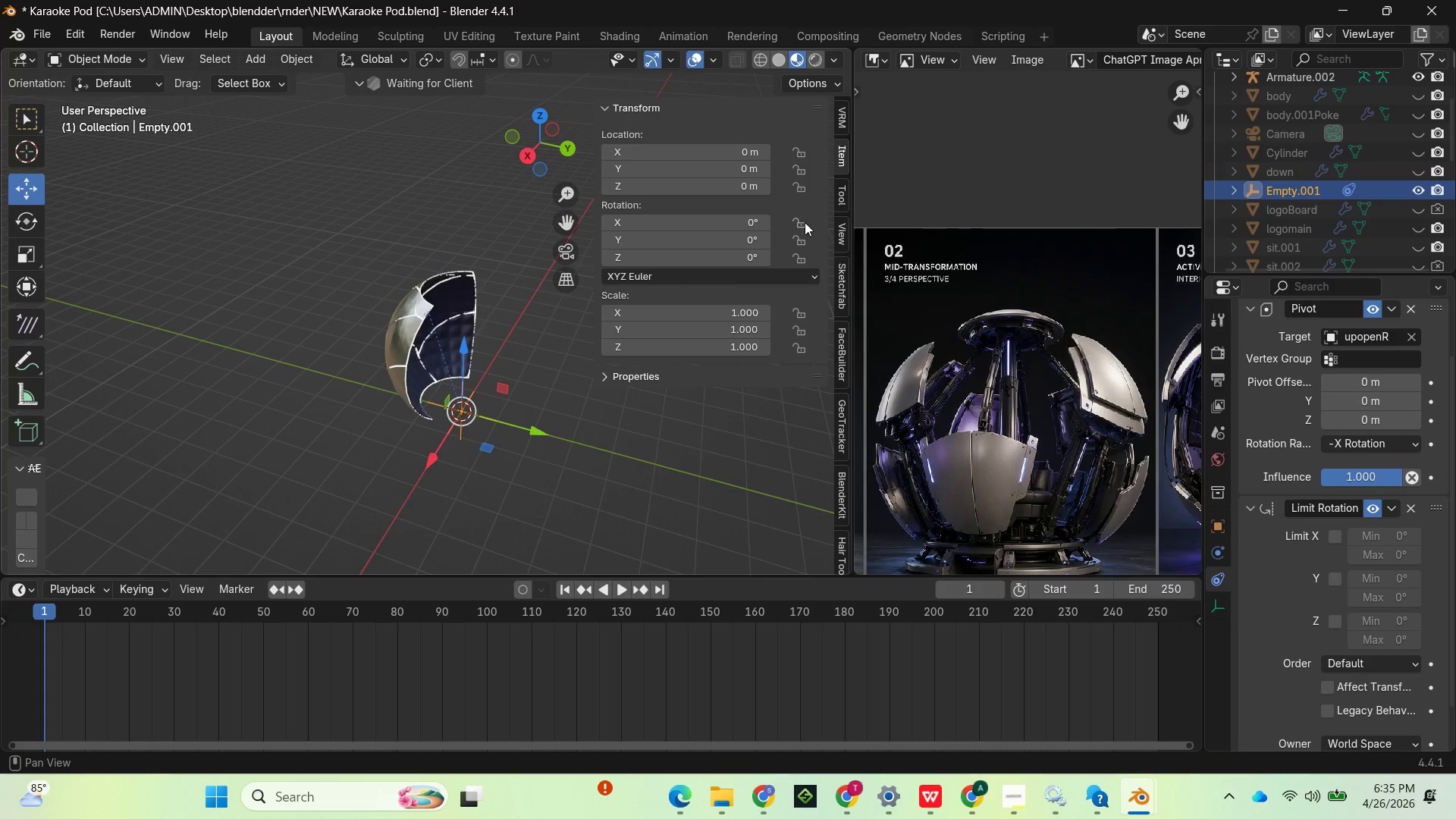 
wait(7.95)
 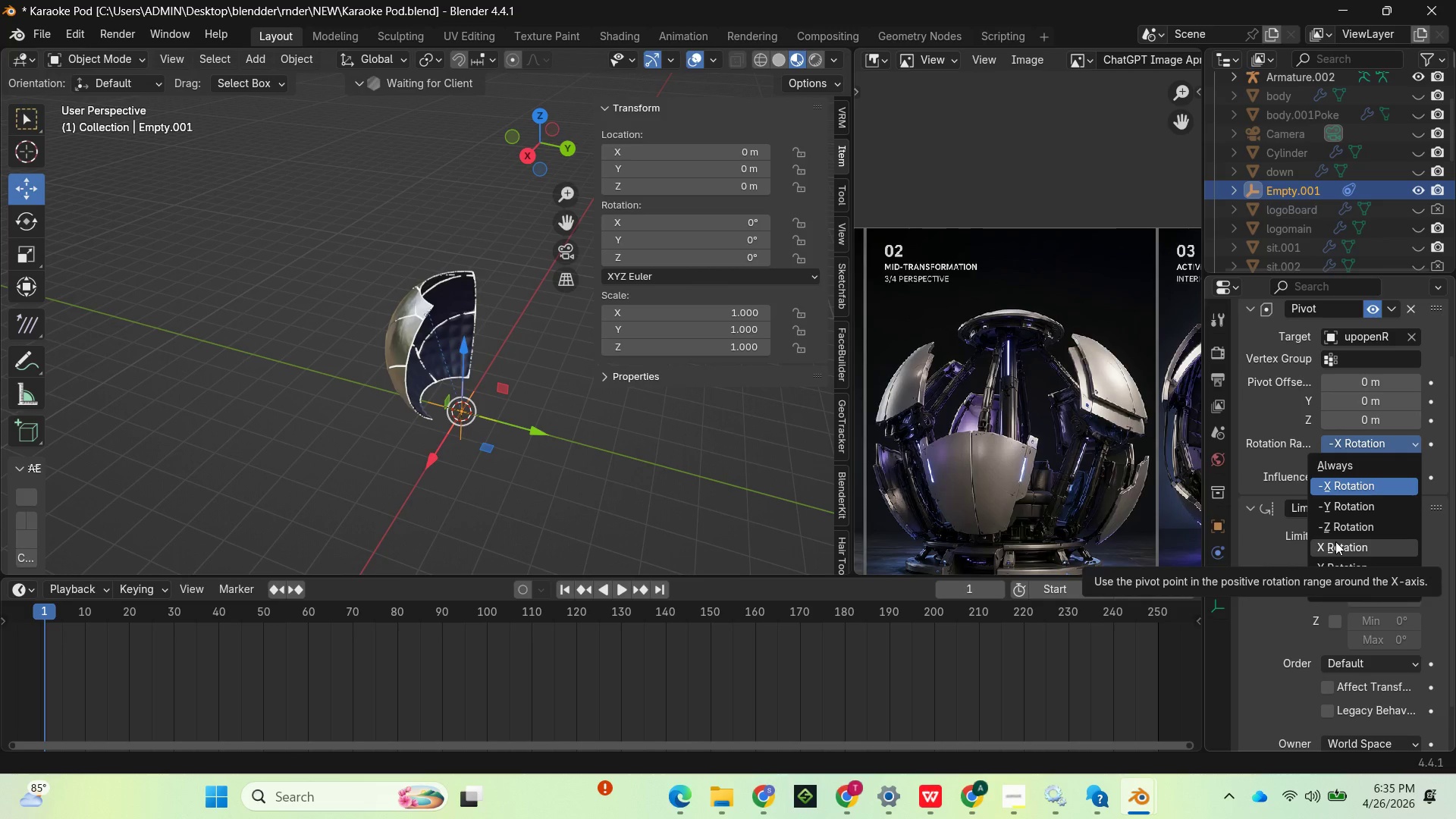 
left_click([803, 234])
 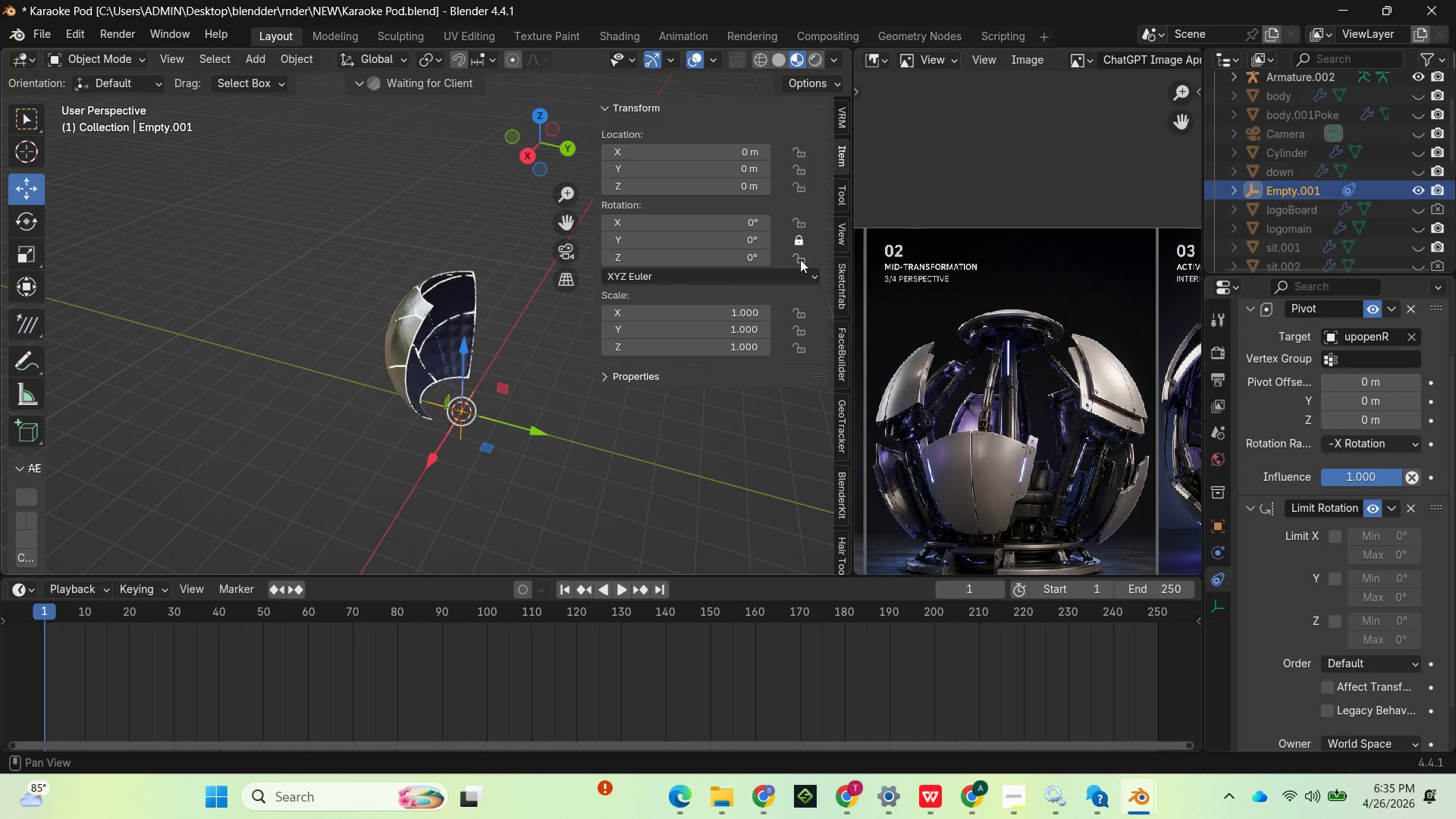 
left_click([800, 259])
 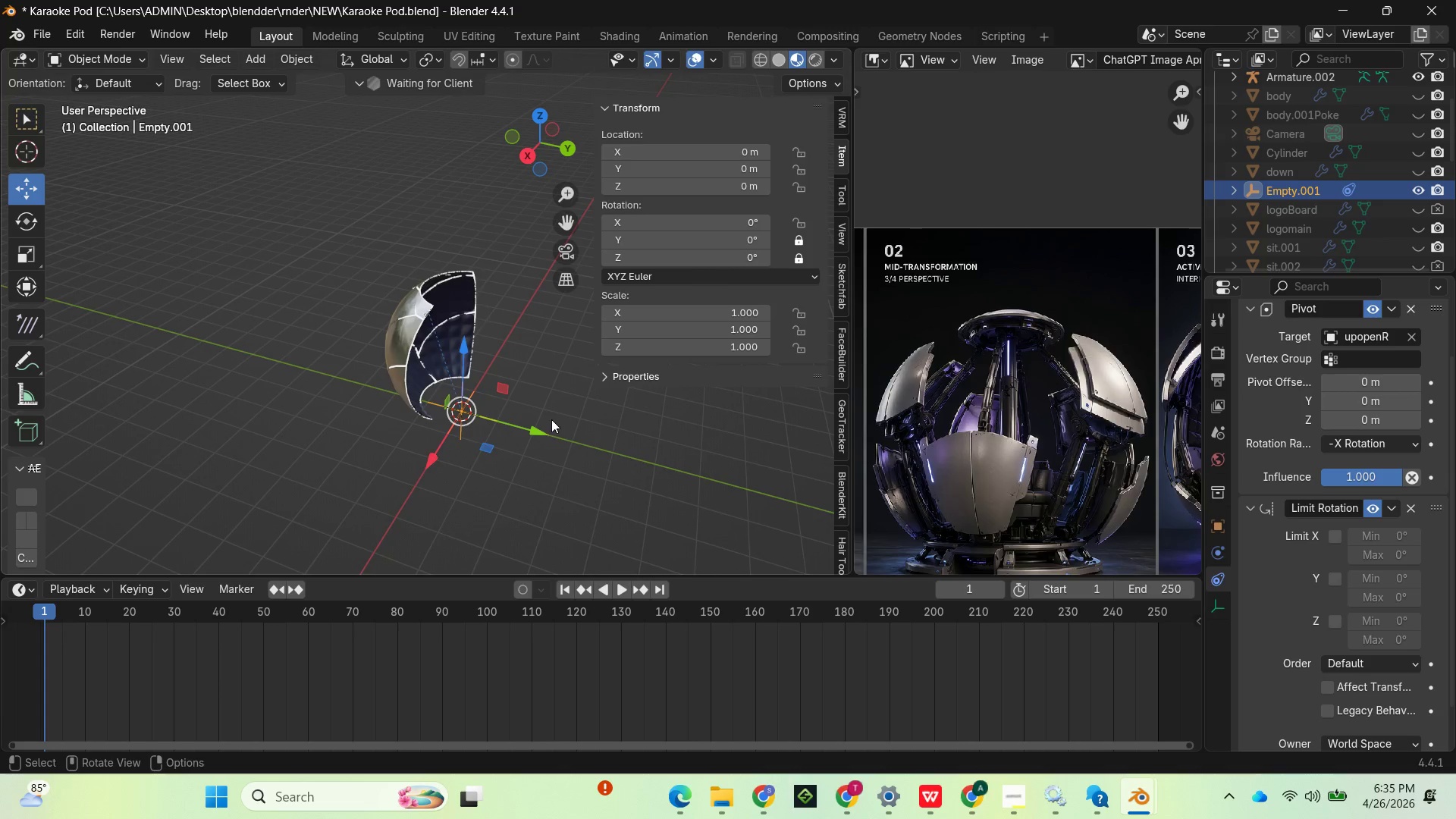 
key(R)
 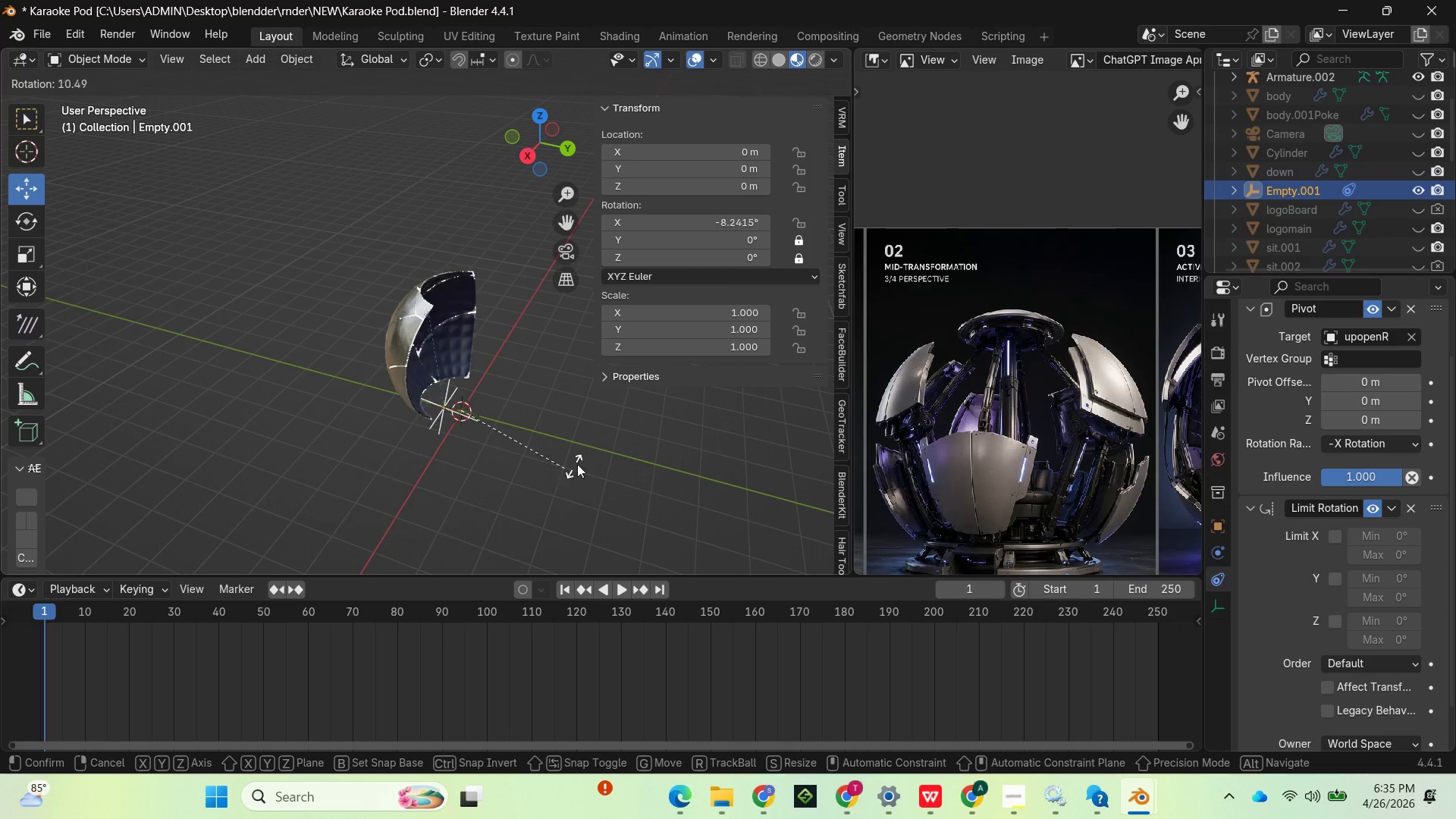 
left_click([588, 463])
 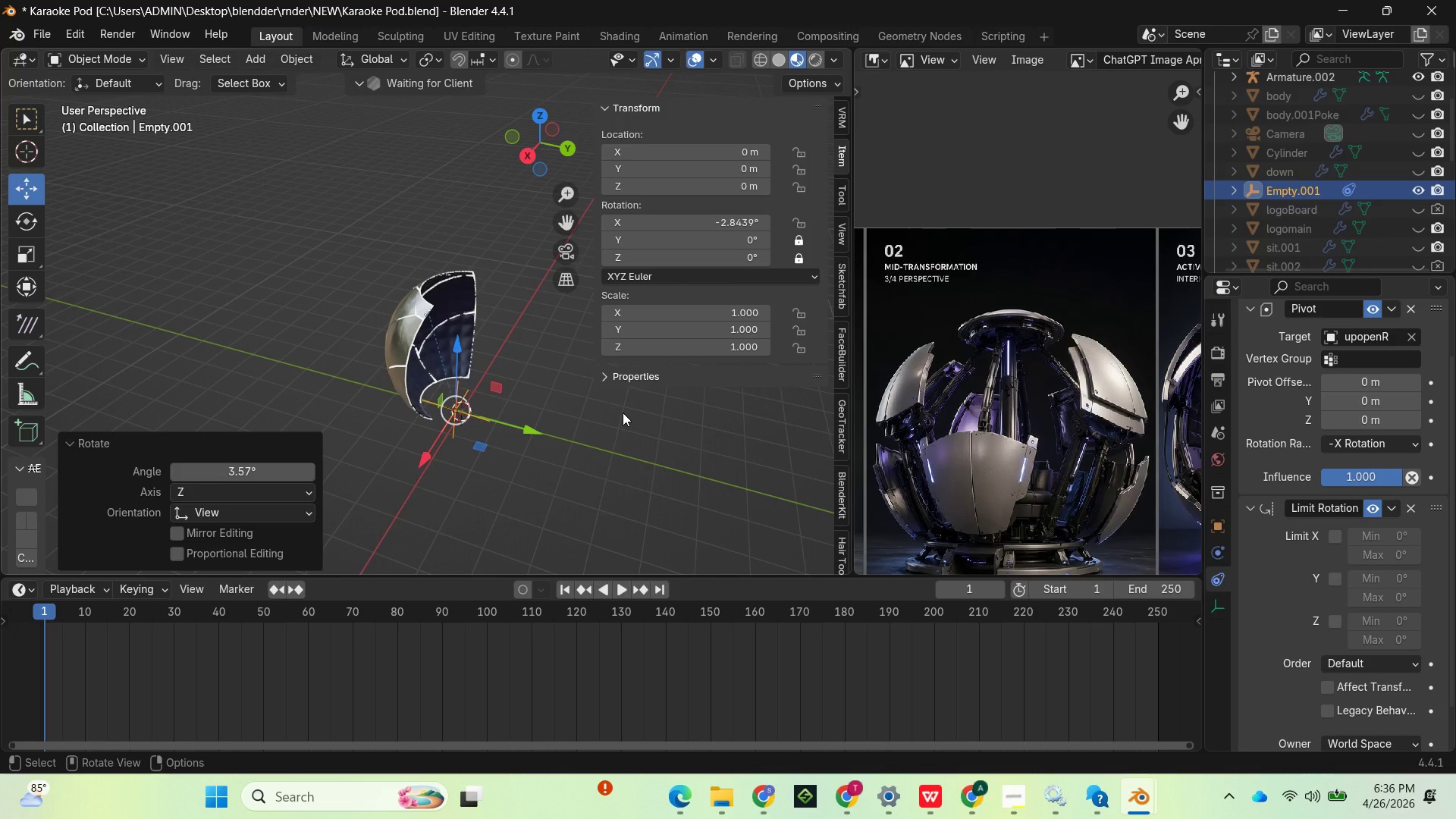 
wait(29.94)
 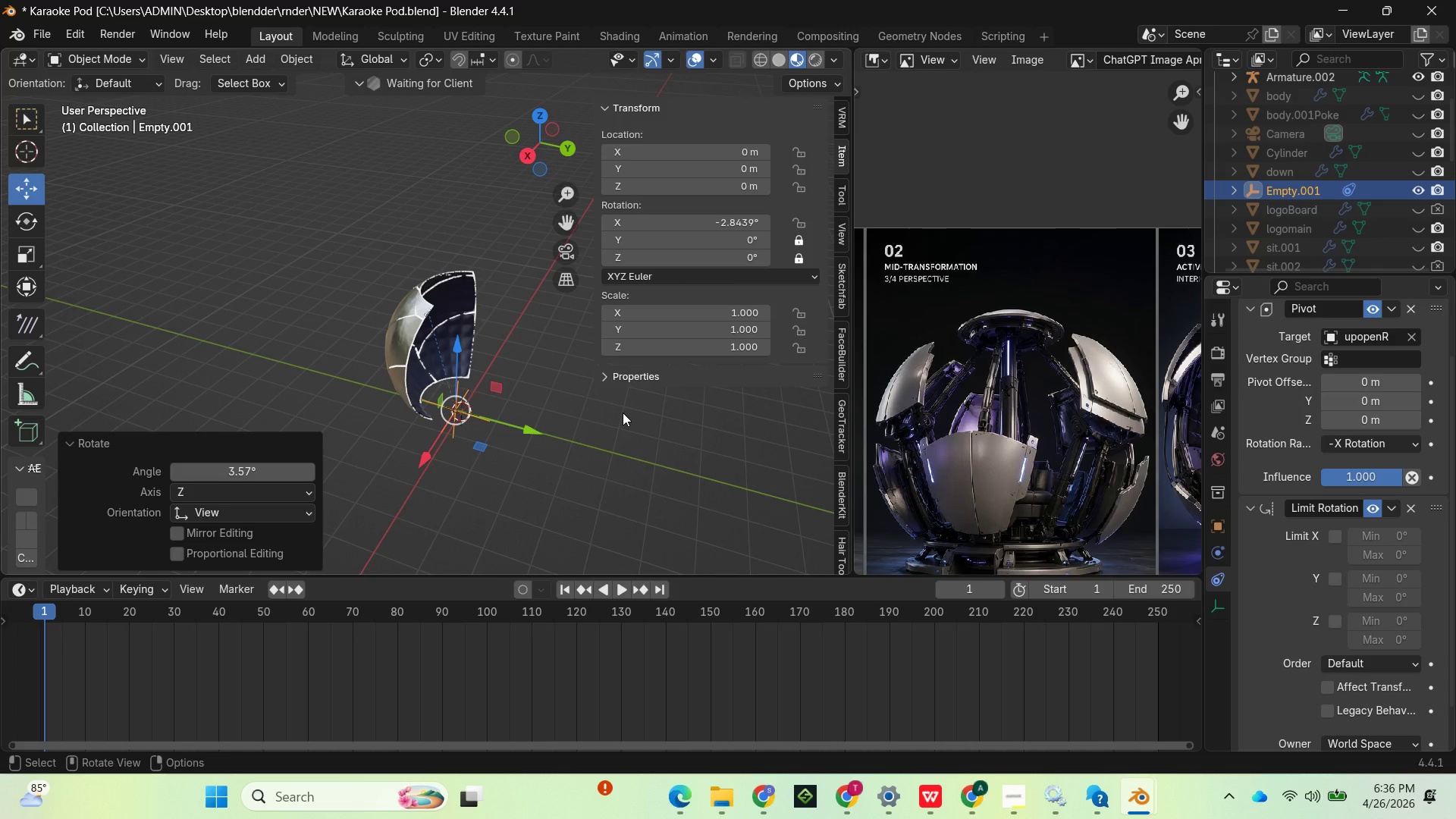 
left_click_drag(start_coordinate=[529, 139], to_coordinate=[455, 71])
 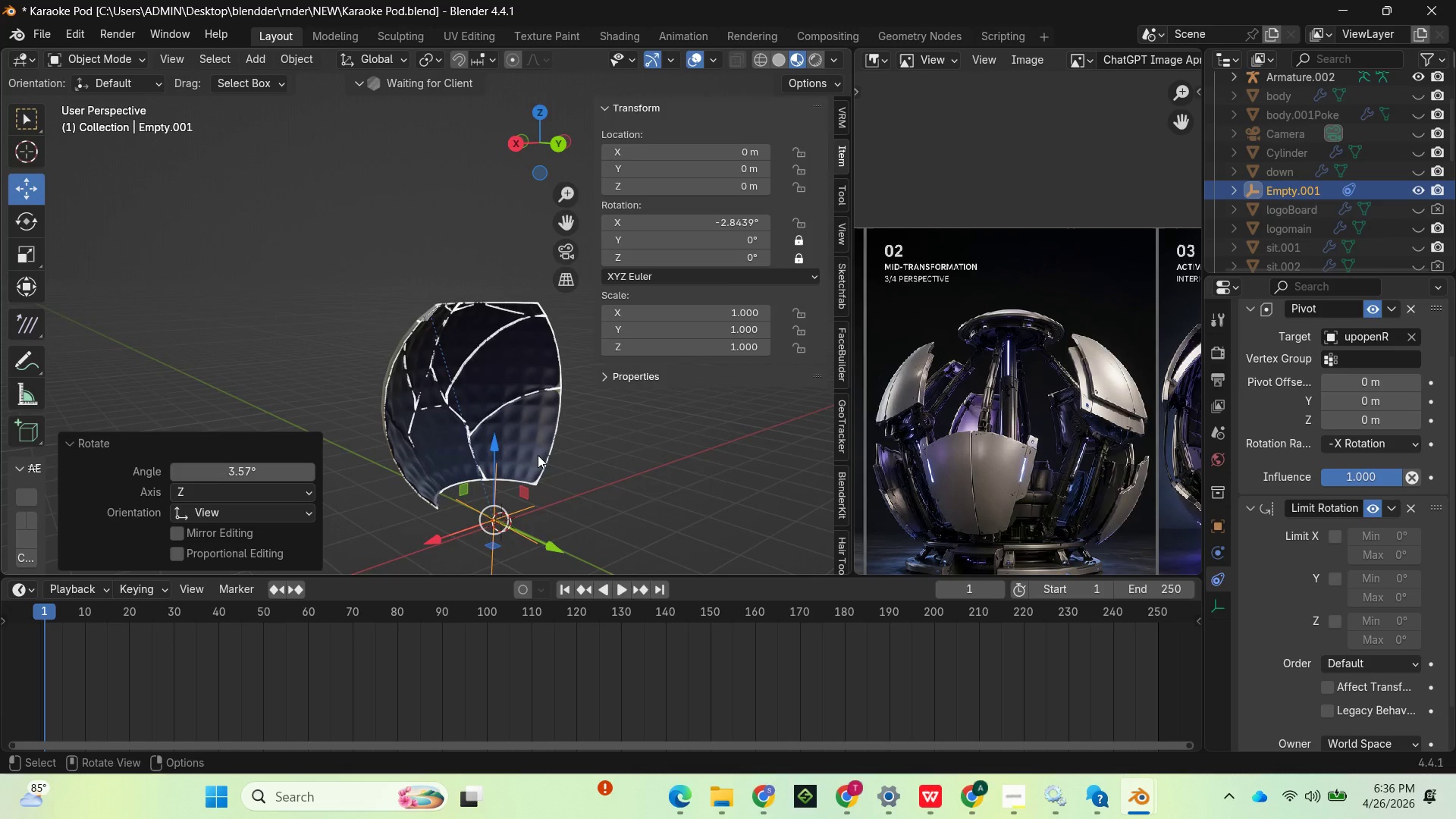 
key(R)
 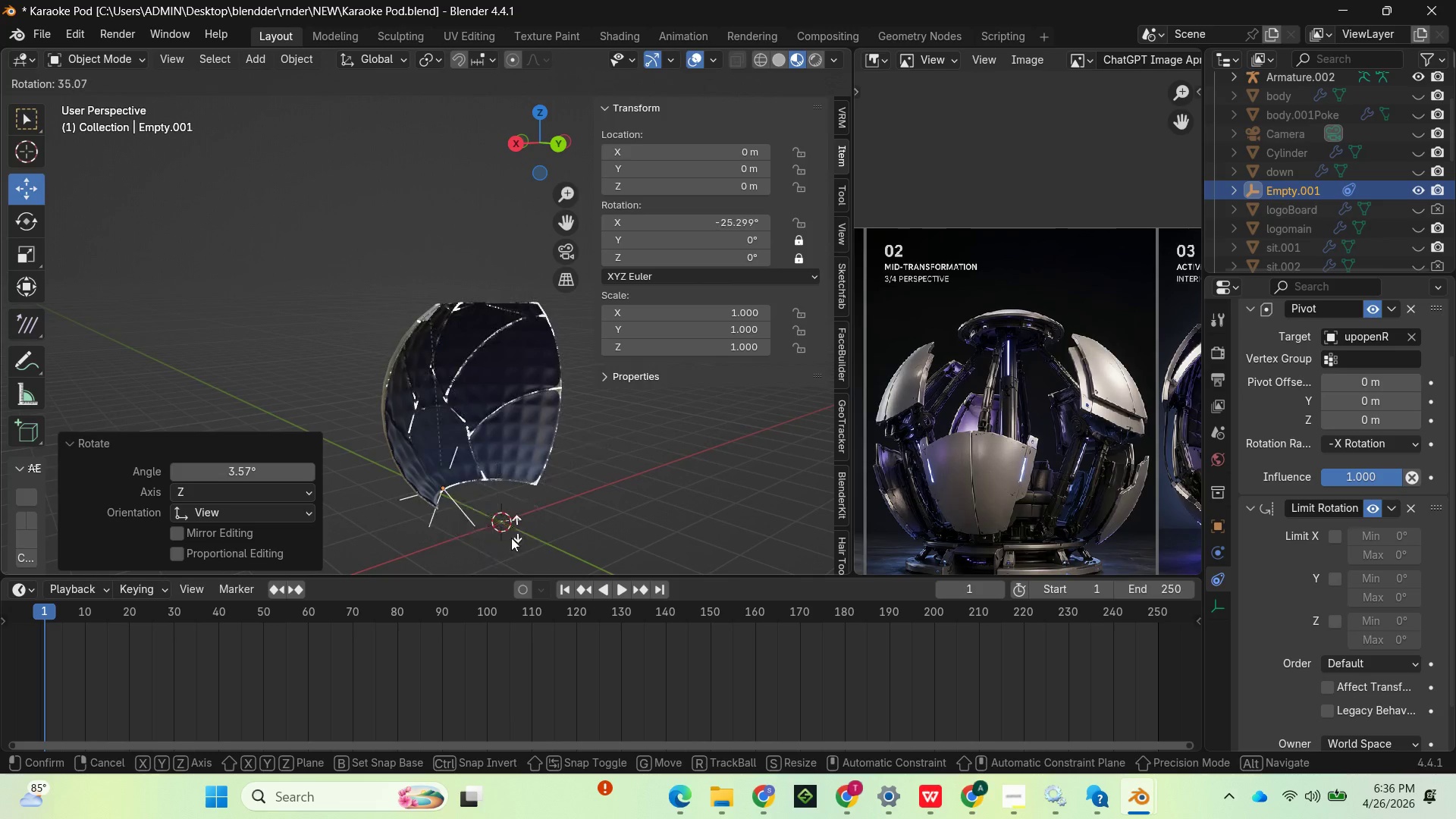 
wait(6.03)
 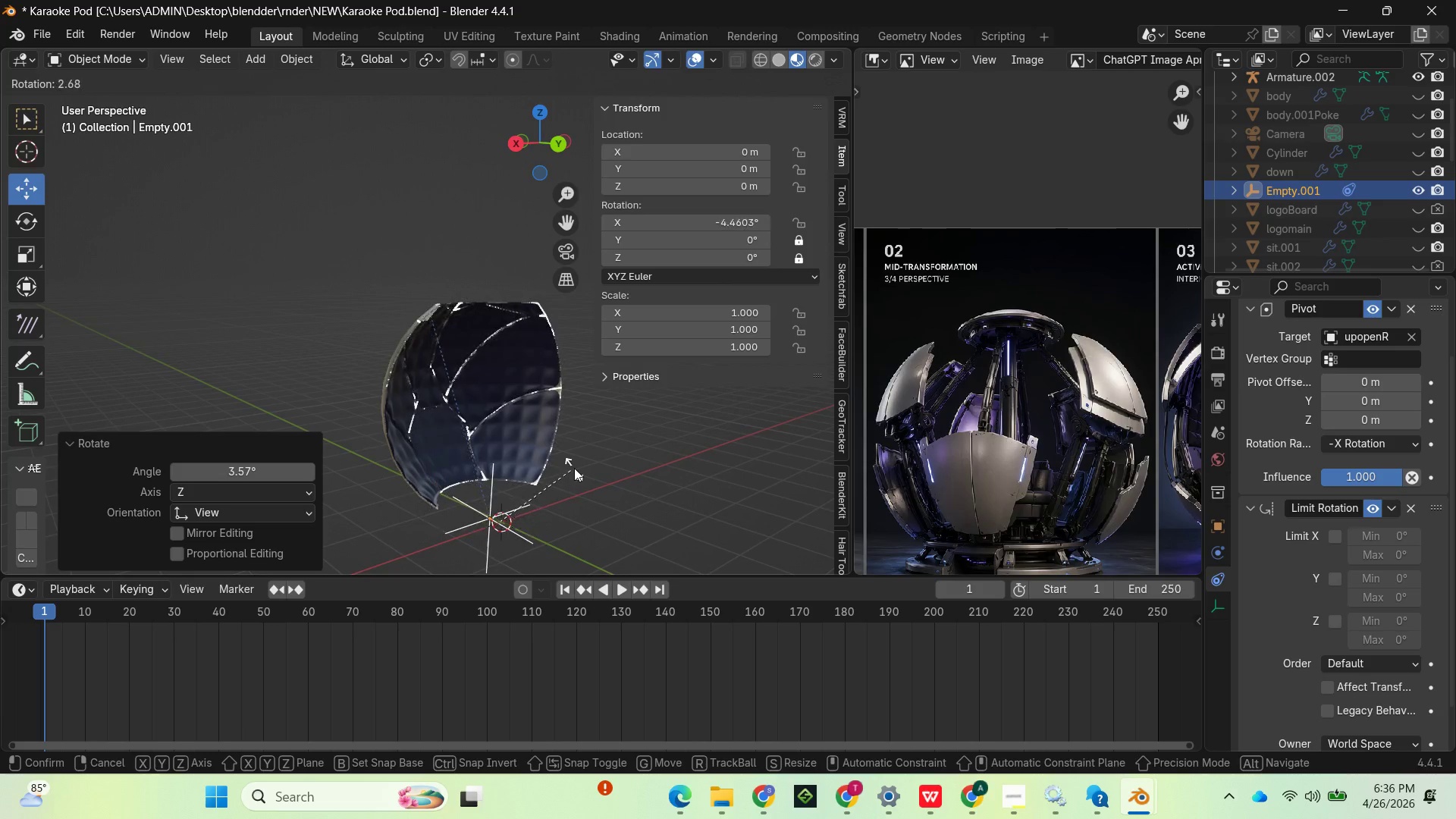 
left_click([532, 468])
 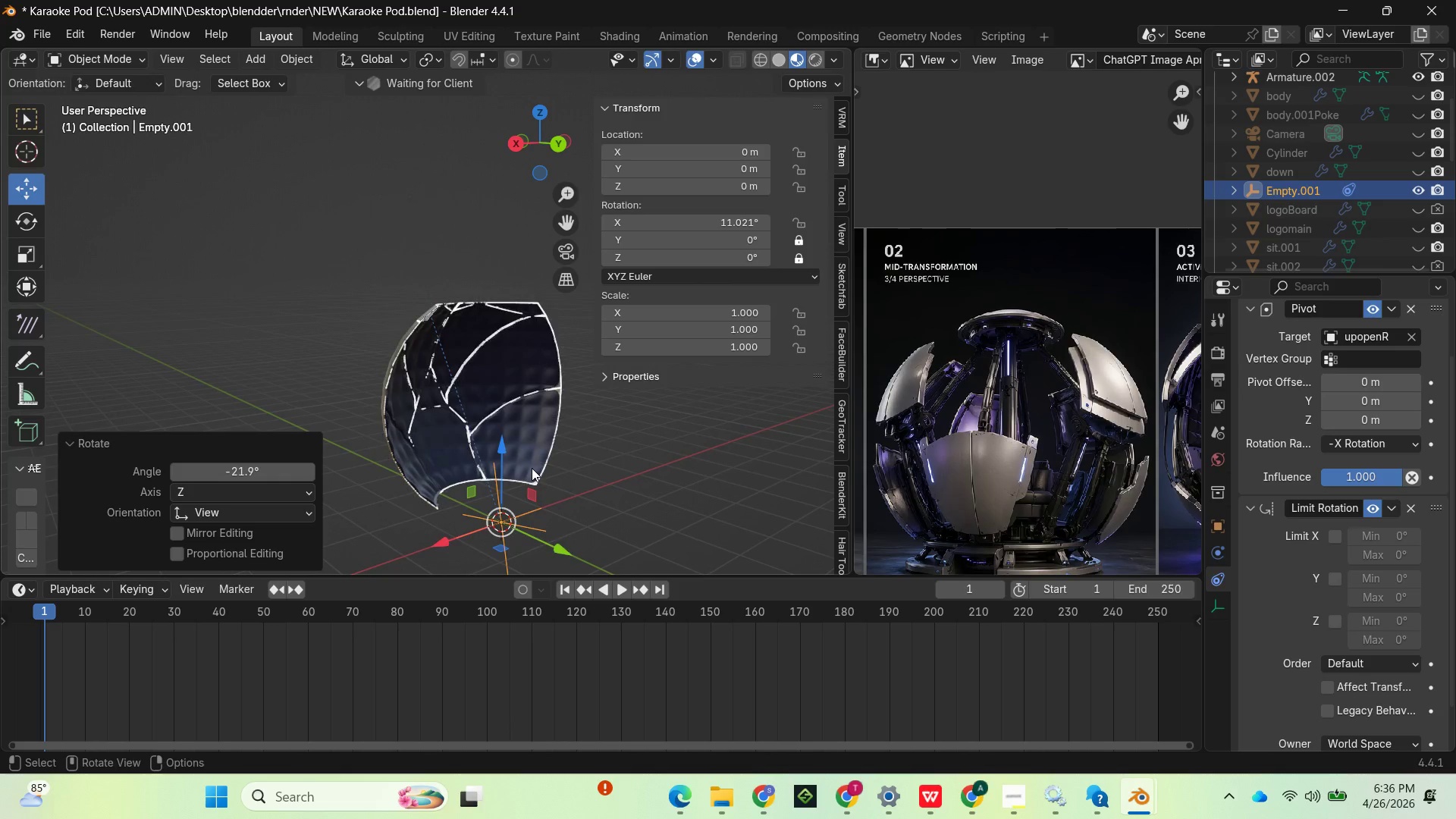 
hold_key(key=ControlLeft, duration=0.64)
 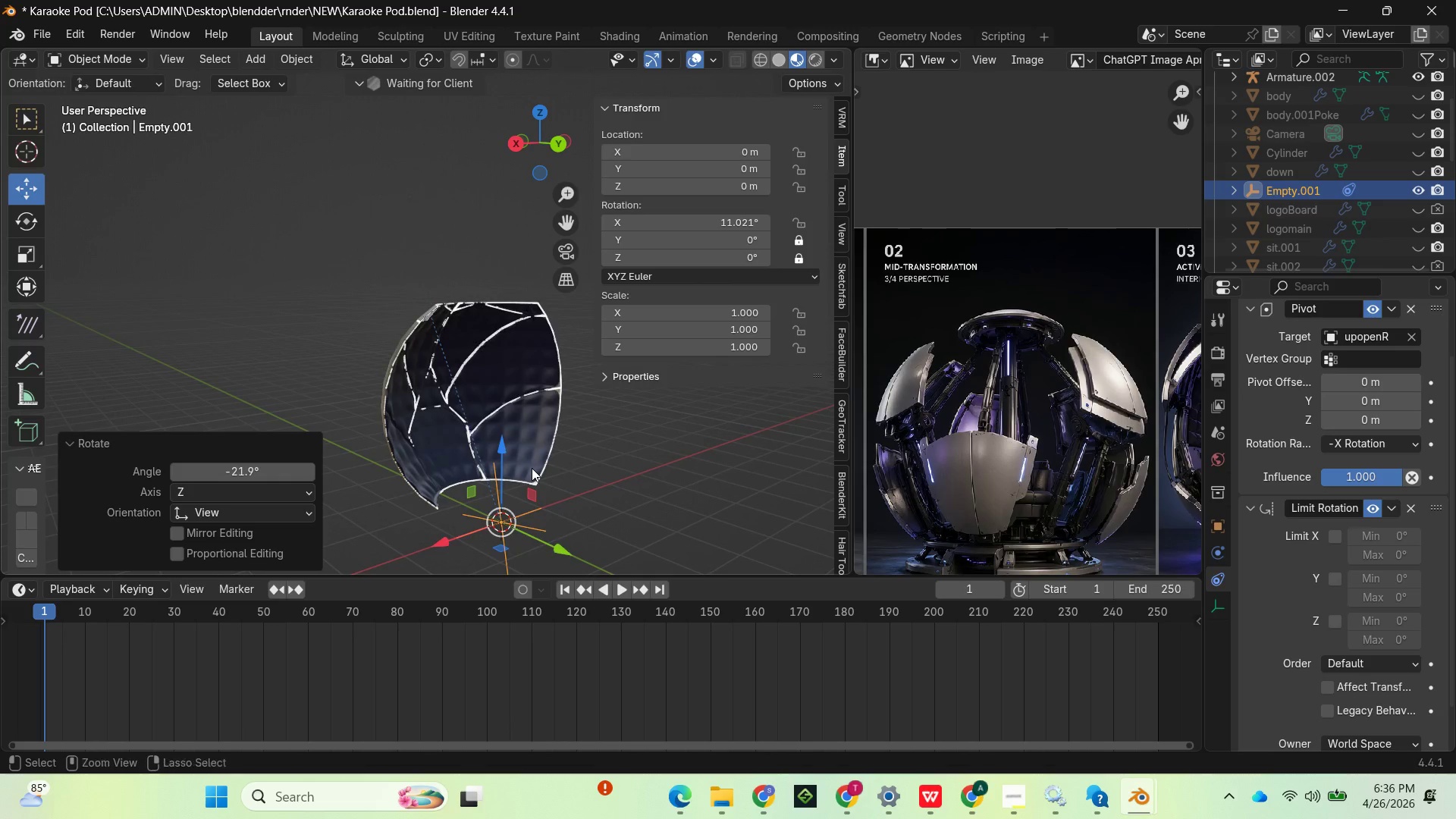 
key(Control+Z)
 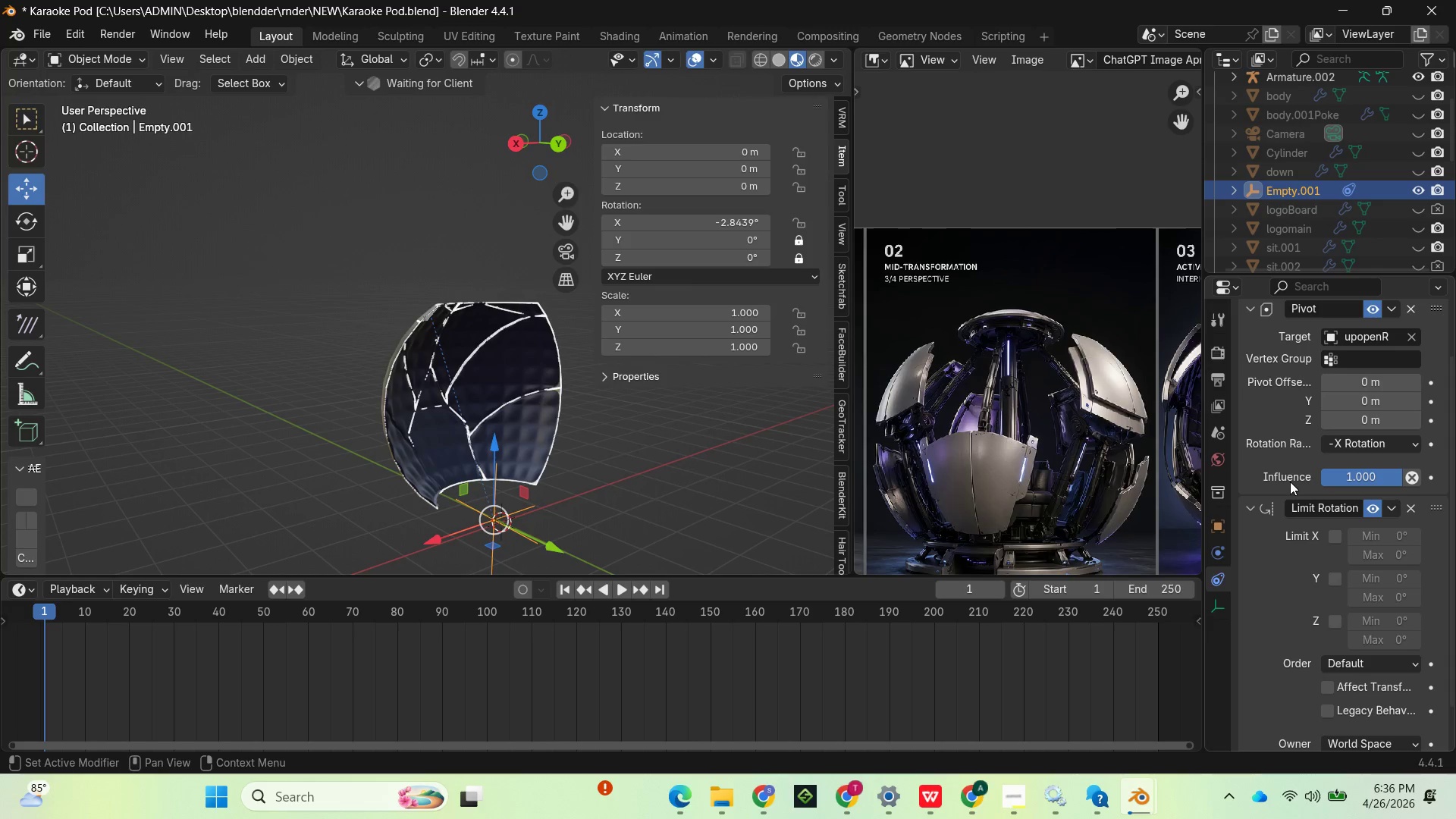 
wait(7.59)
 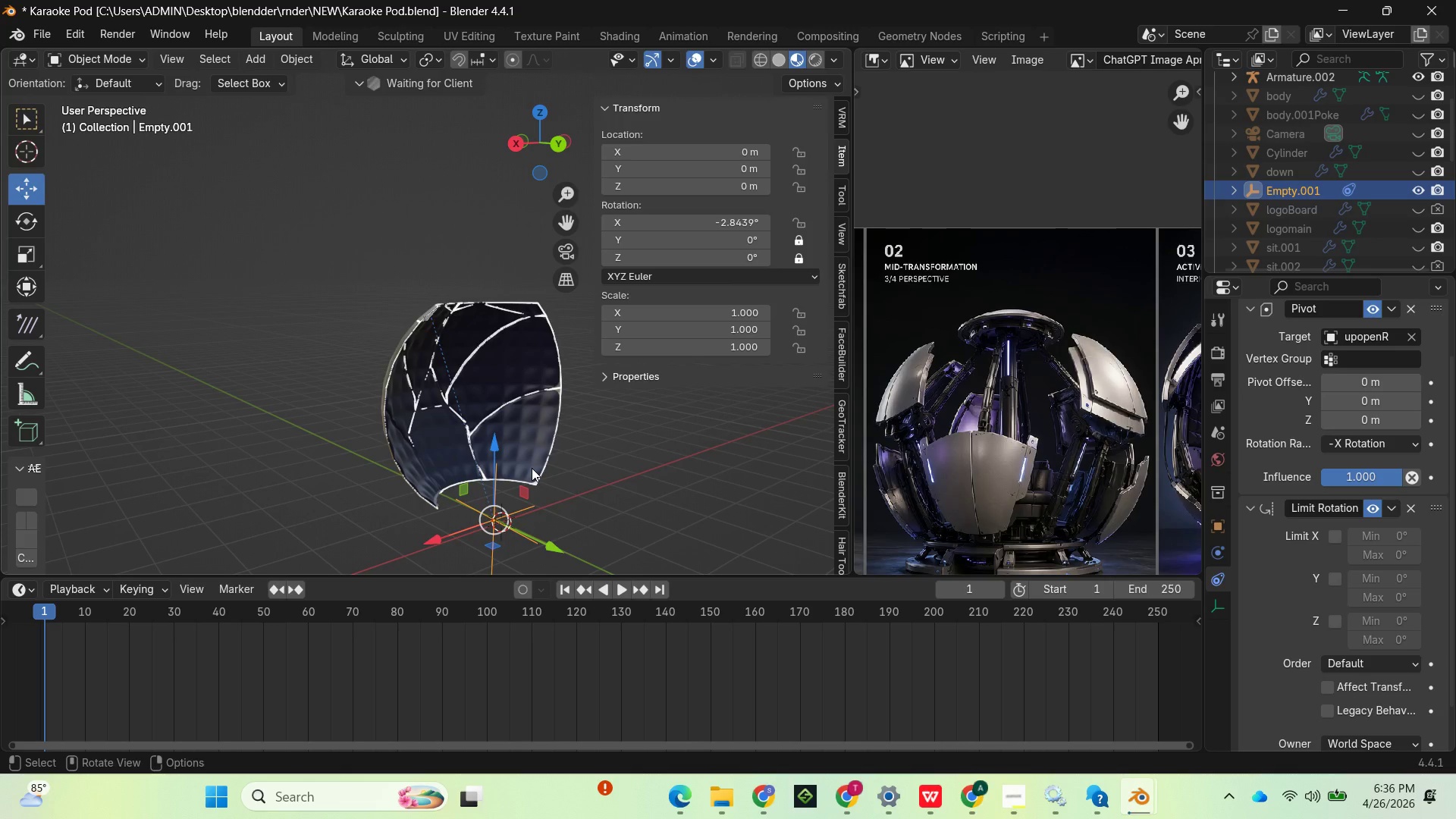 
left_click_drag(start_coordinate=[1426, 507], to_coordinate=[1365, 313])
 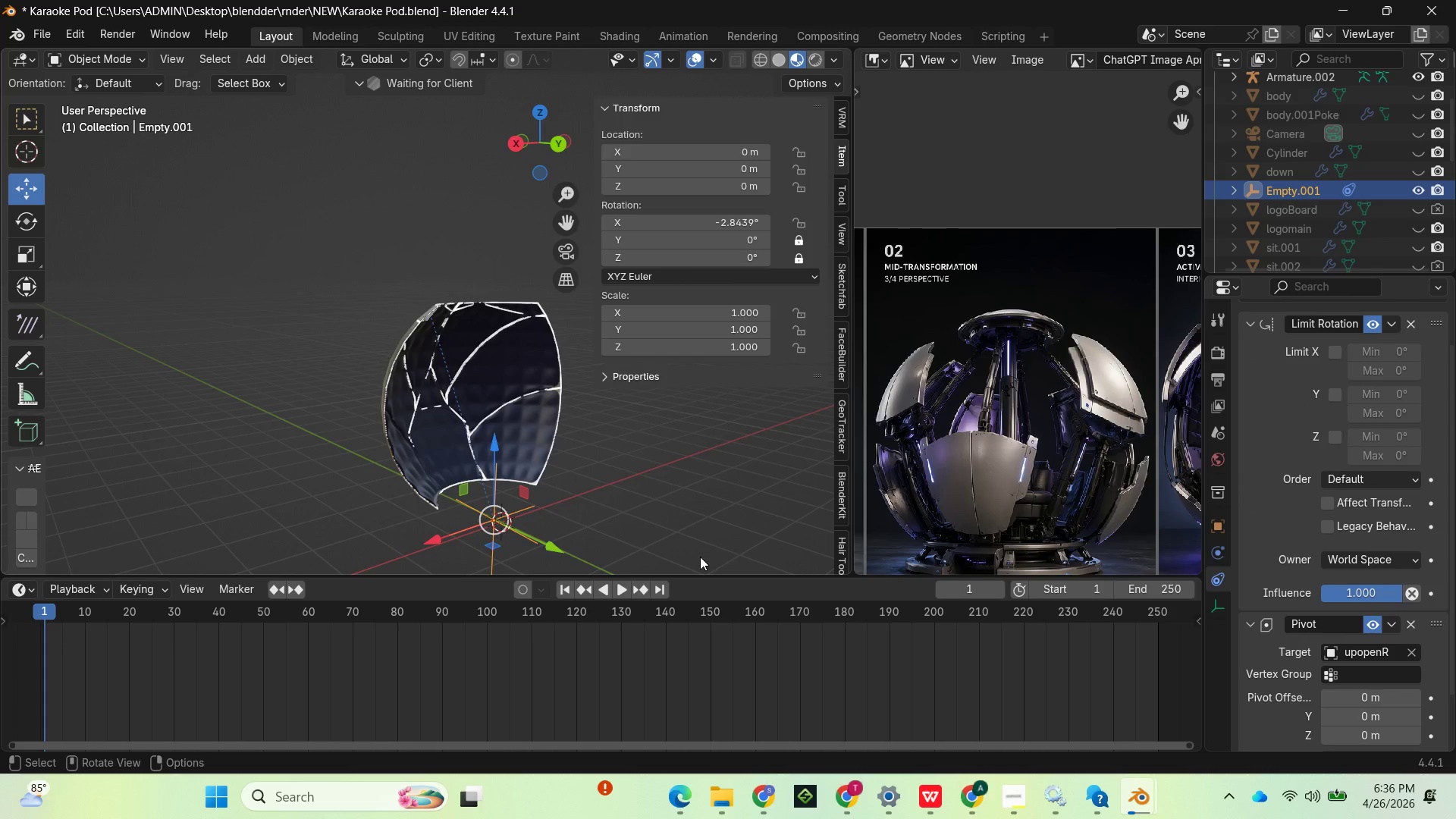 
key(R)
 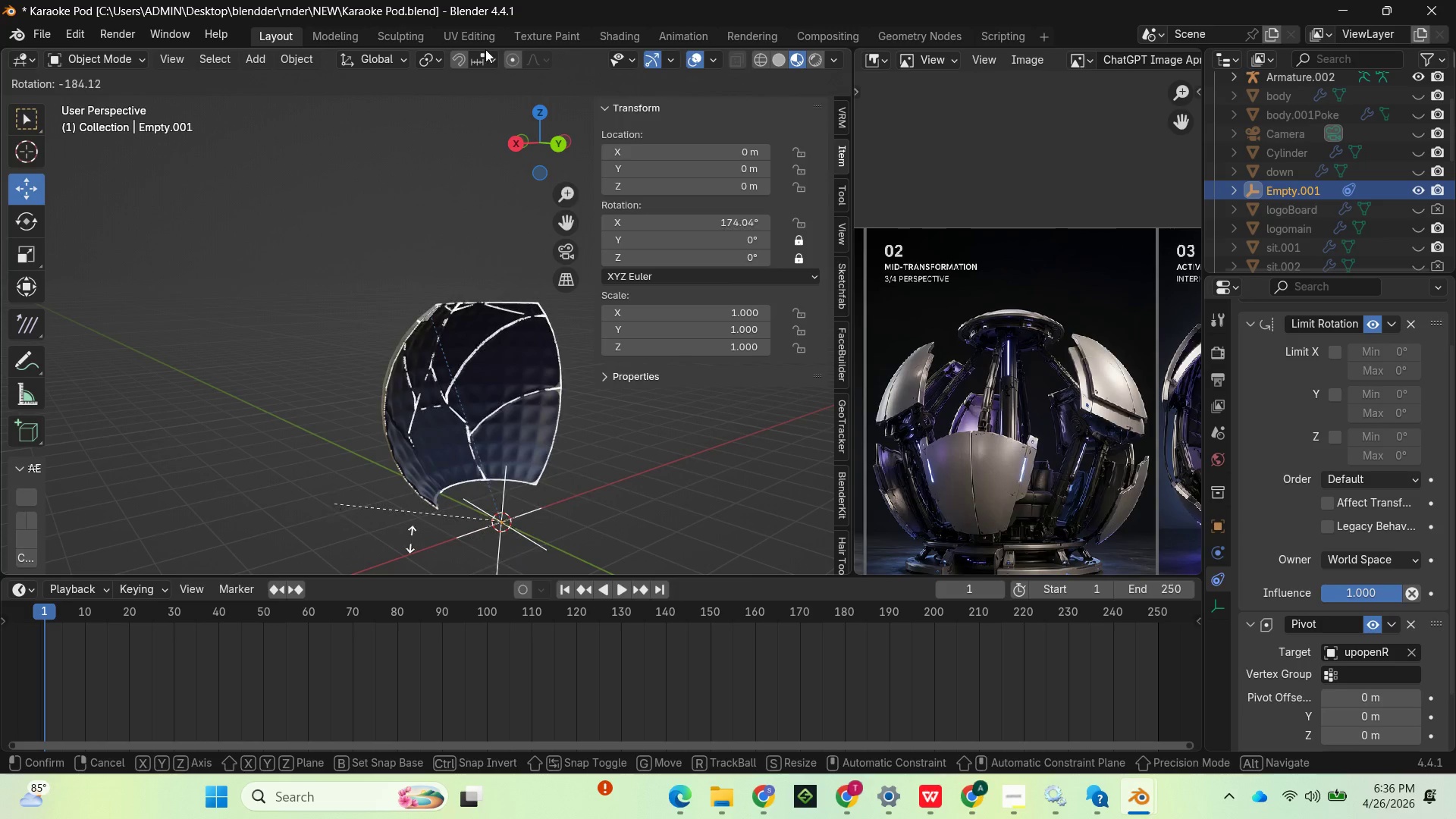 
wait(10.44)
 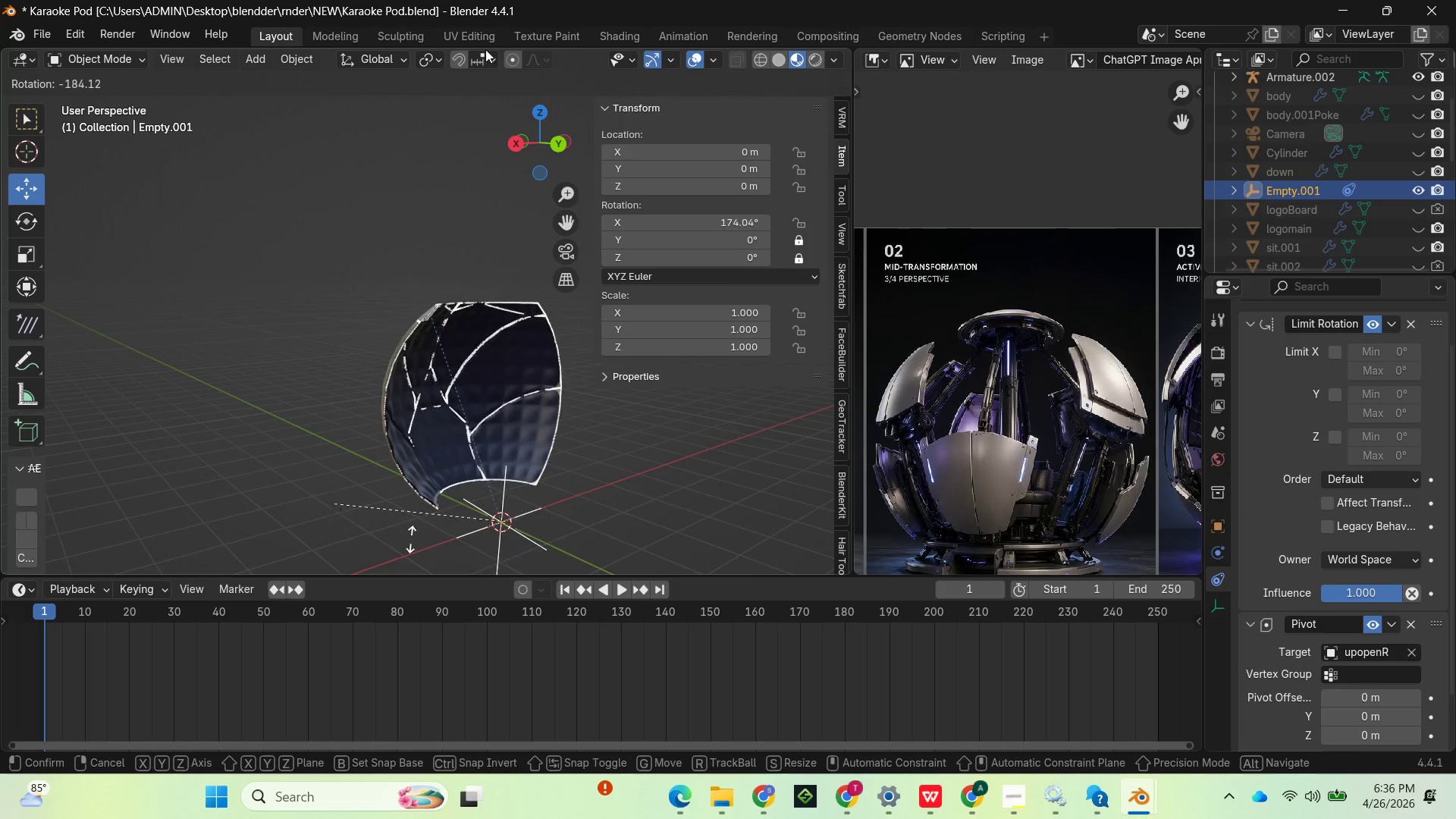 
left_click([635, 209])
 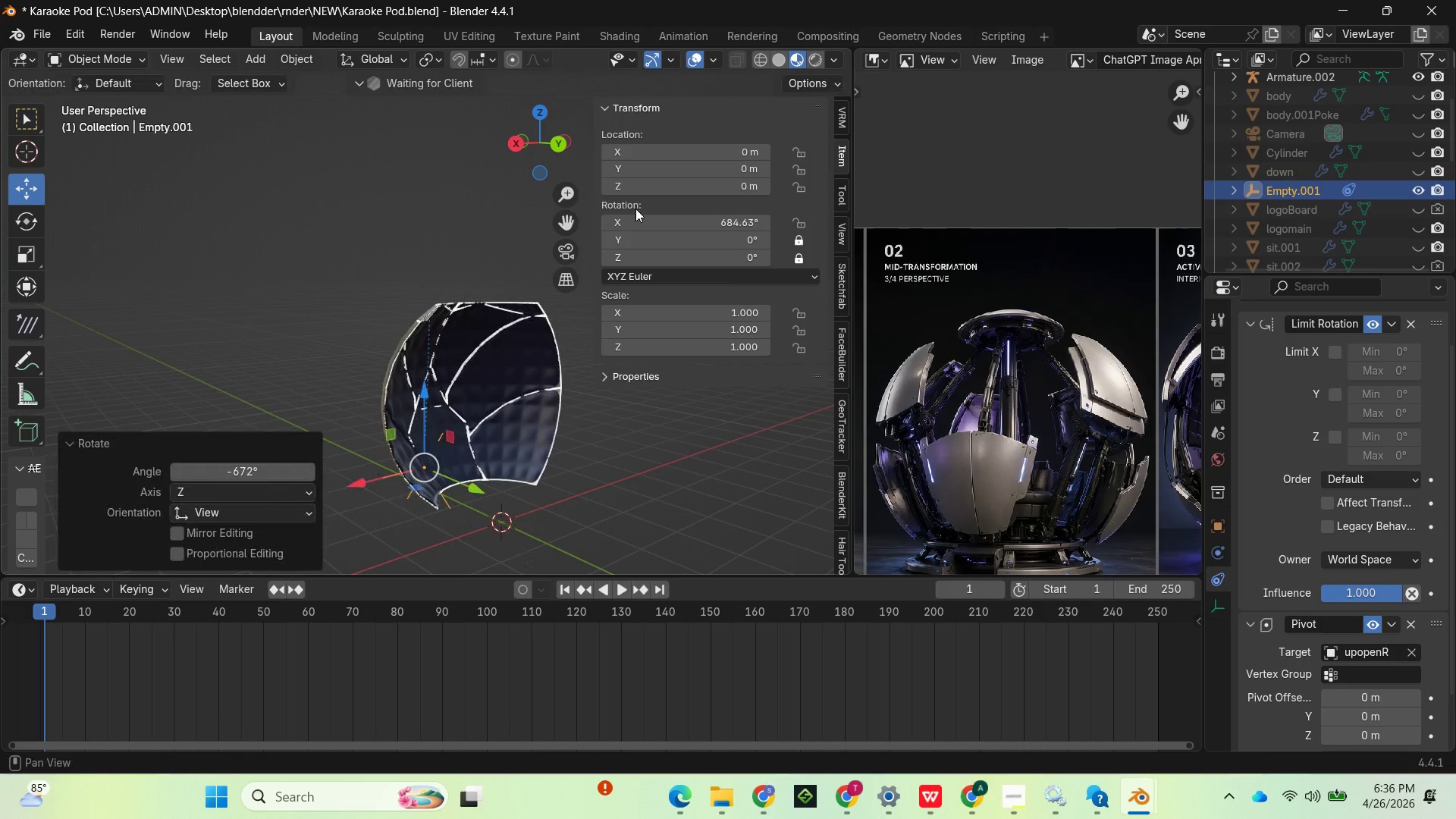 
key(Control+Z)
 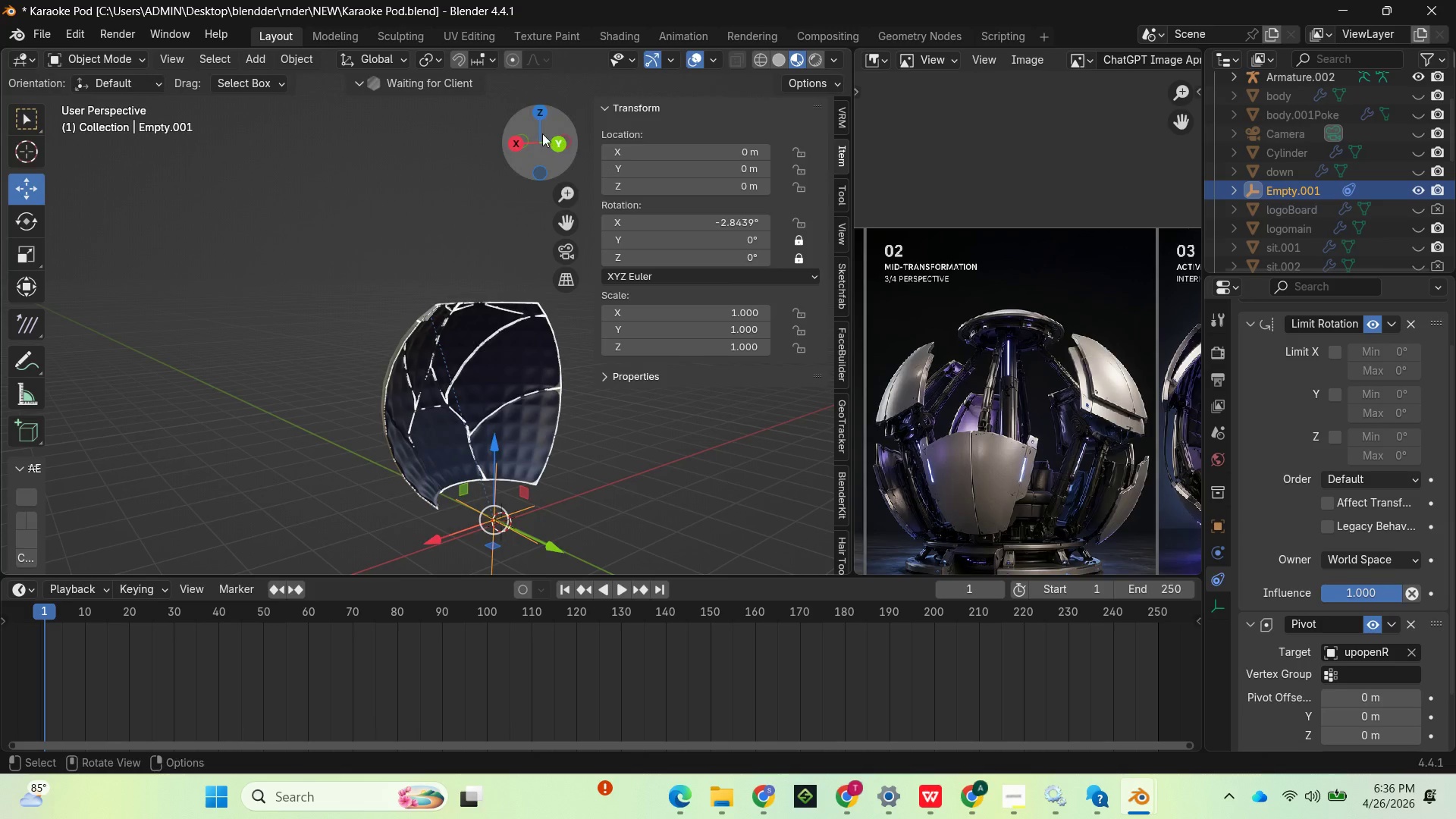 
left_click_drag(start_coordinate=[539, 134], to_coordinate=[703, 177])
 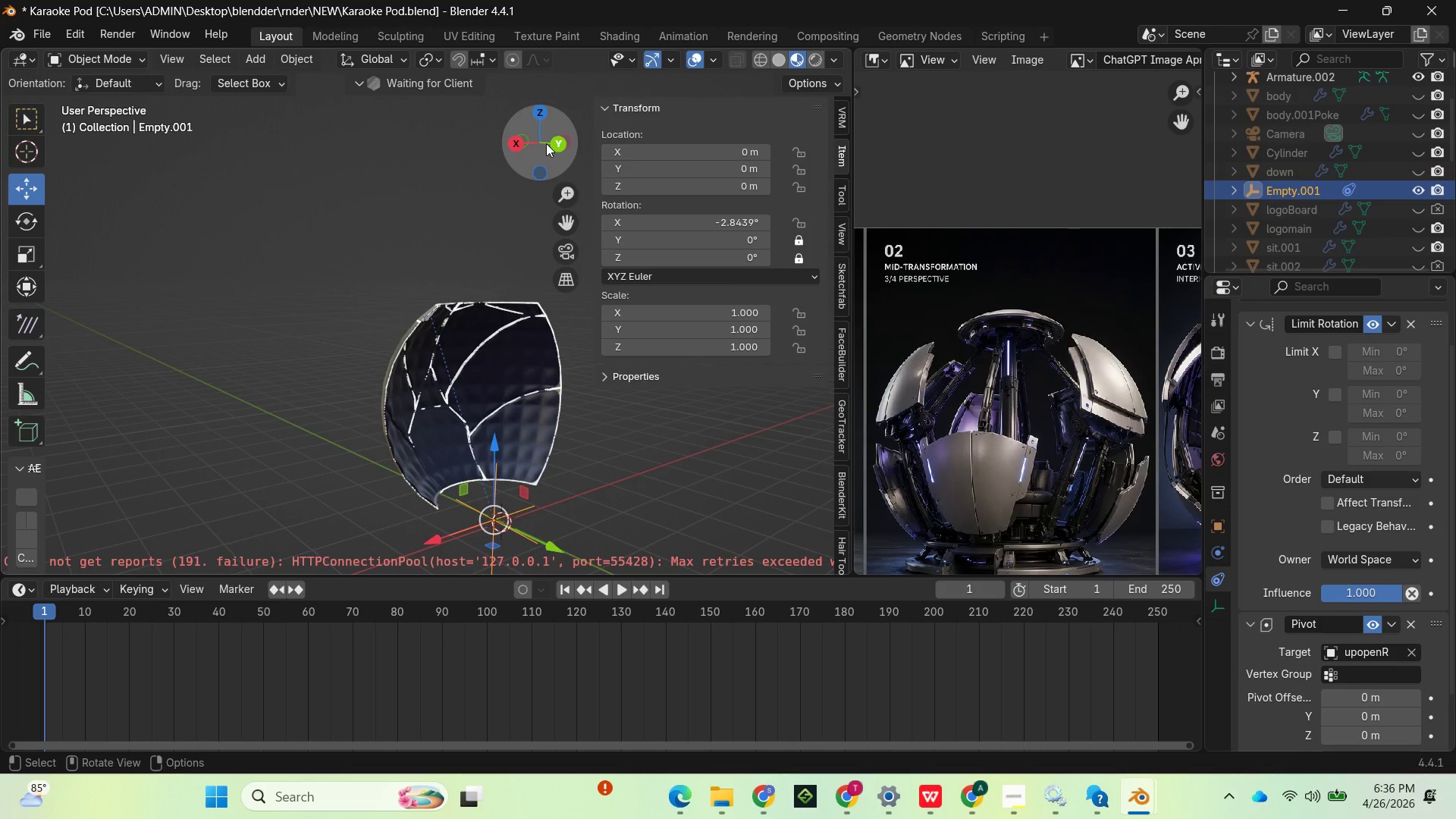 
left_click_drag(start_coordinate=[546, 146], to_coordinate=[589, 148])
 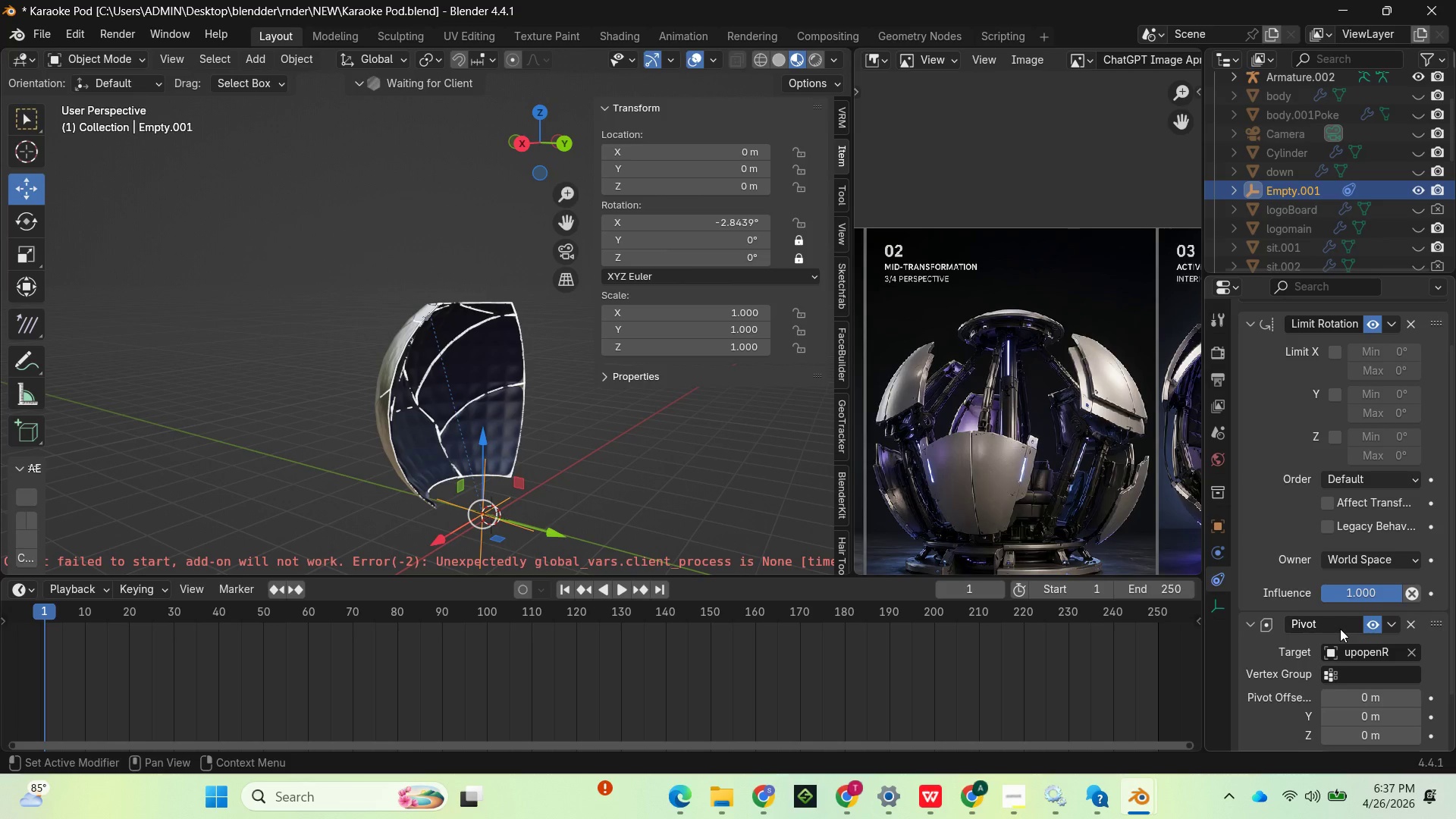 
wait(7.03)
 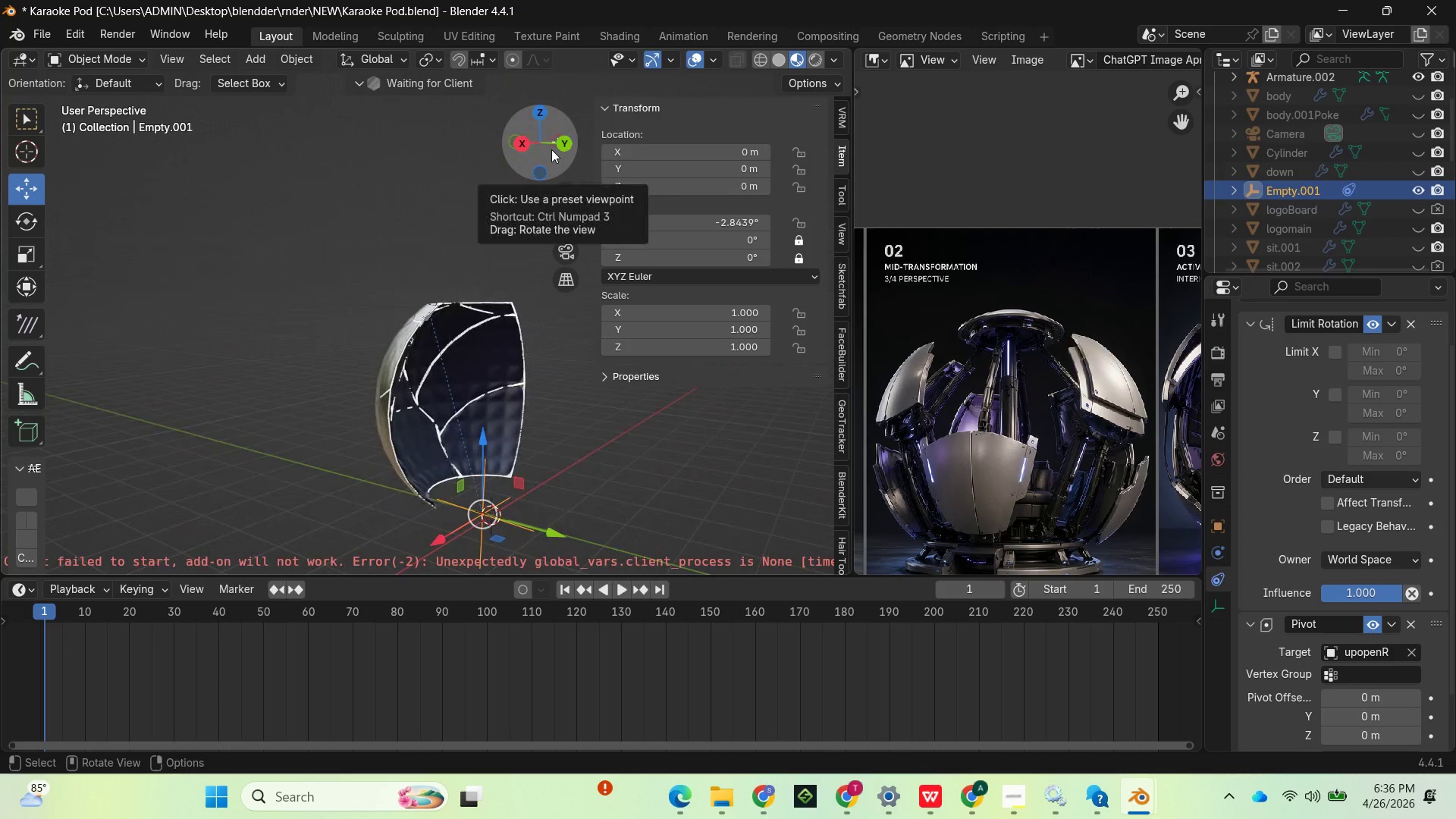 
mouse_move([1373, 670])
 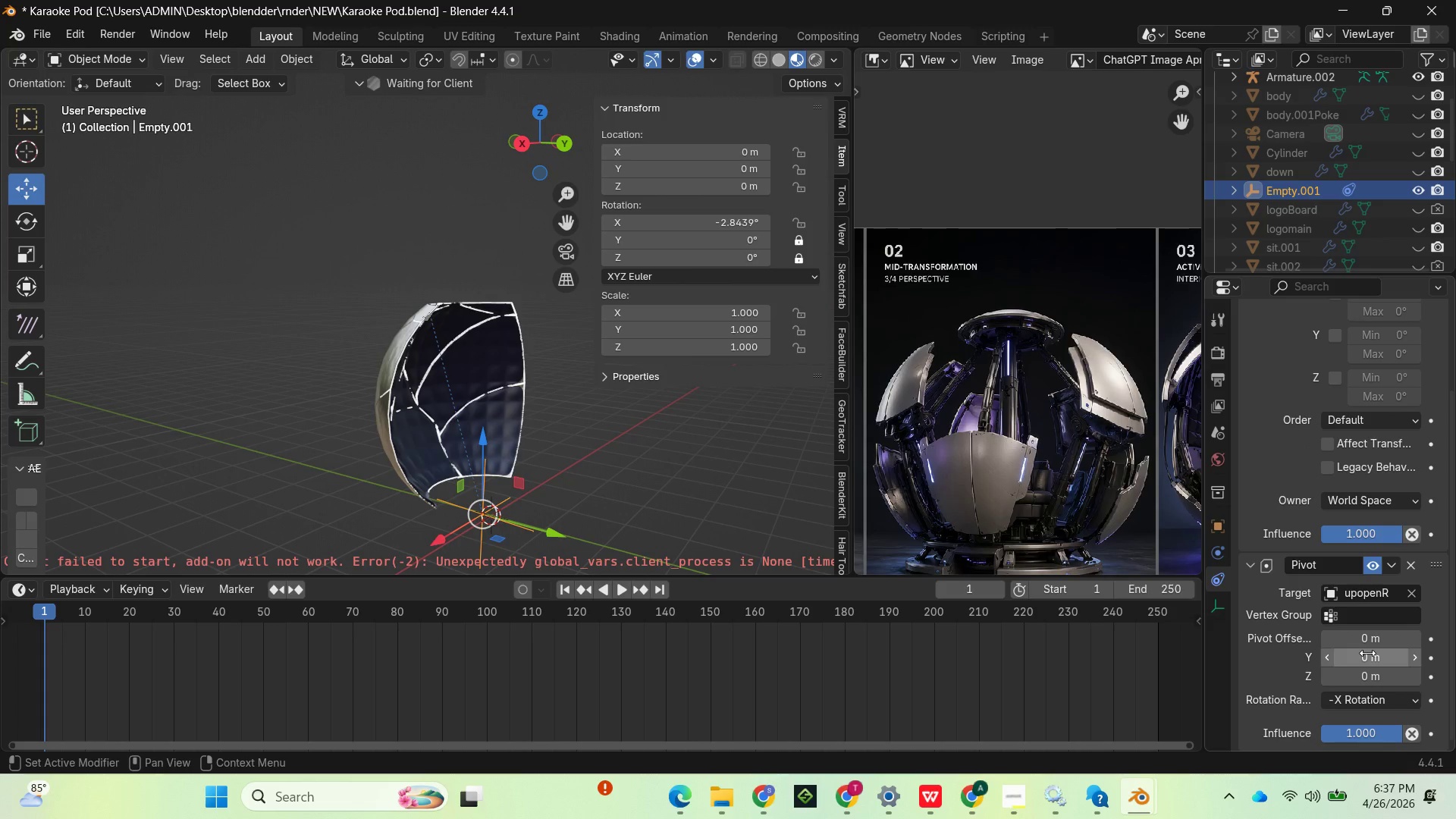 
left_click_drag(start_coordinate=[1367, 653], to_coordinate=[407, 190])
 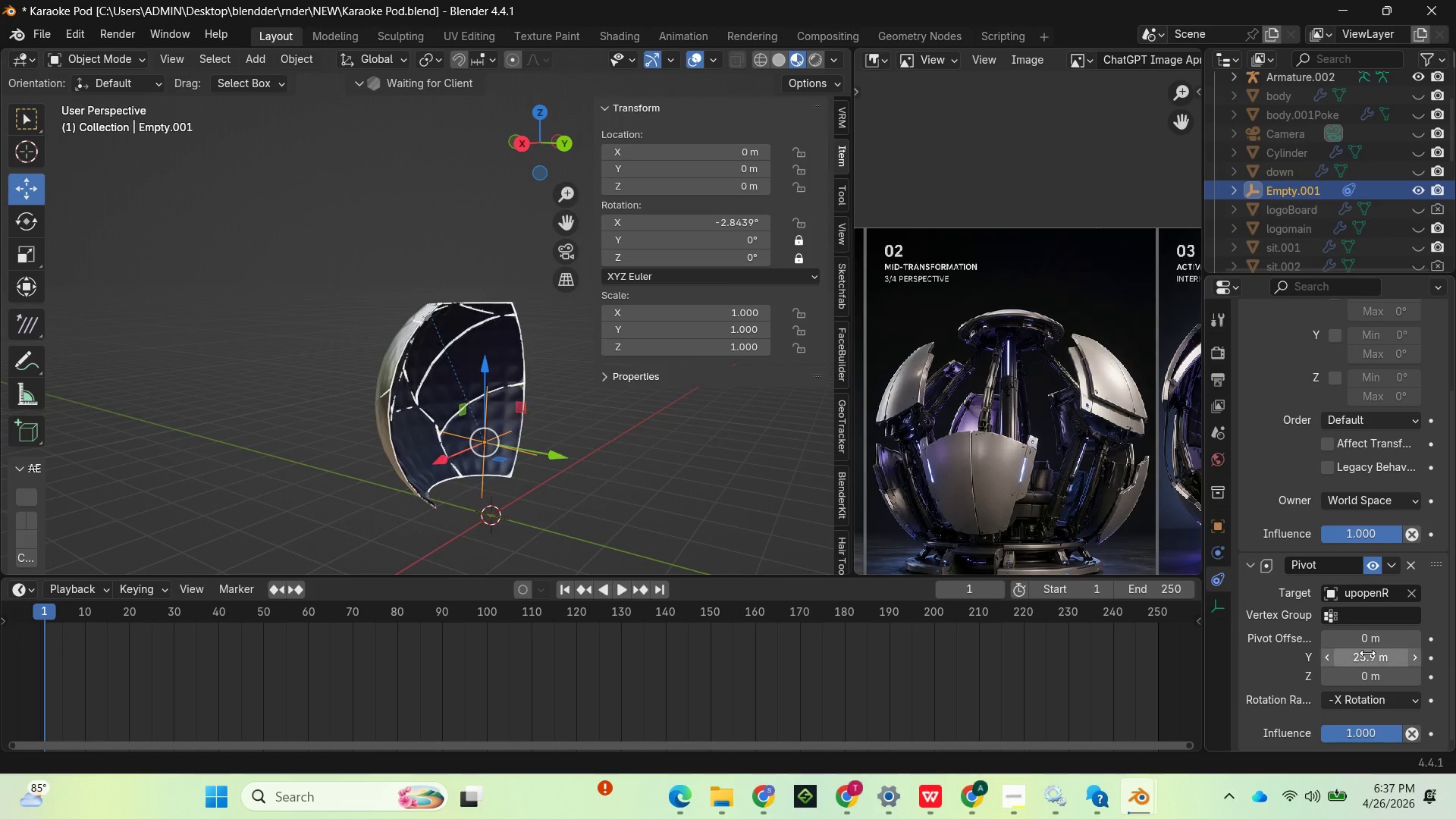 
key(Control+Z)
 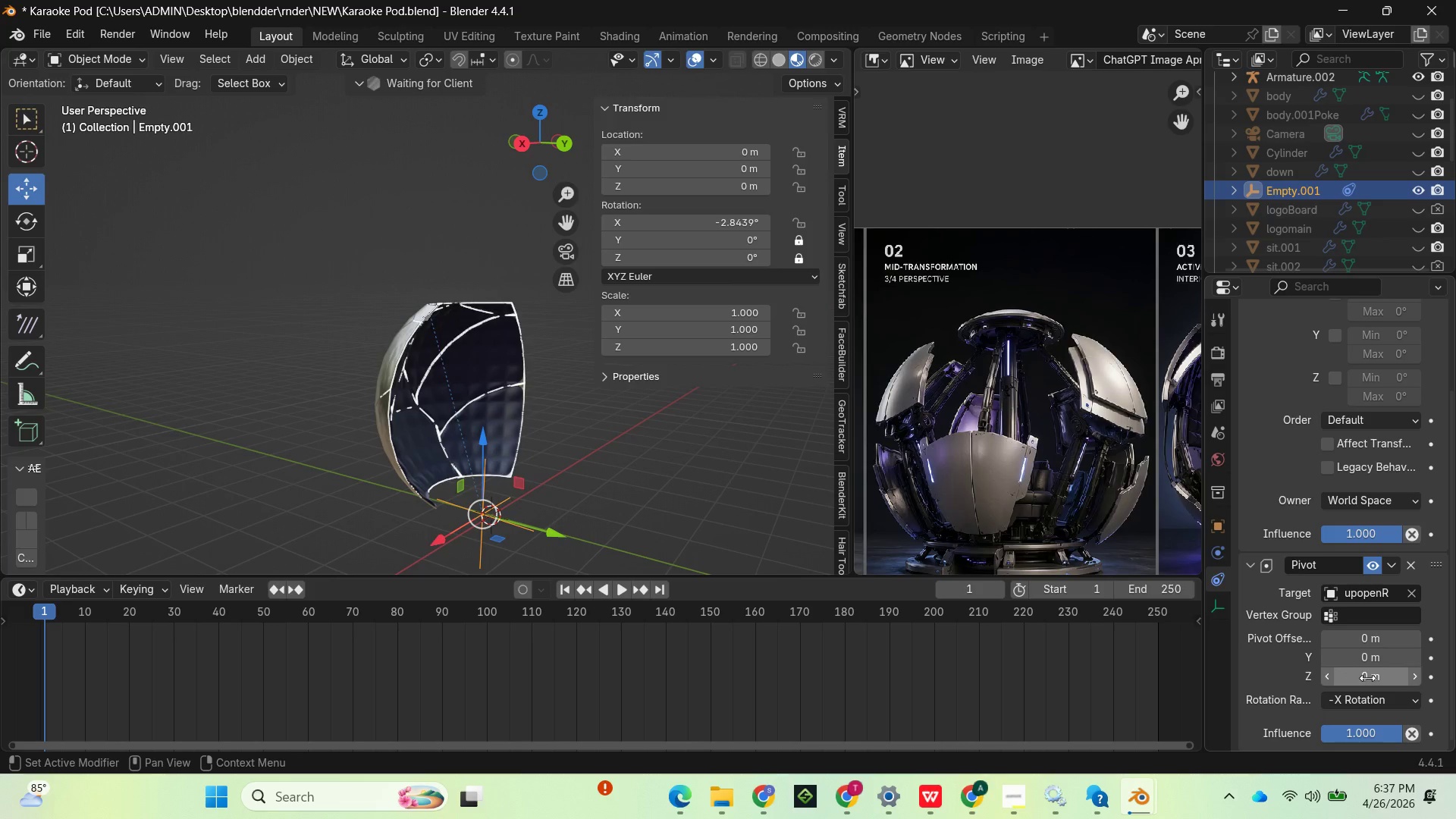 
left_click_drag(start_coordinate=[1367, 678], to_coordinate=[1250, 206])
 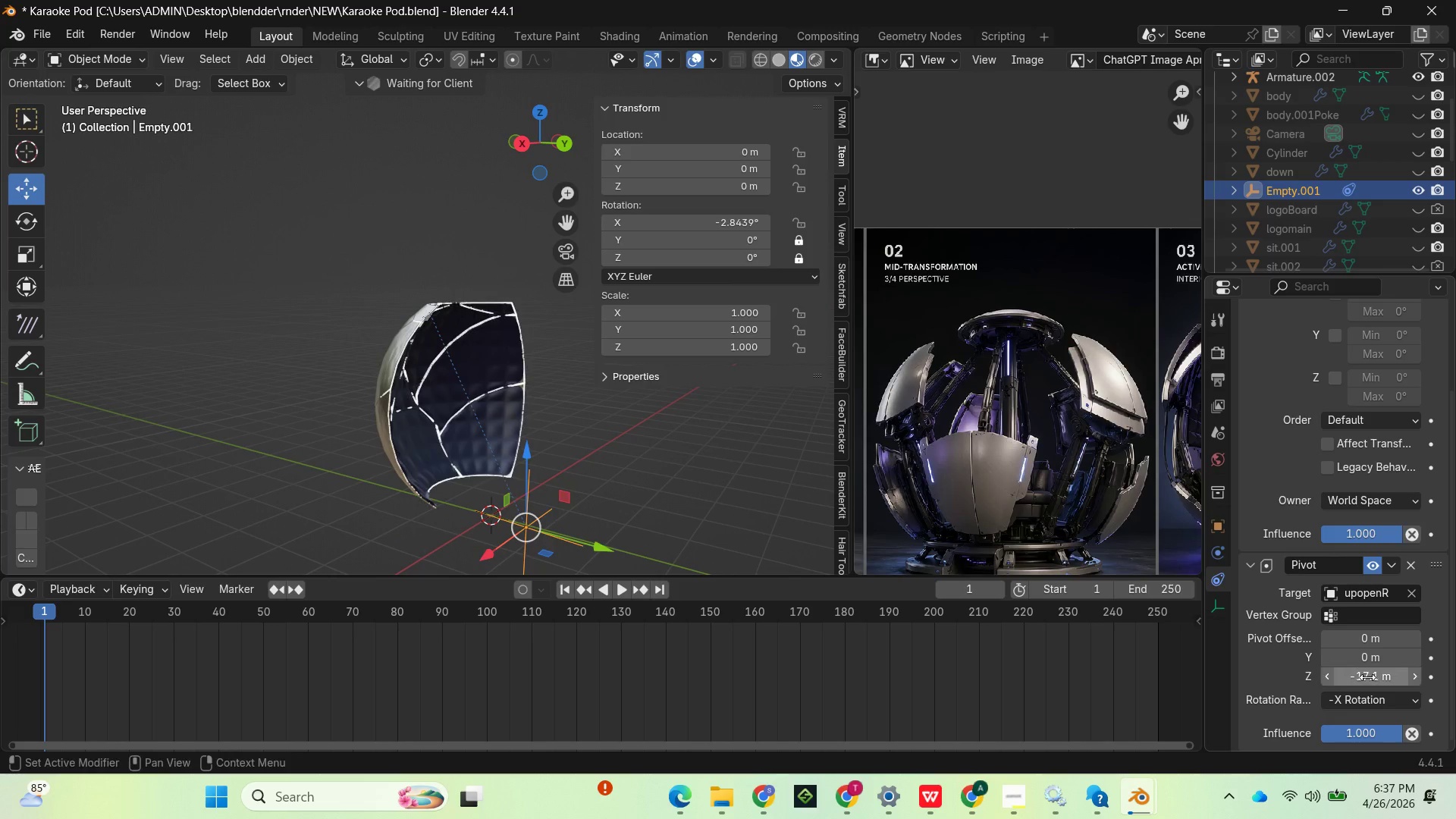 
key(Control+Z)
 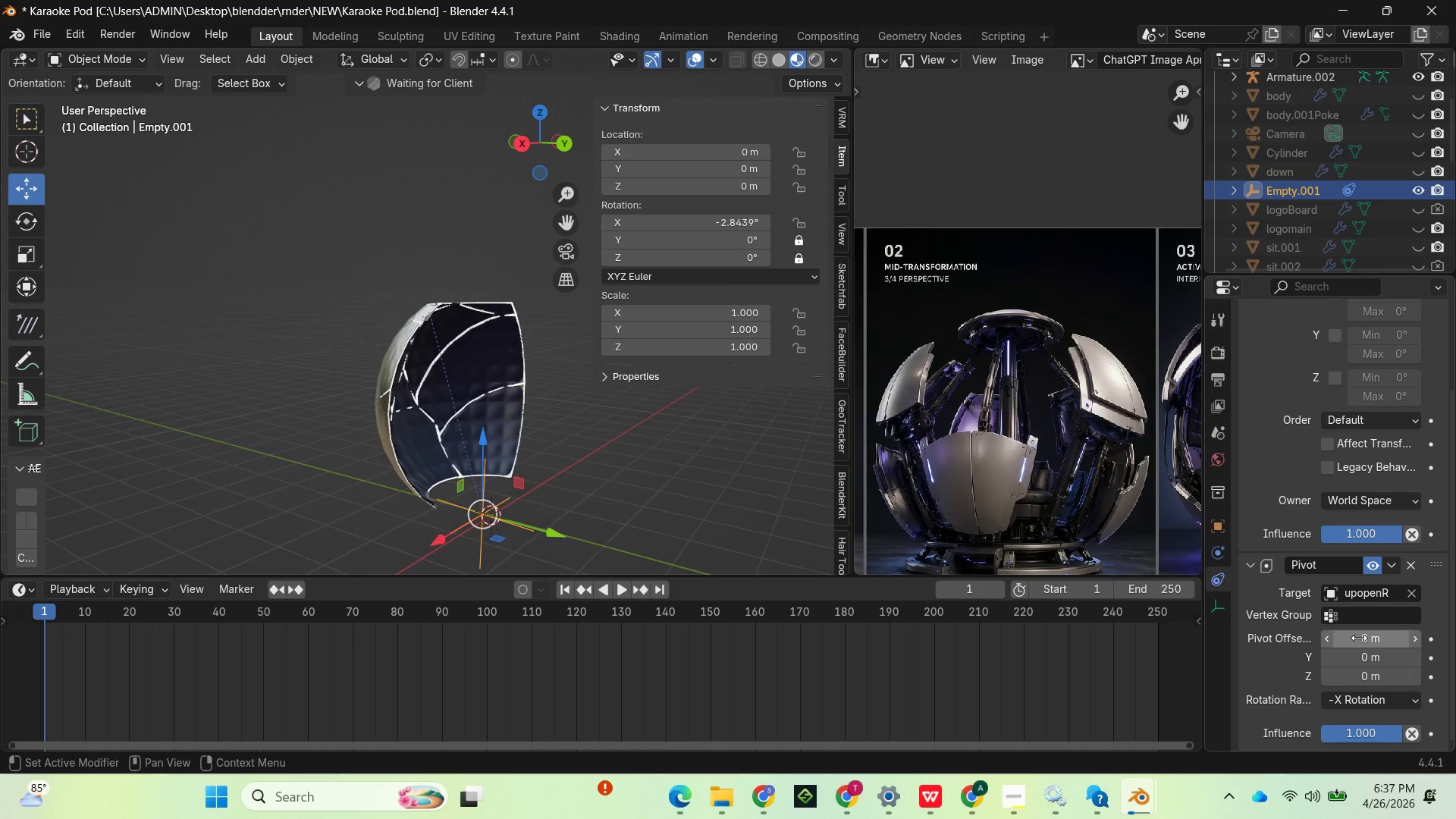 
left_click_drag(start_coordinate=[1359, 636], to_coordinate=[1282, 485])
 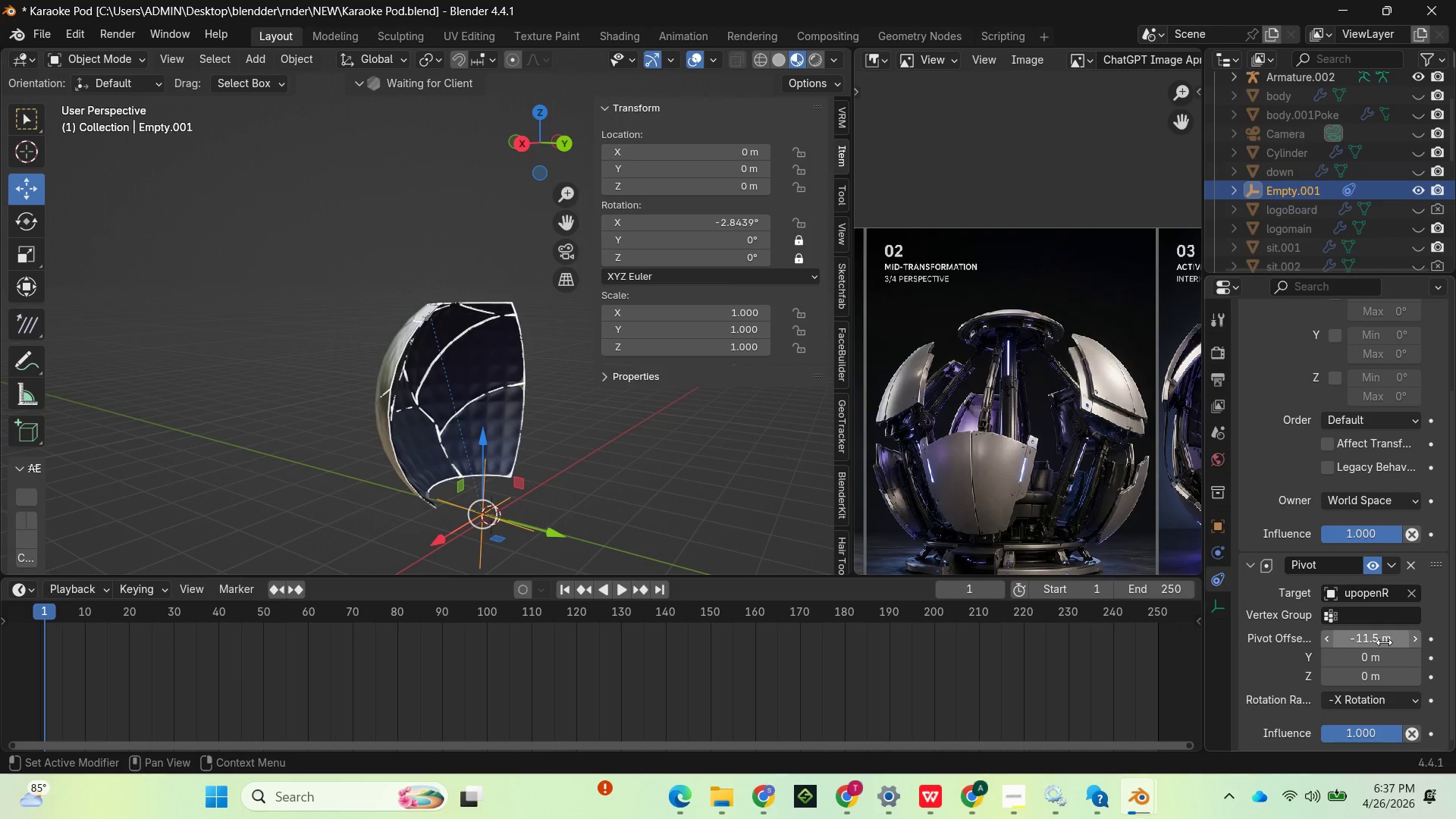 
left_click([1383, 642])
 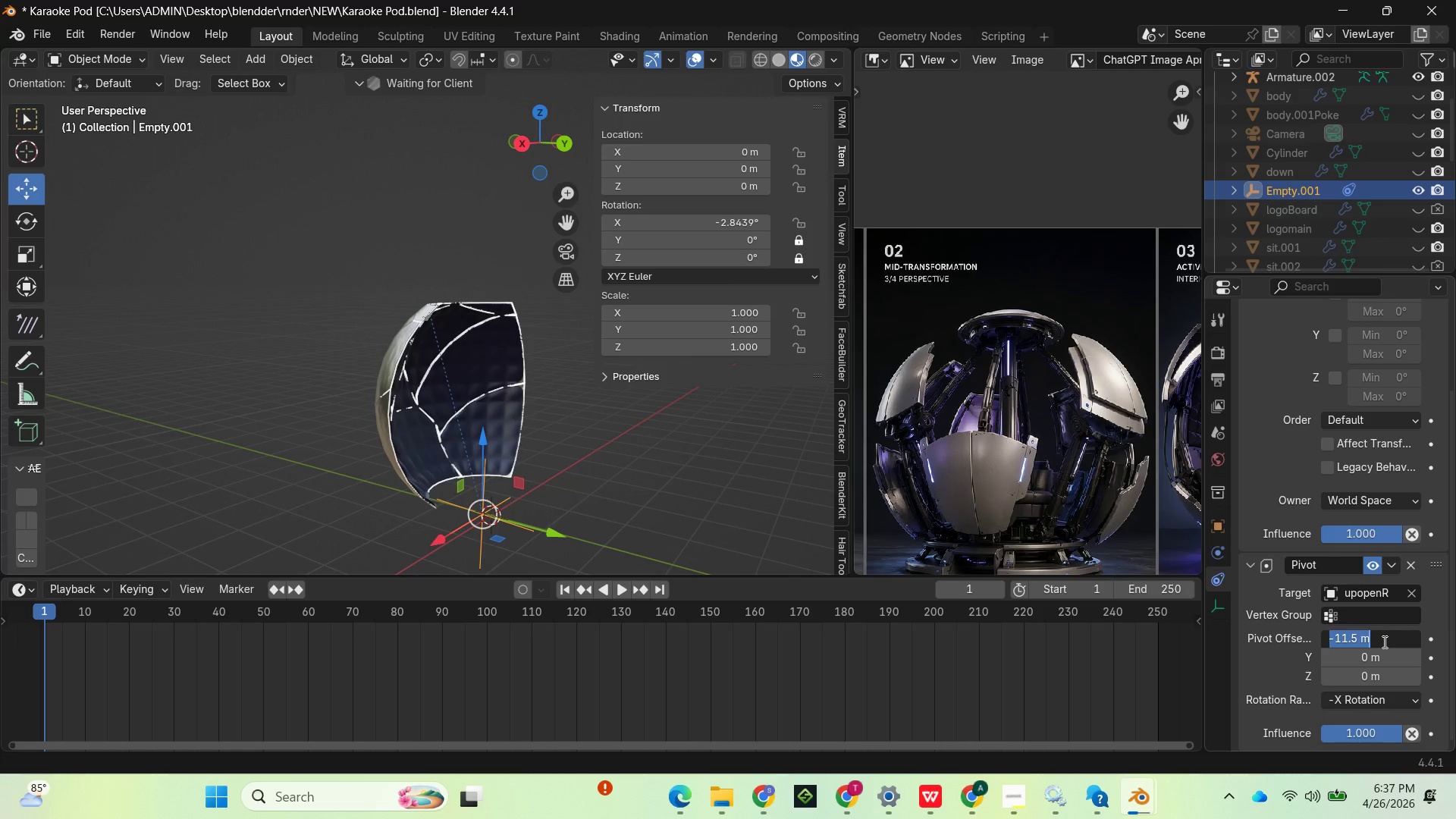 
key(Control+Z)
 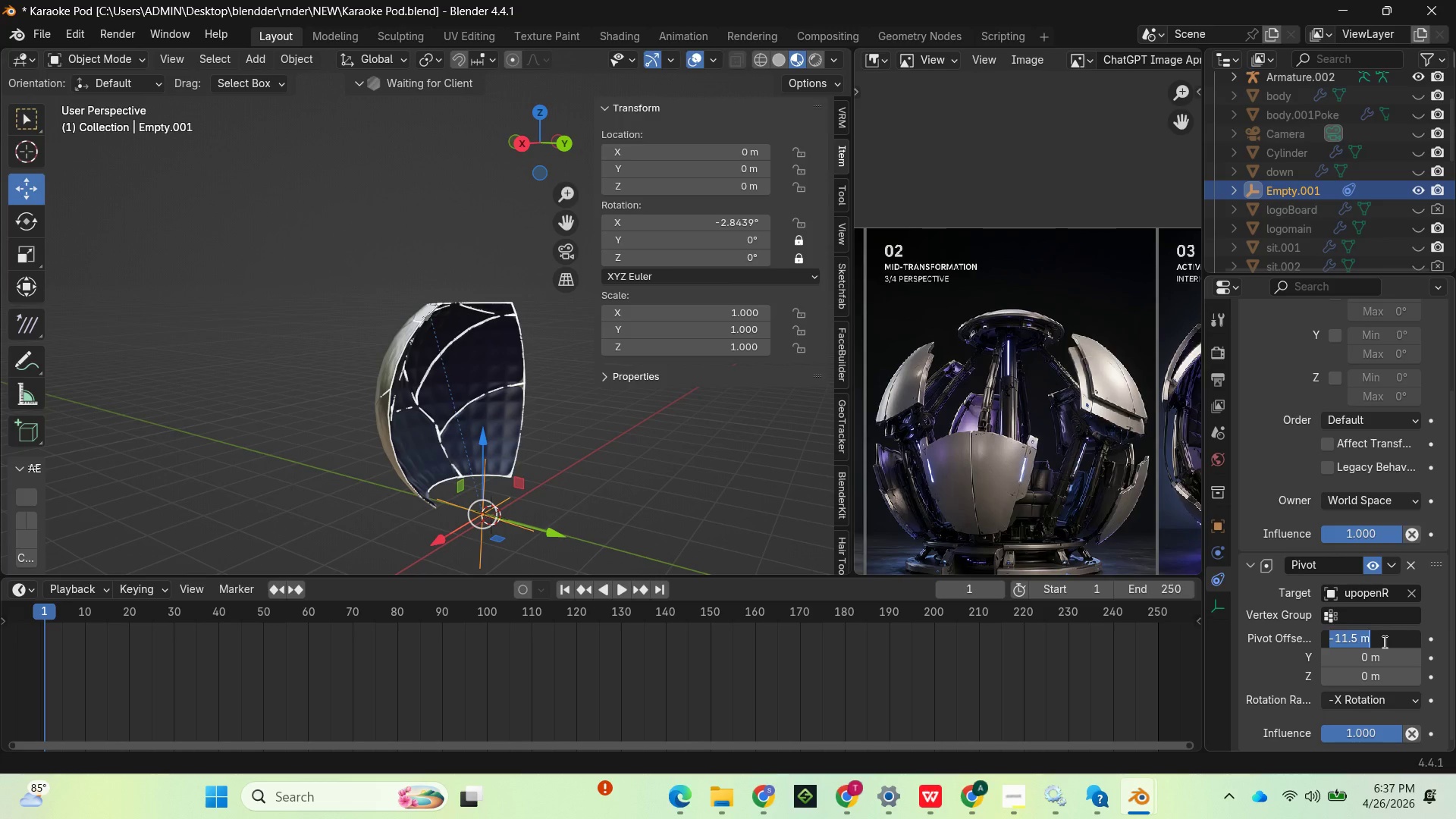 
left_click([1383, 642])
 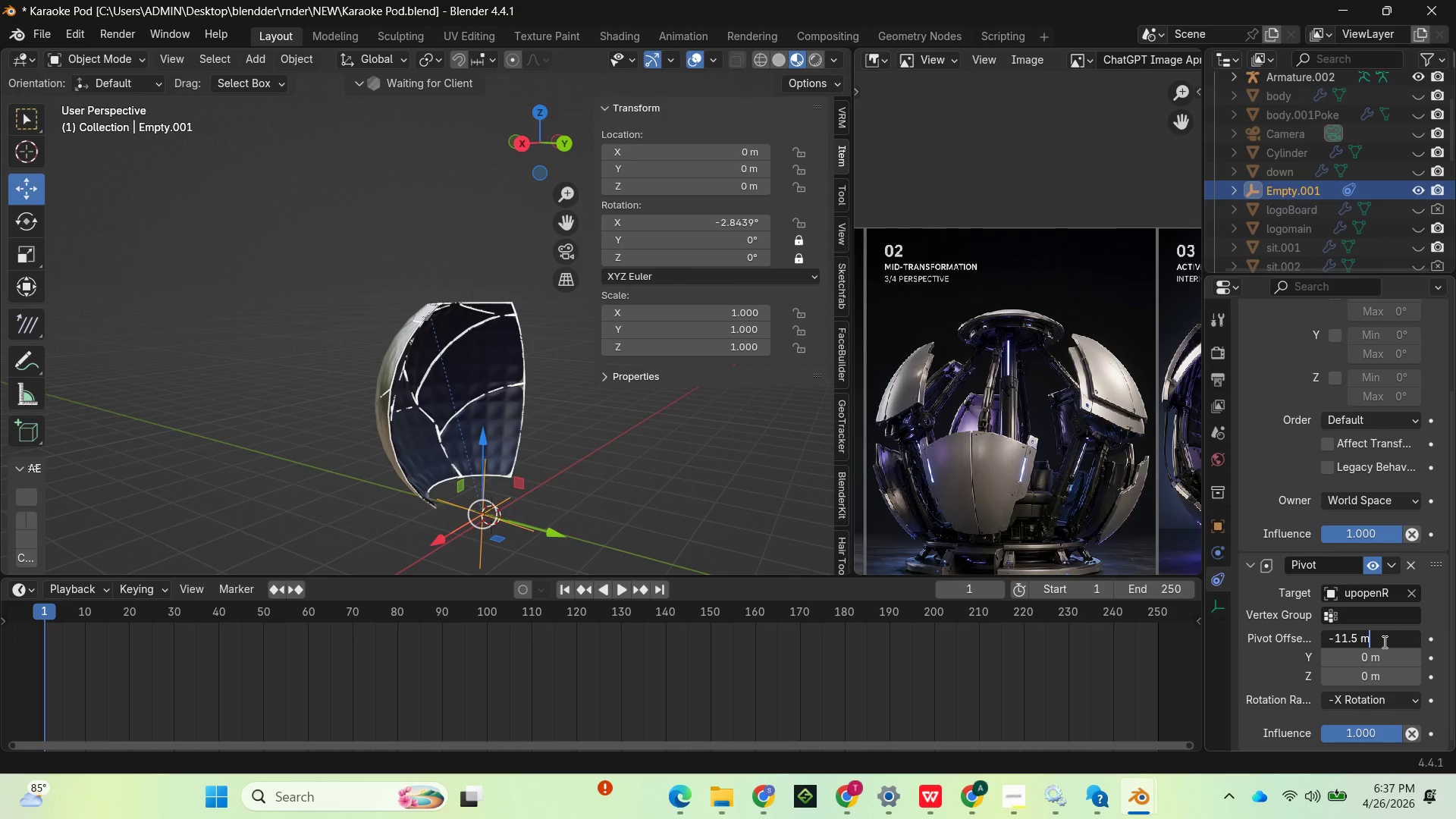 
hold_key(key=Backspace, duration=0.98)
 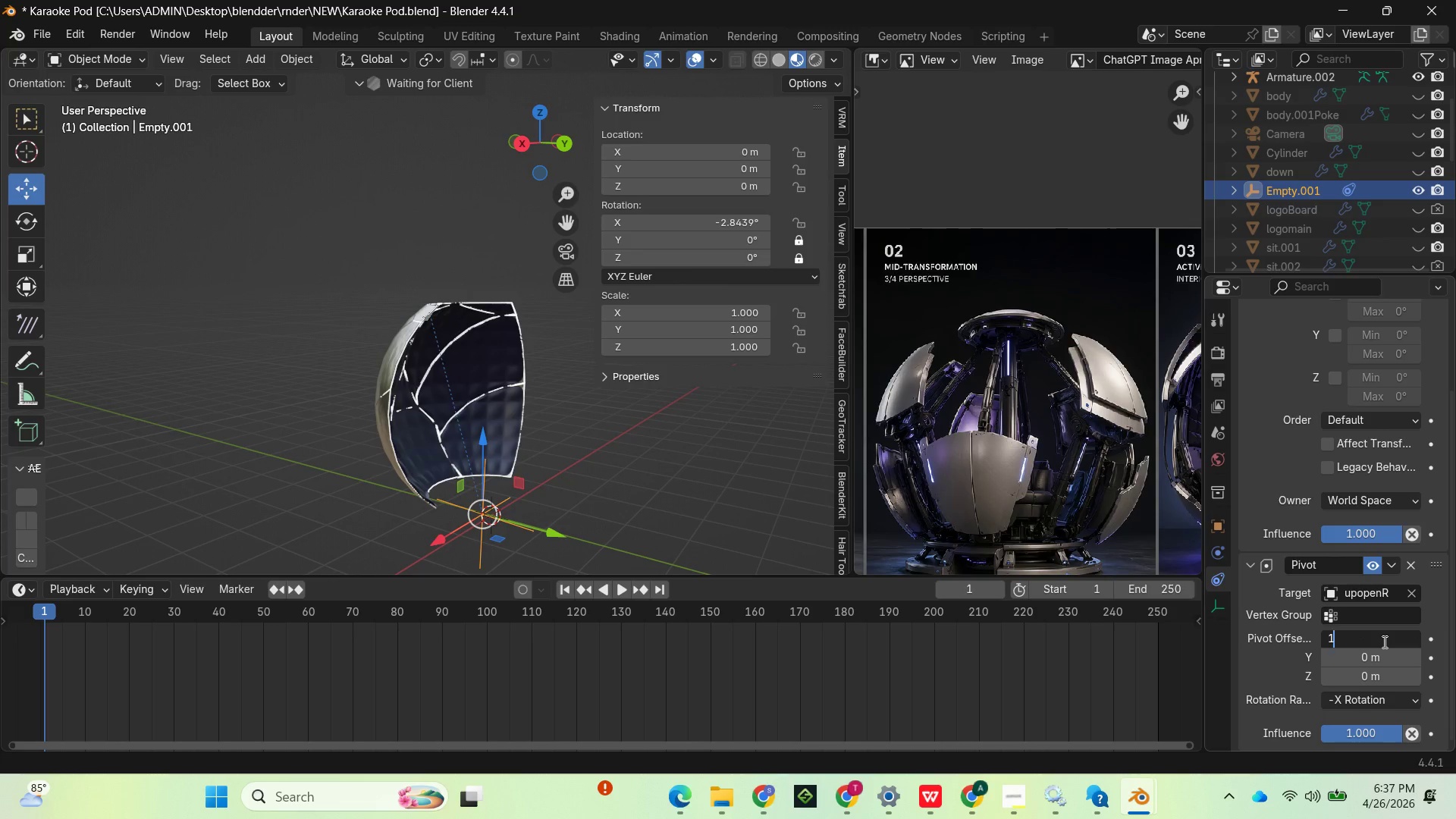 
type(120)
 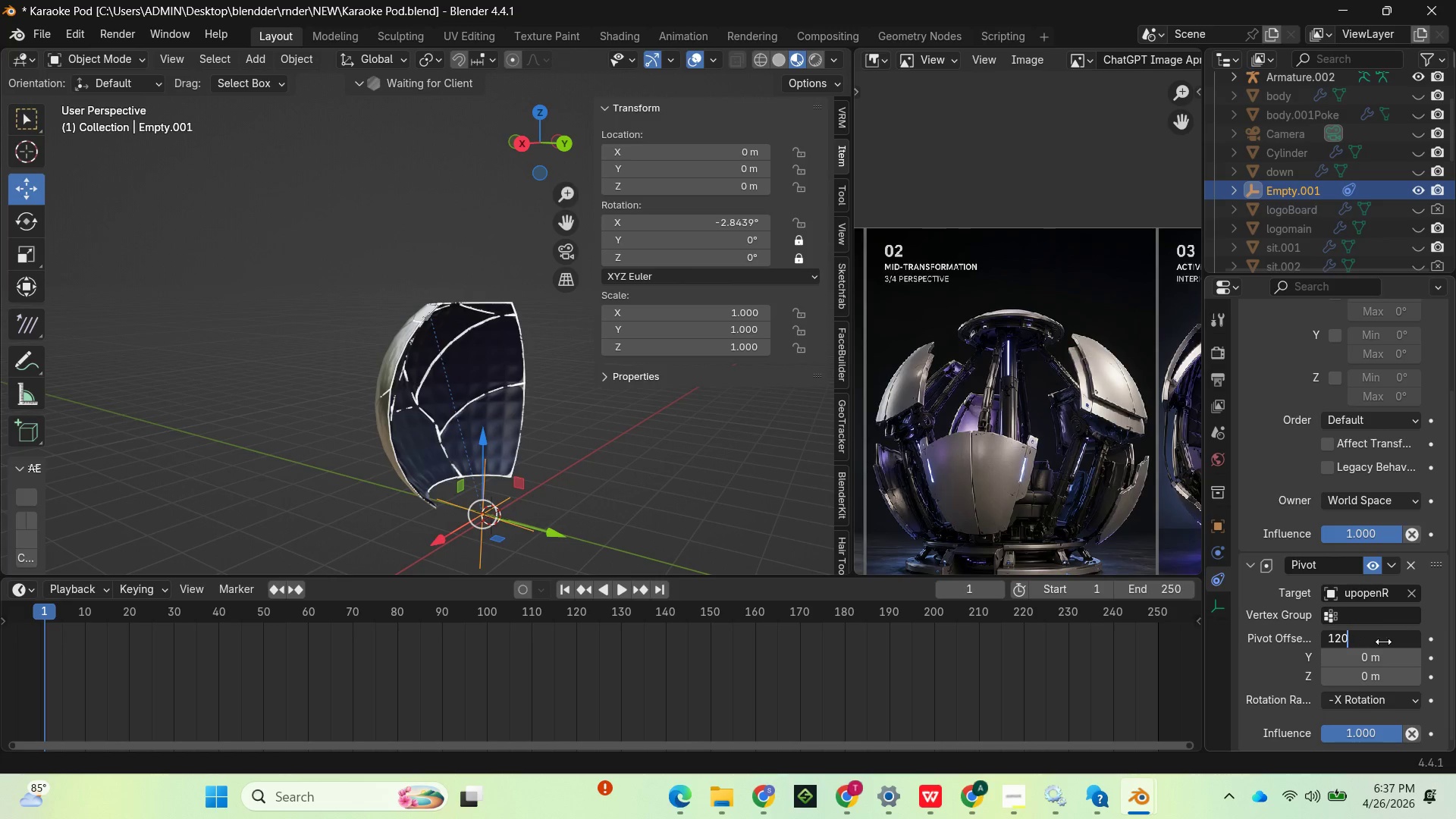 
key(Enter)
 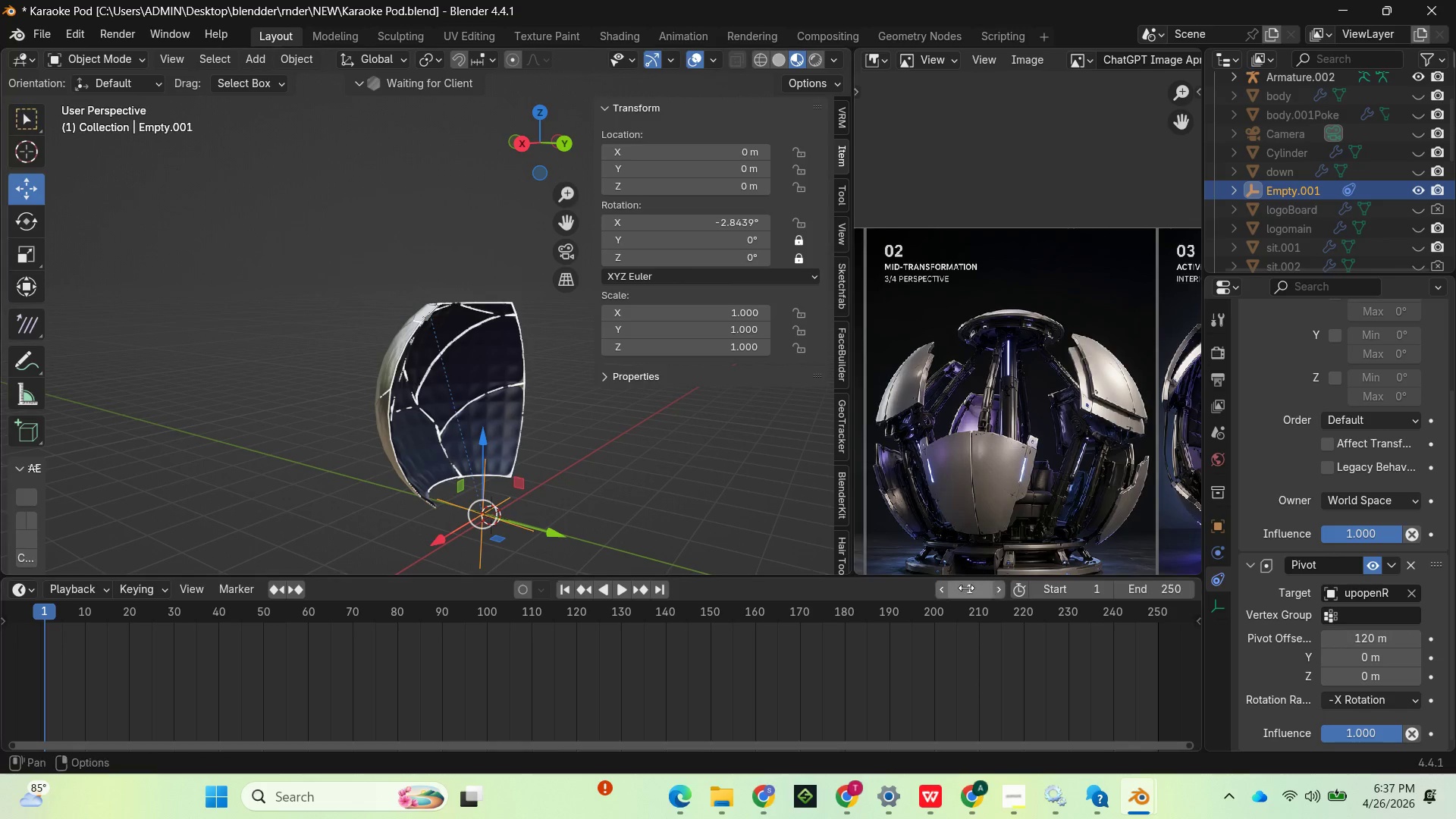 
key(Control+Z)
 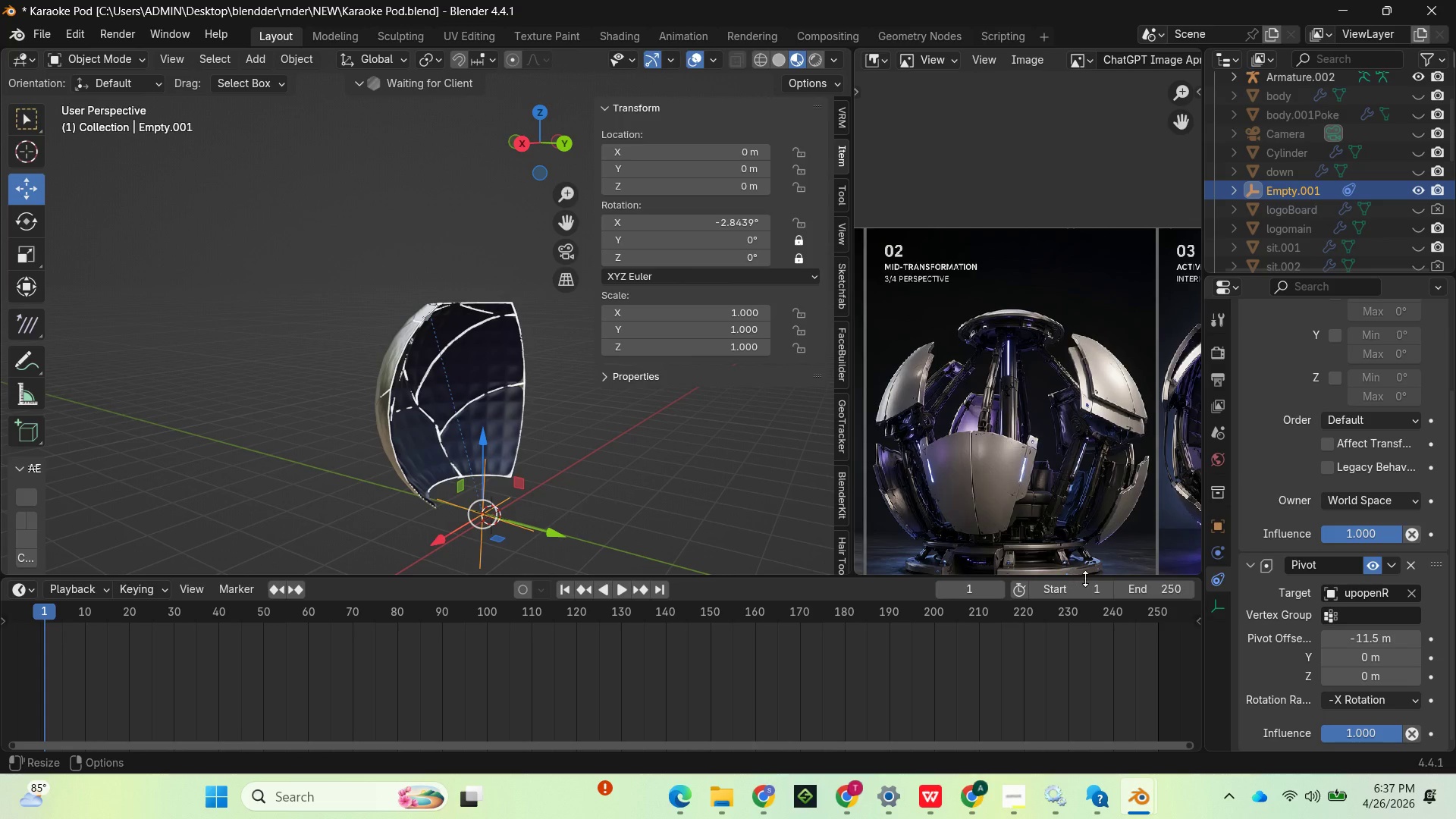 
hold_key(key=ControlLeft, duration=0.62)
 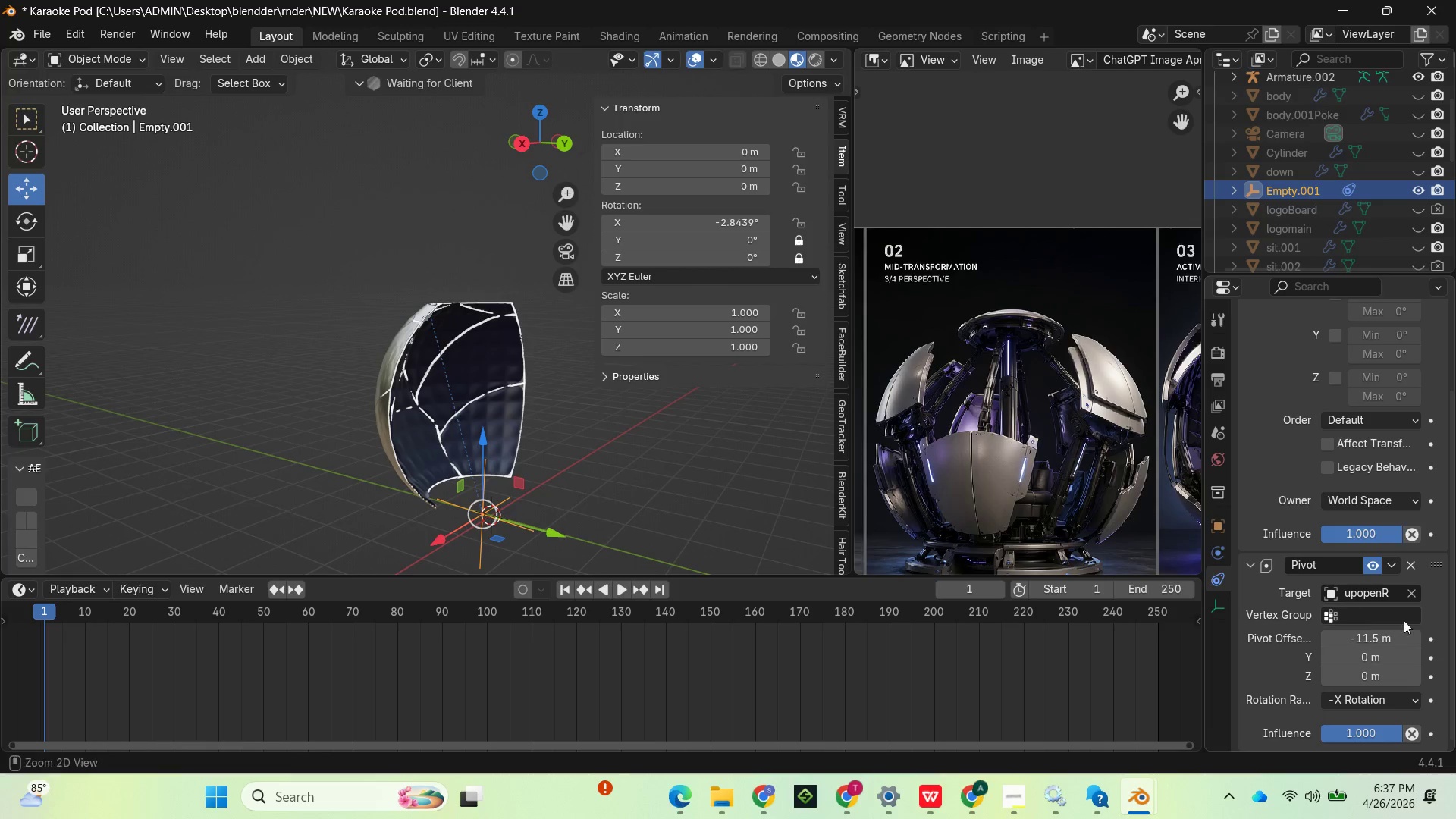 
key(Control+Z)
 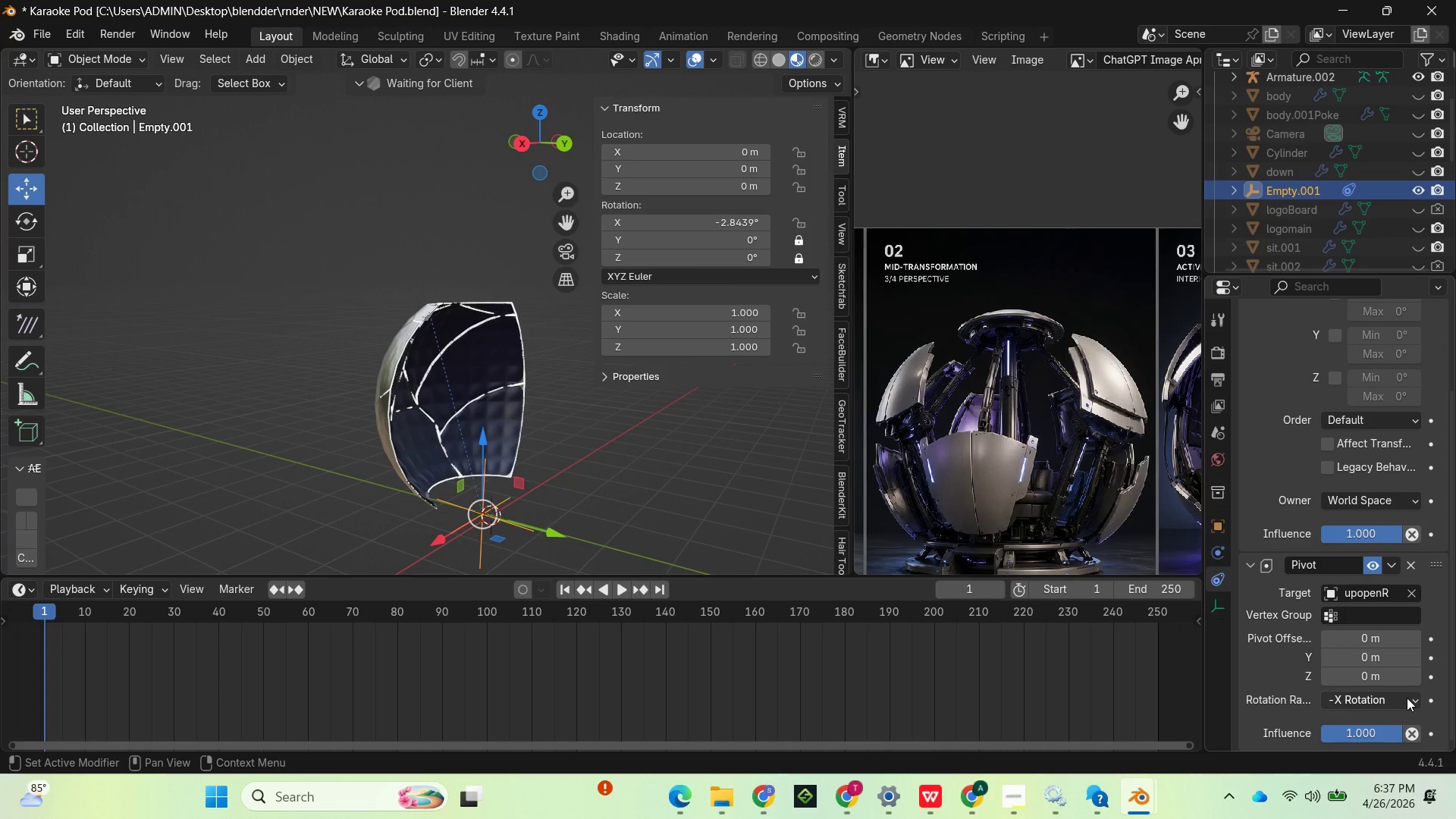 
left_click([1407, 698])
 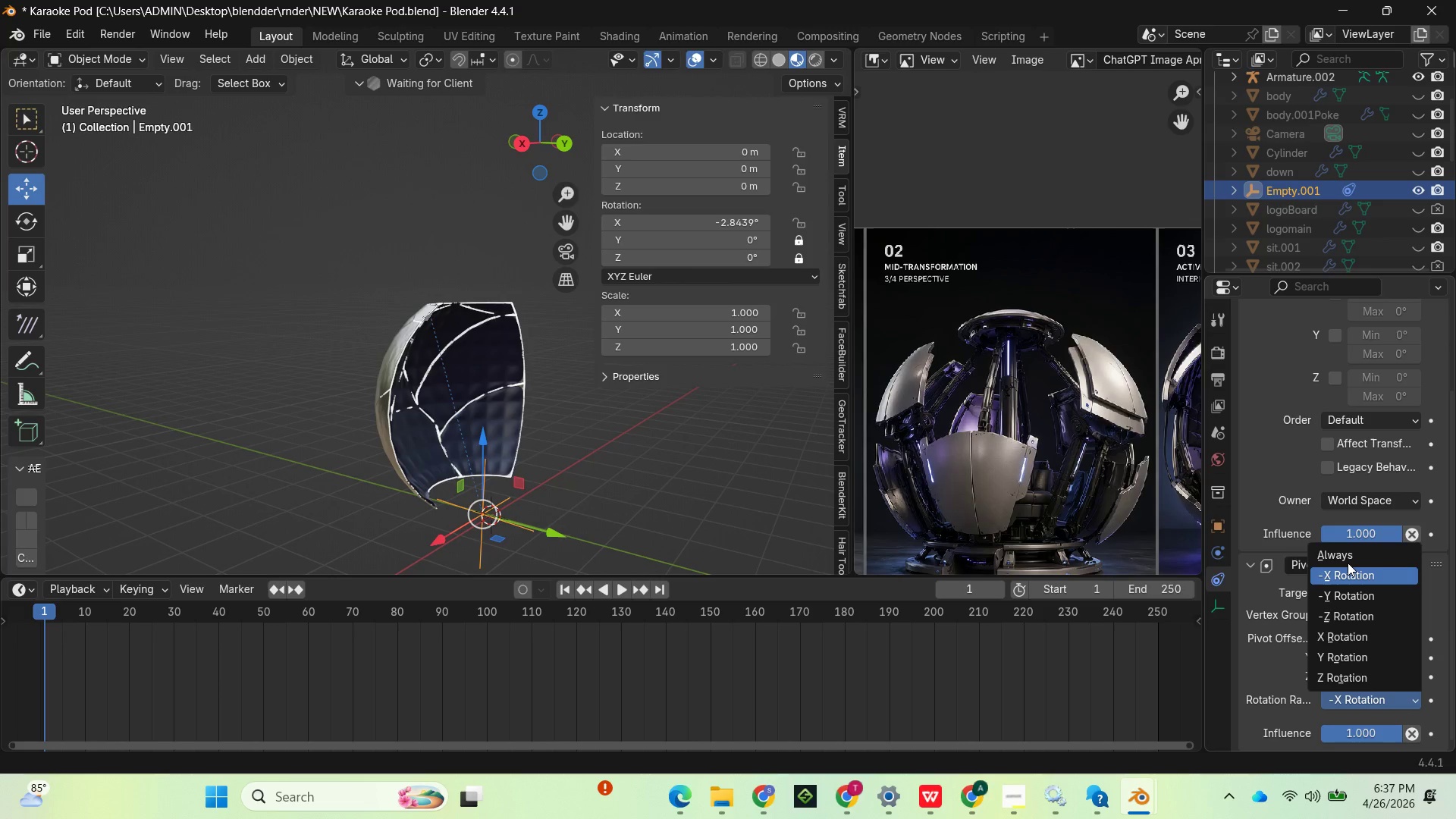 
left_click([1348, 563])
 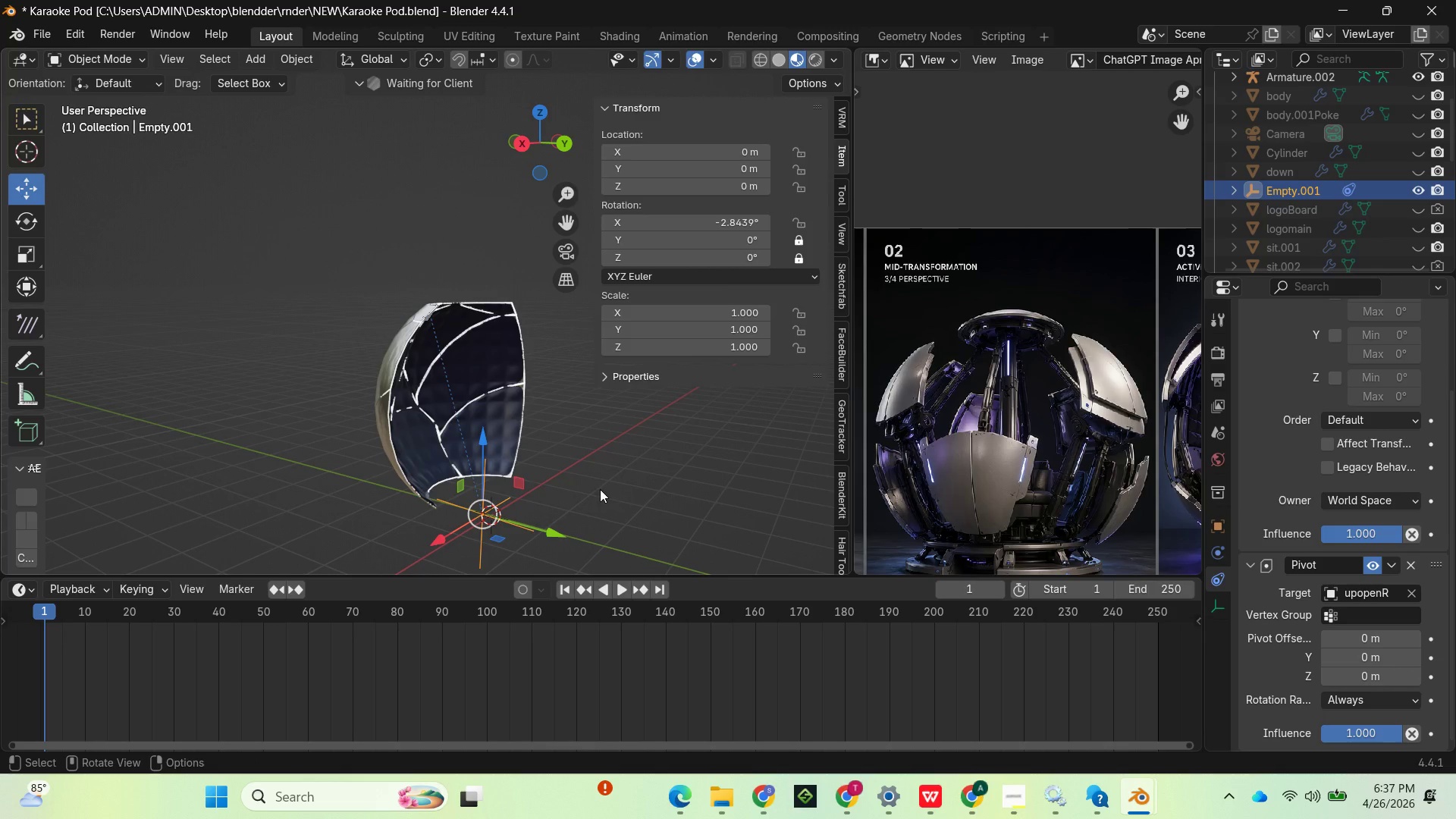 
key(R)
 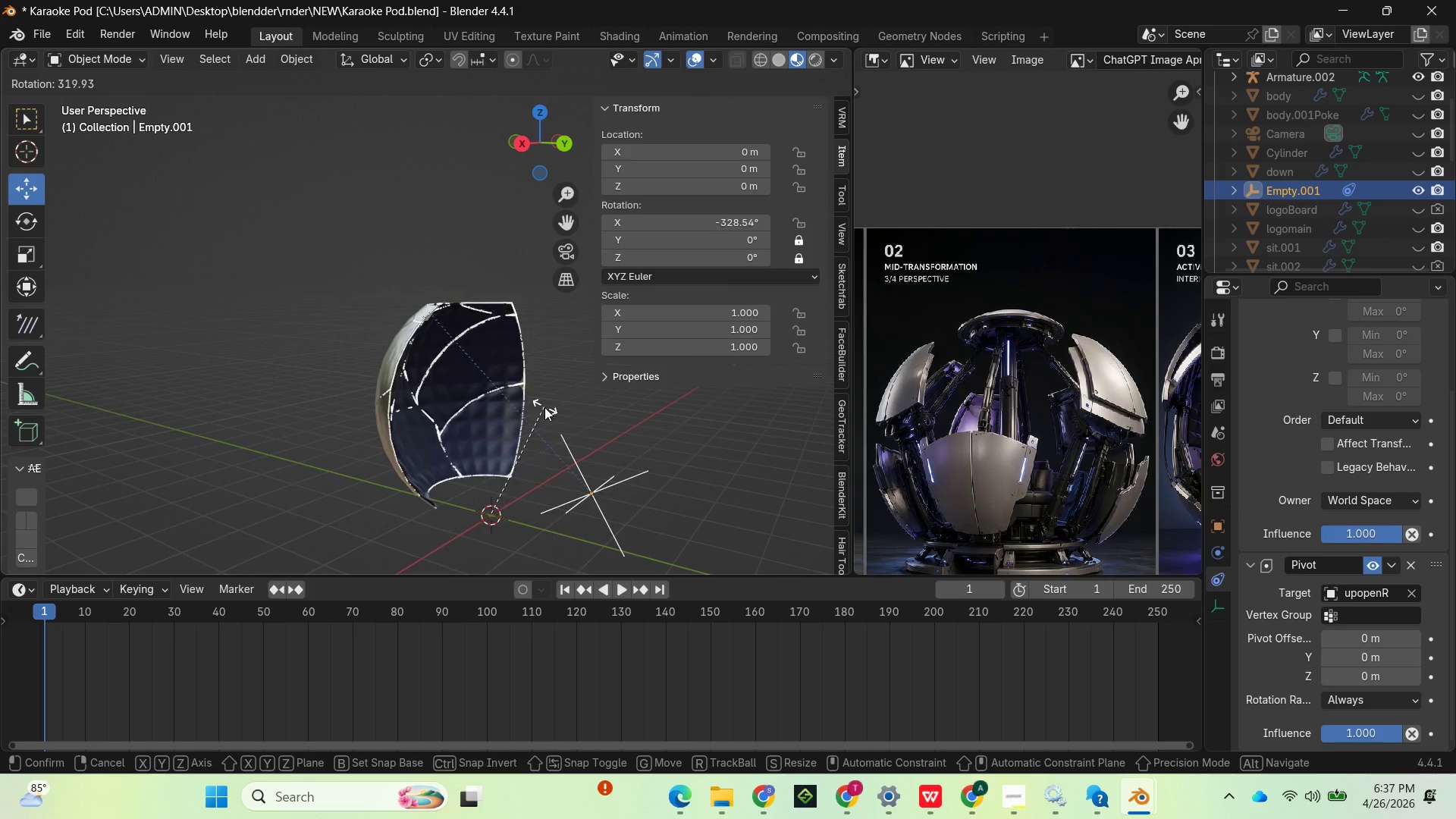 
wait(9.5)
 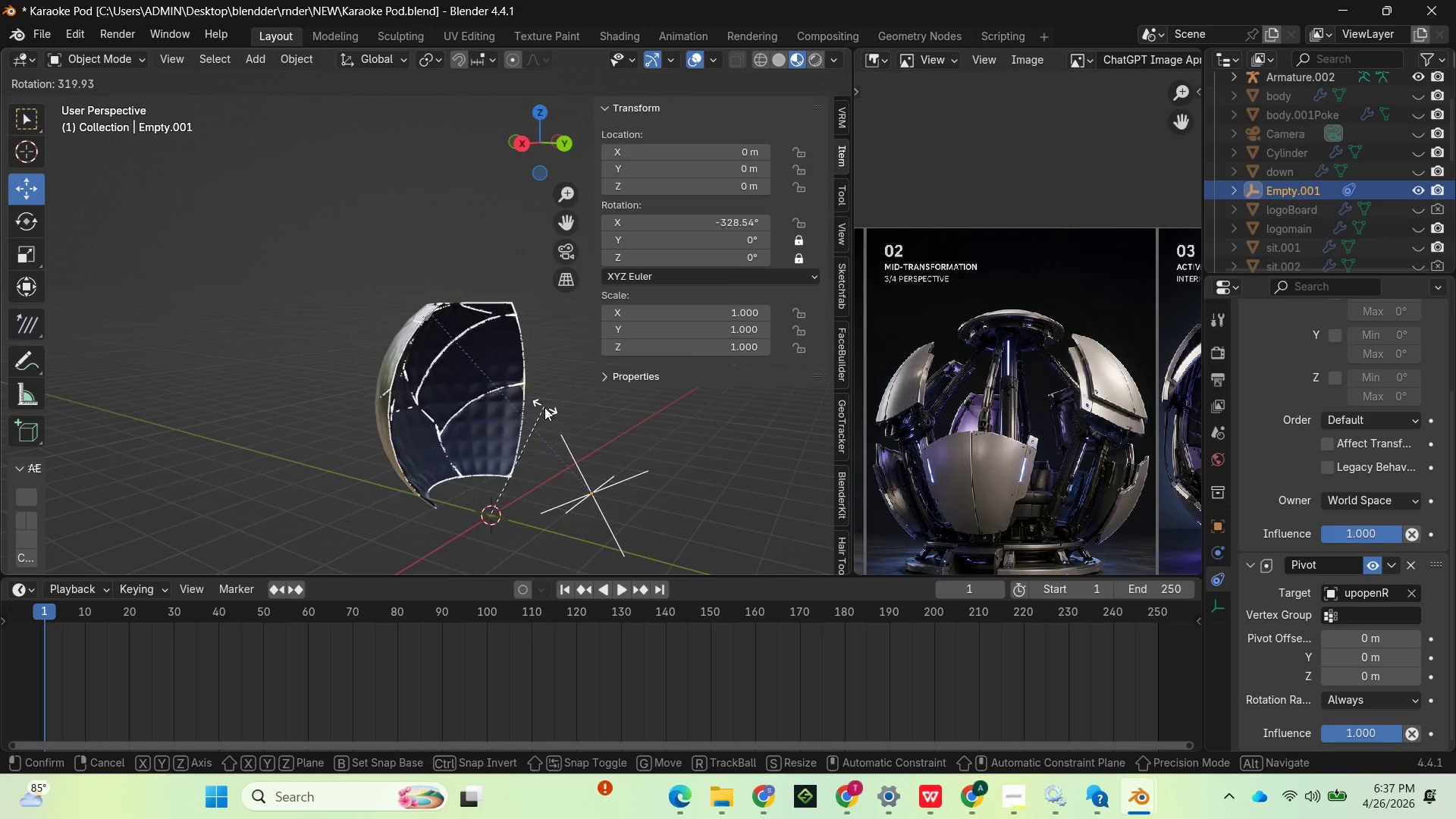 
left_click([588, 371])
 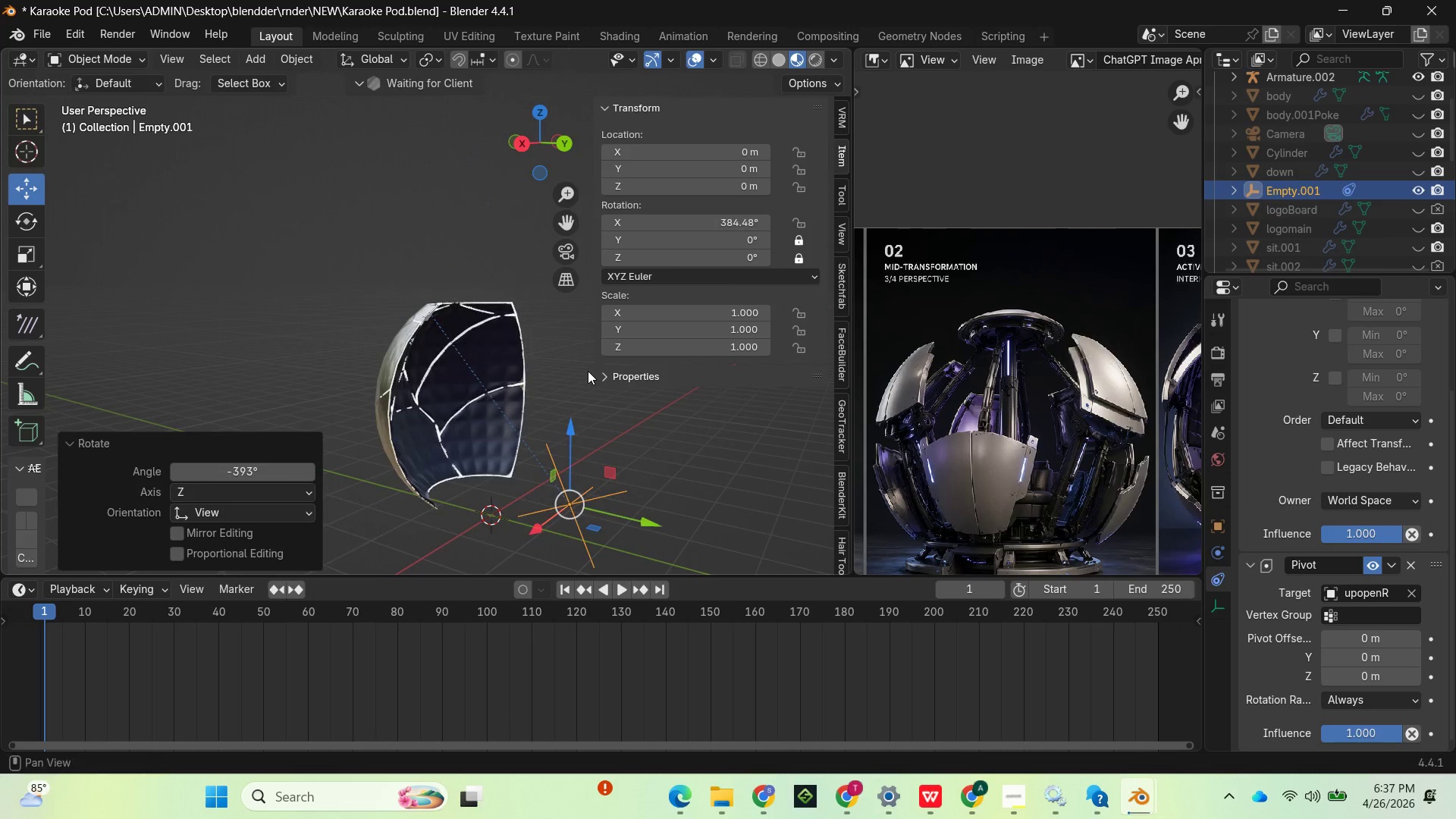 
key(Control+Z)
 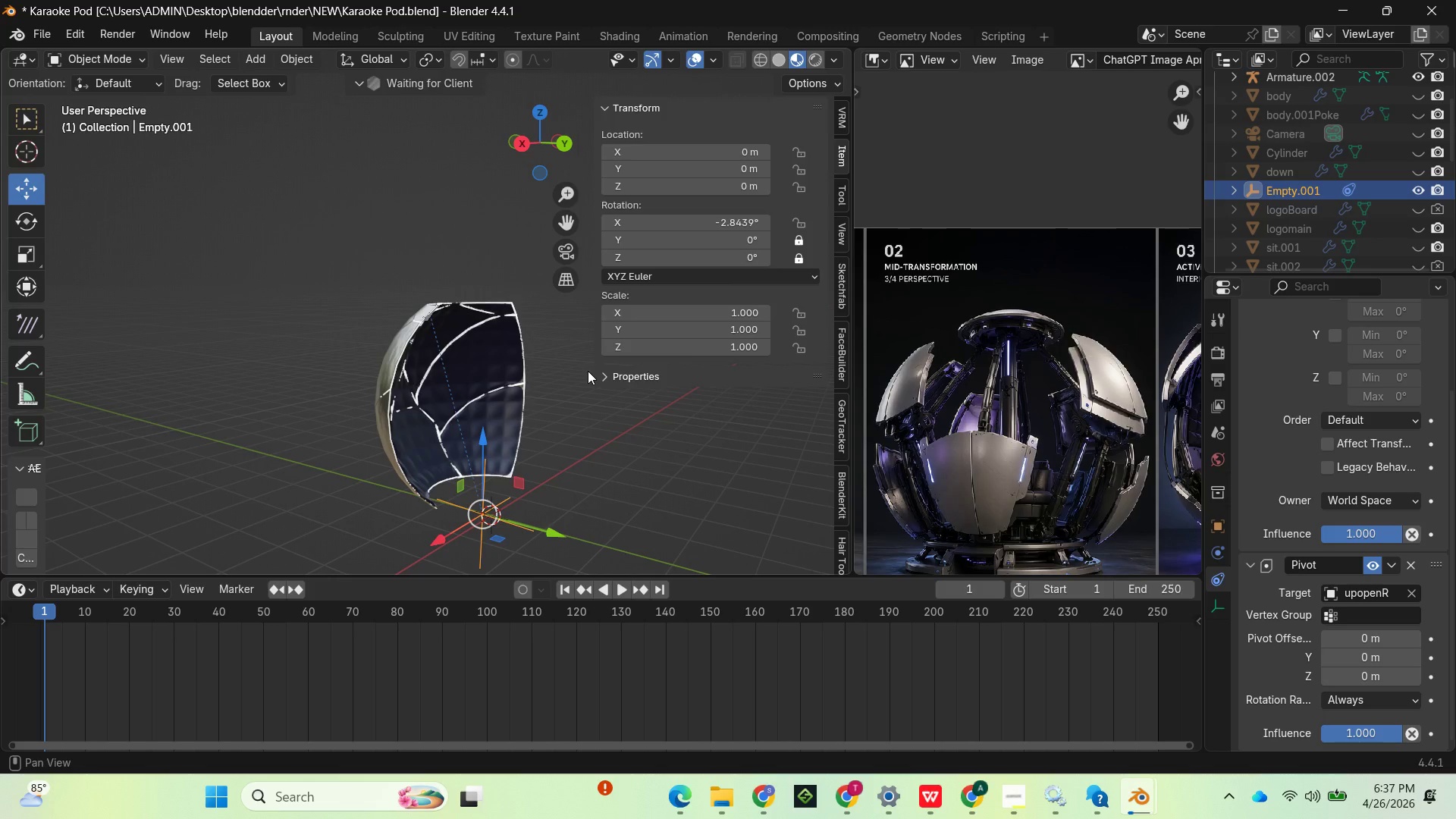 
wait(10.08)
 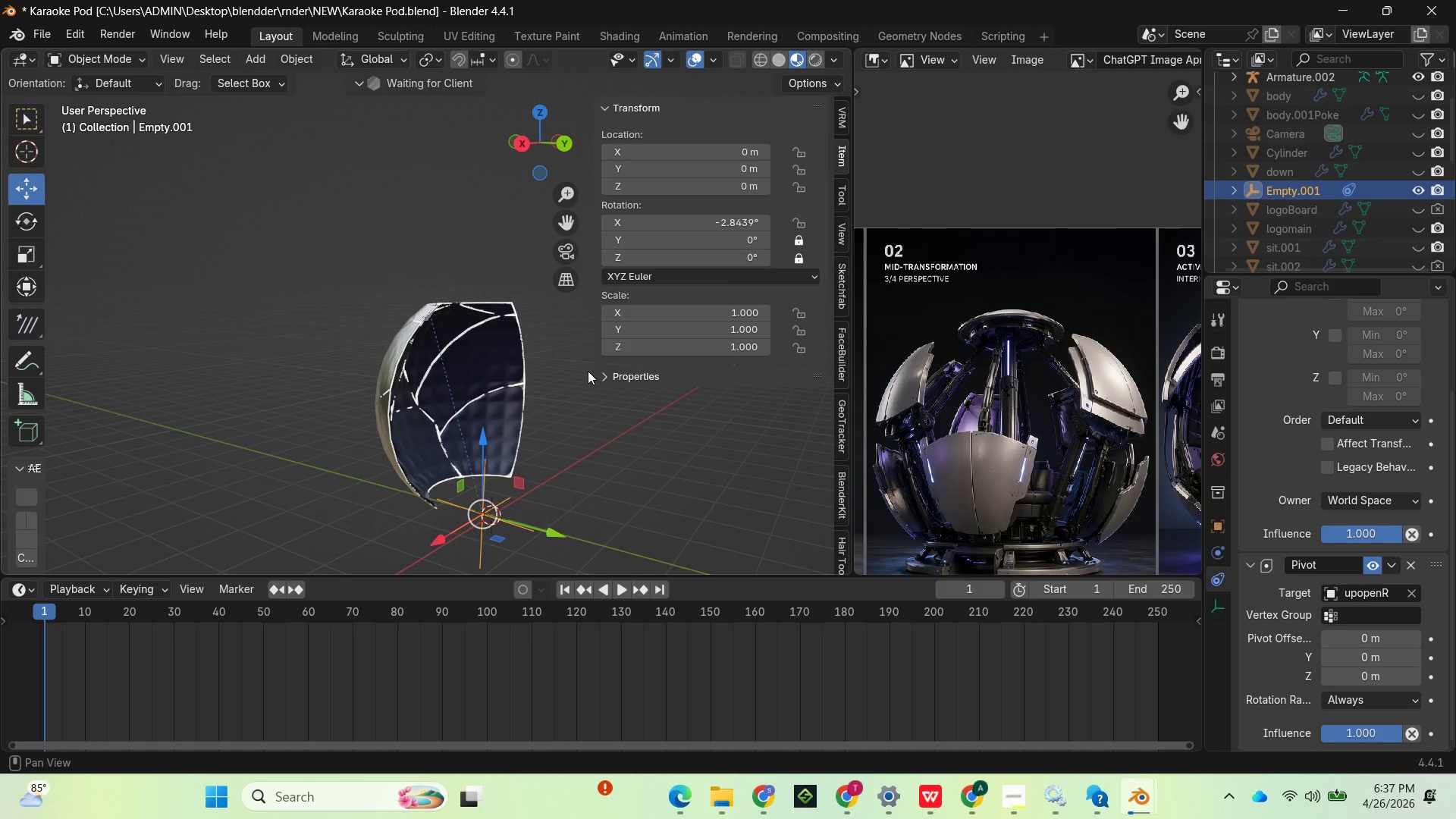 
key(Control+Z)
 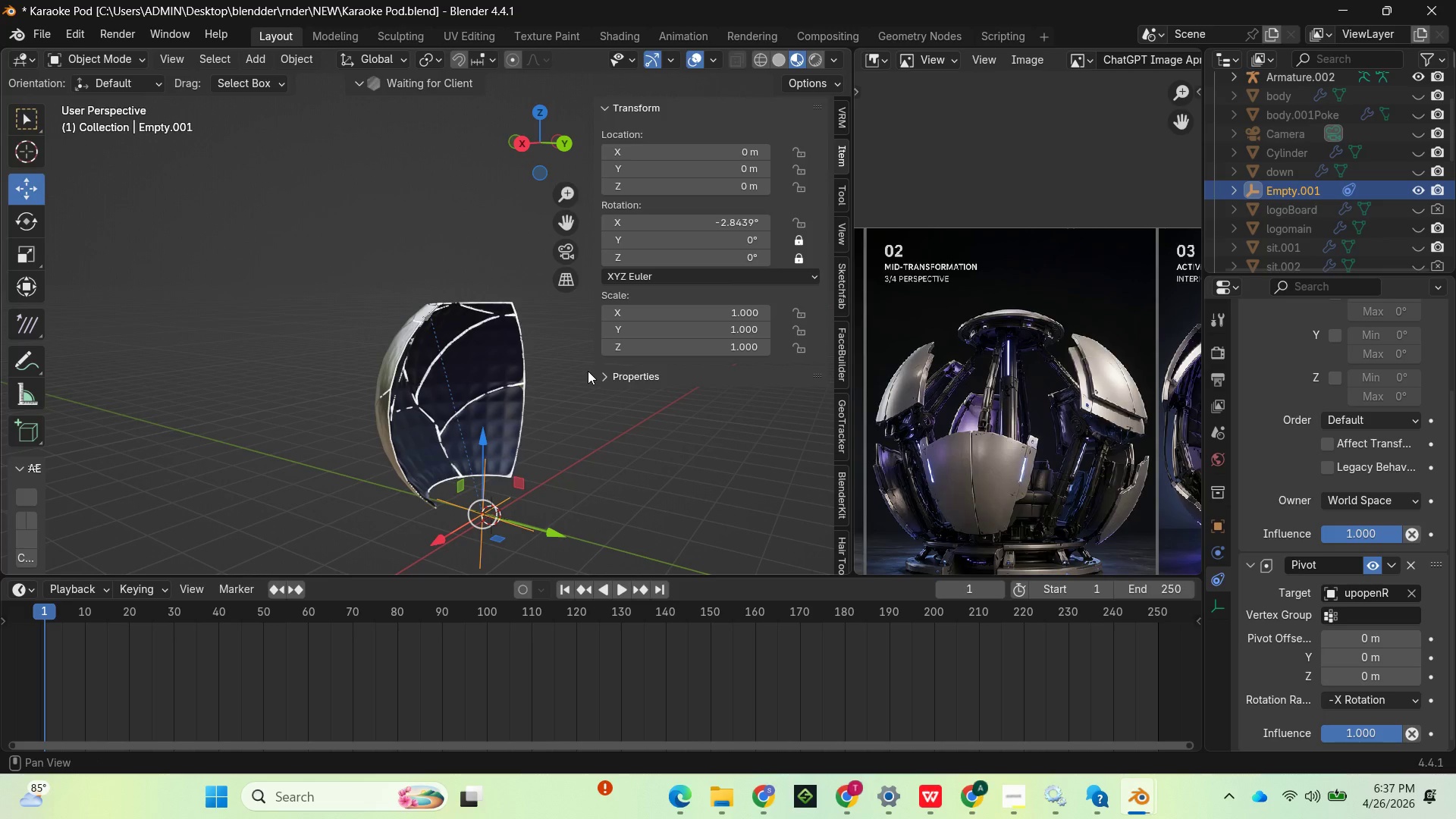 
hold_key(key=ControlLeft, duration=0.52)
 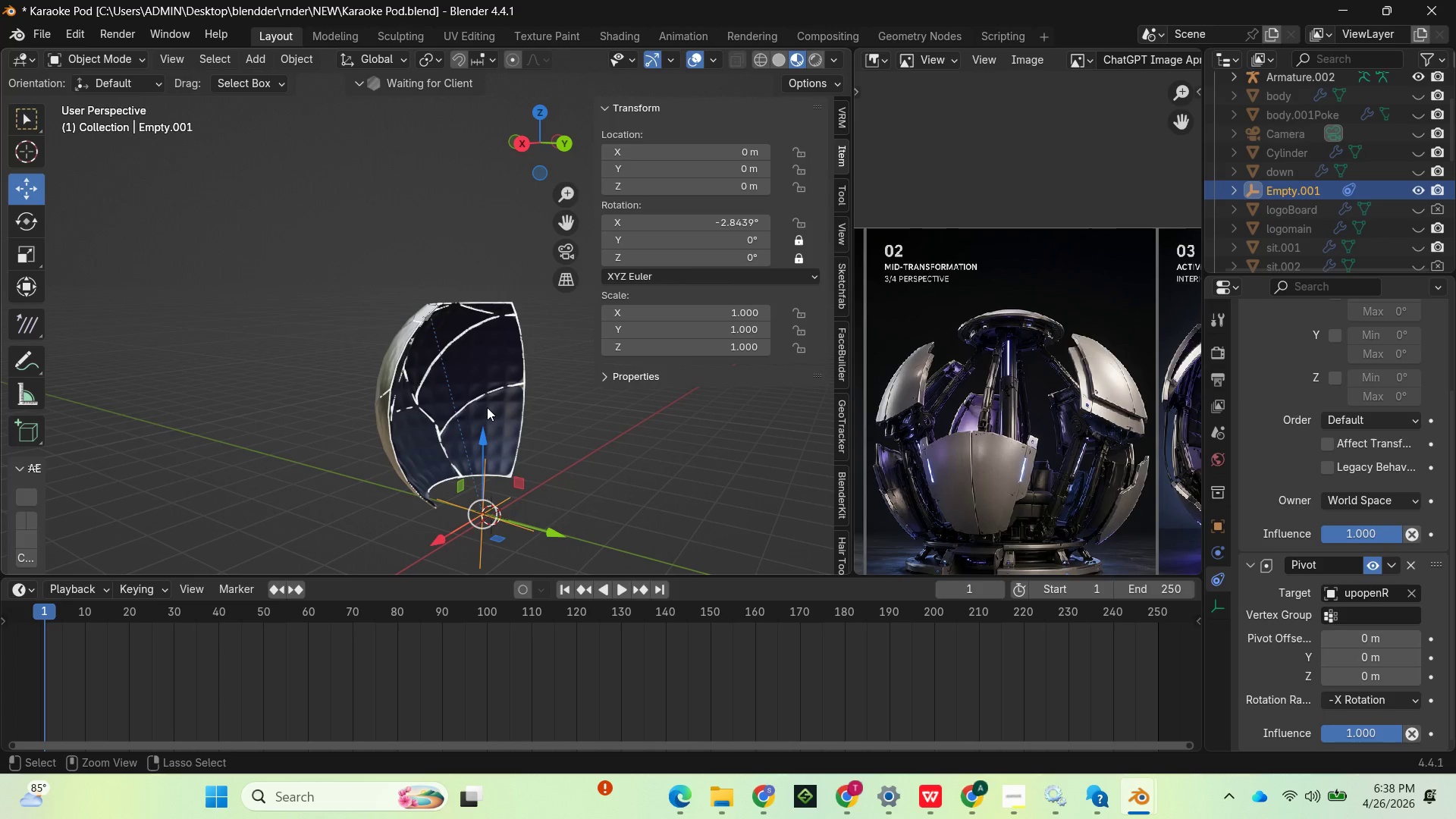 
key(Control+Z)
 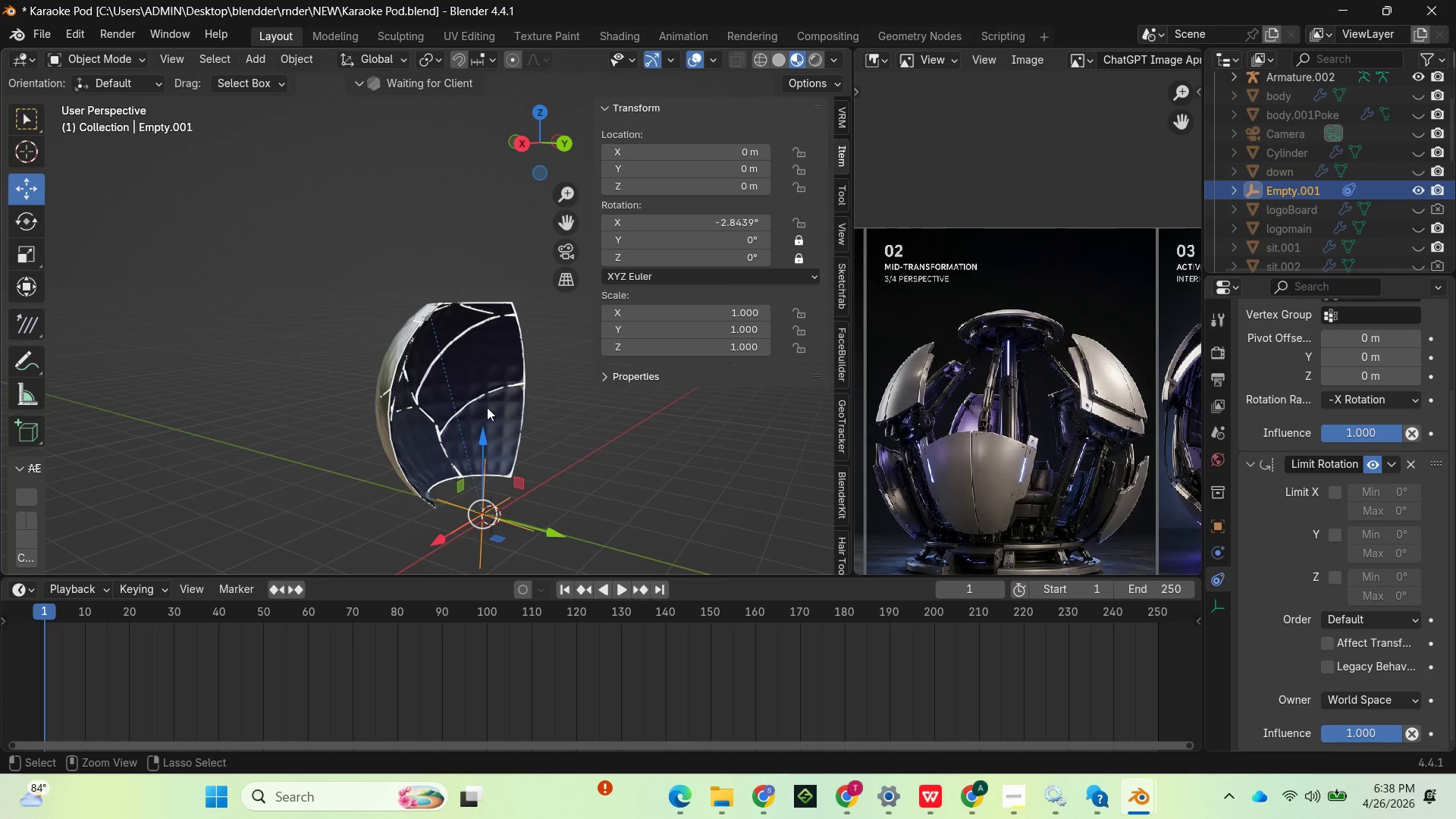 
key(Control+Z)
 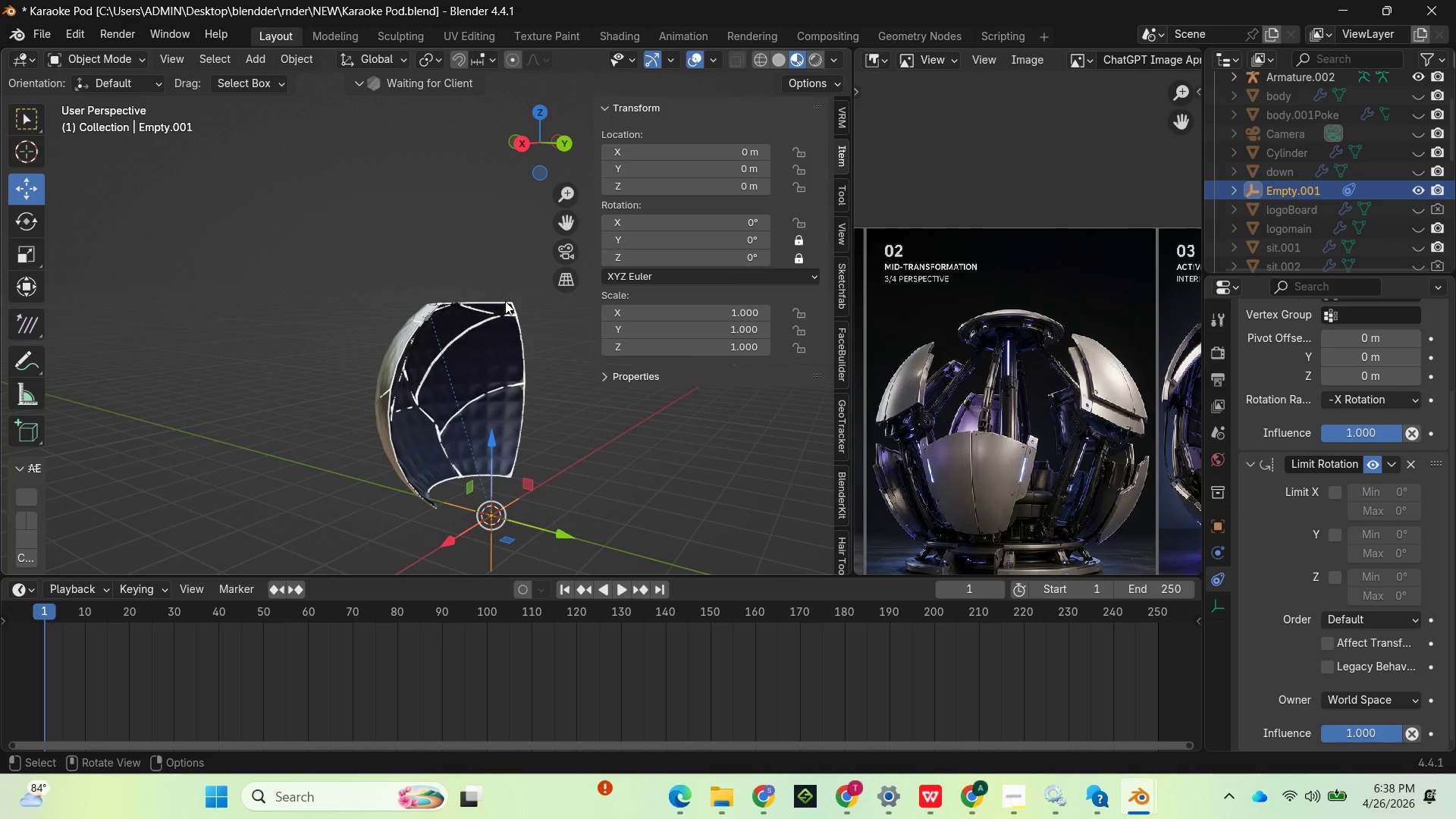 
key(Control+Z)
 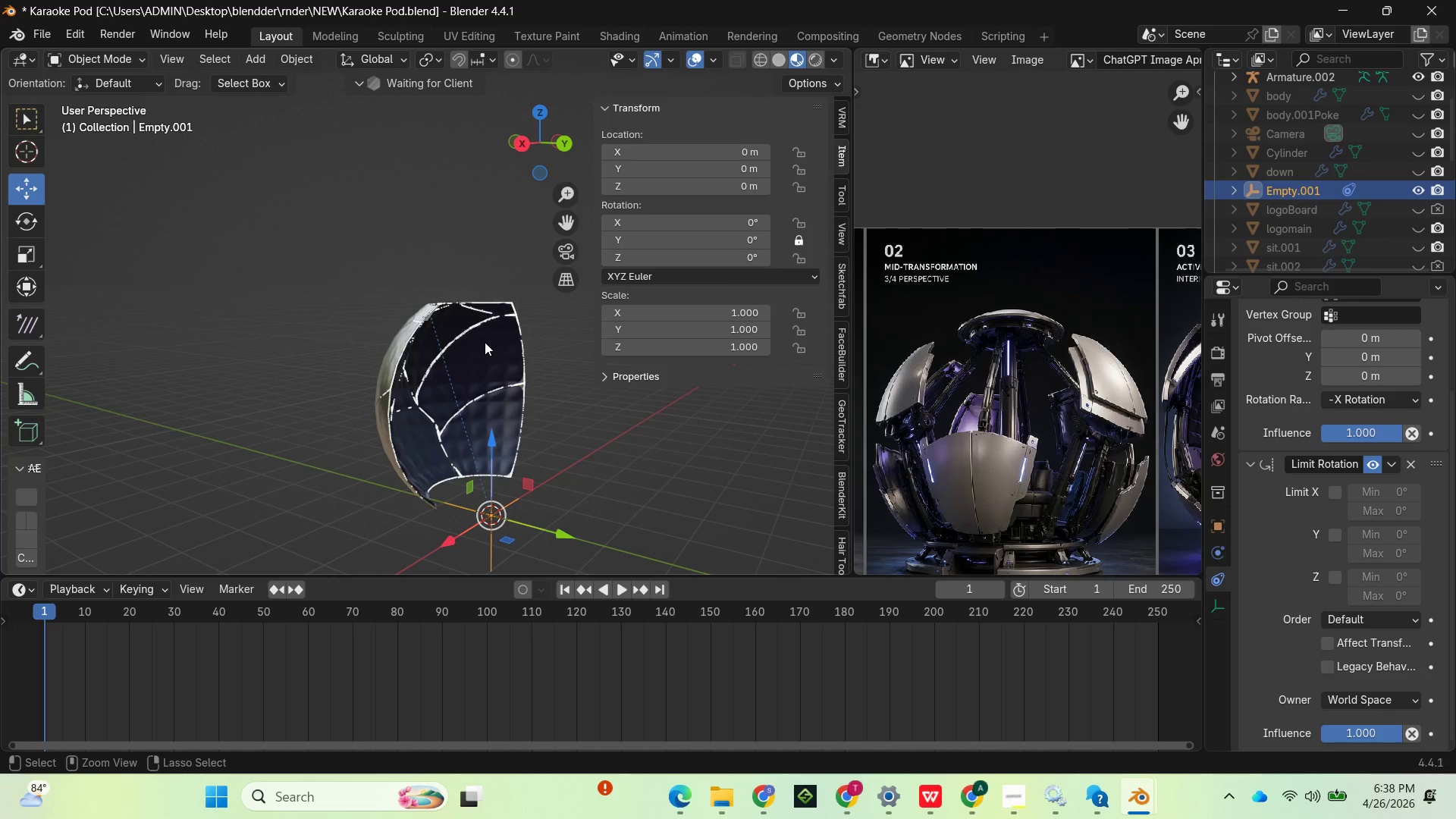 
key(Control+Z)
 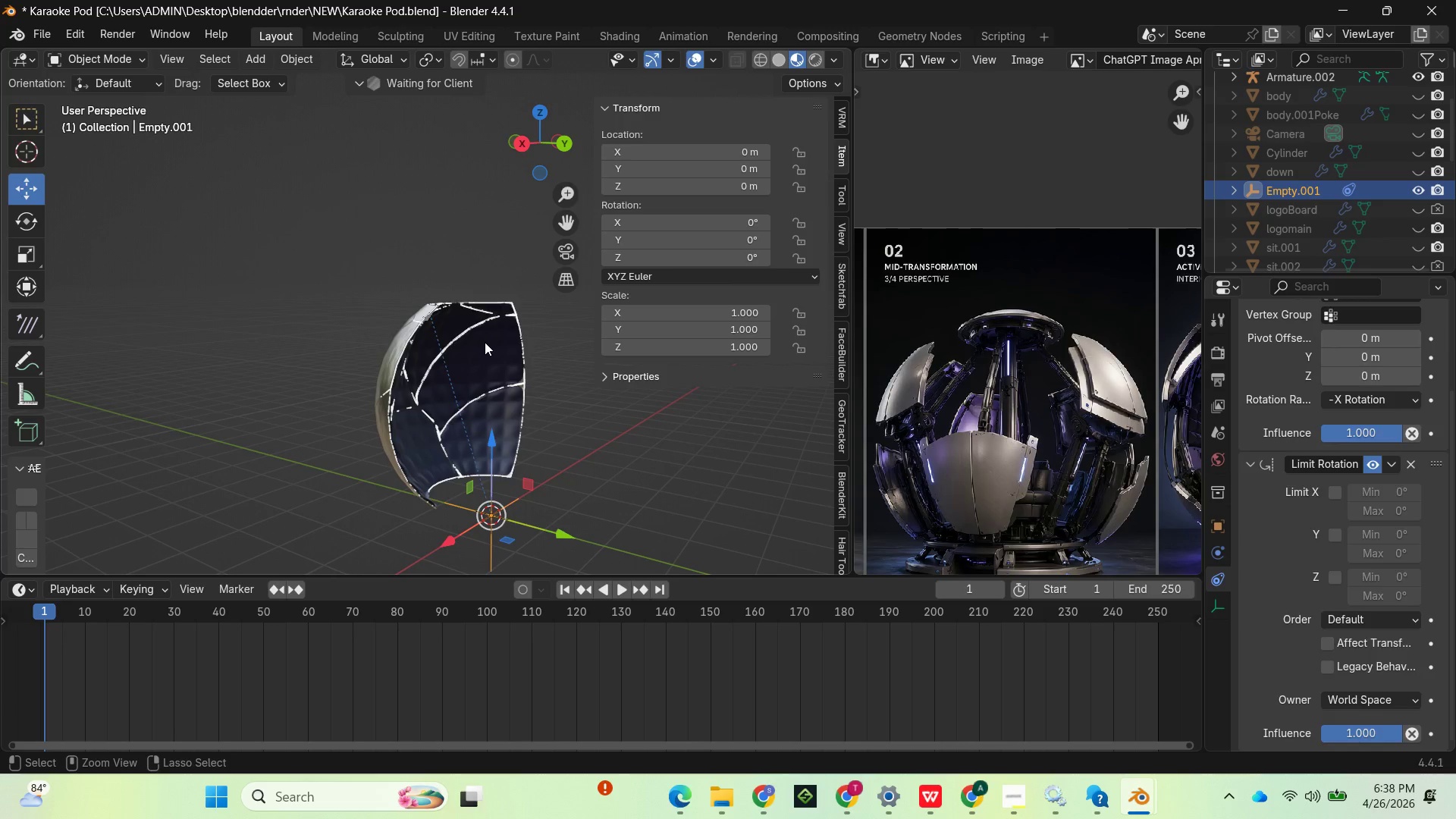 
key(Control+Z)
 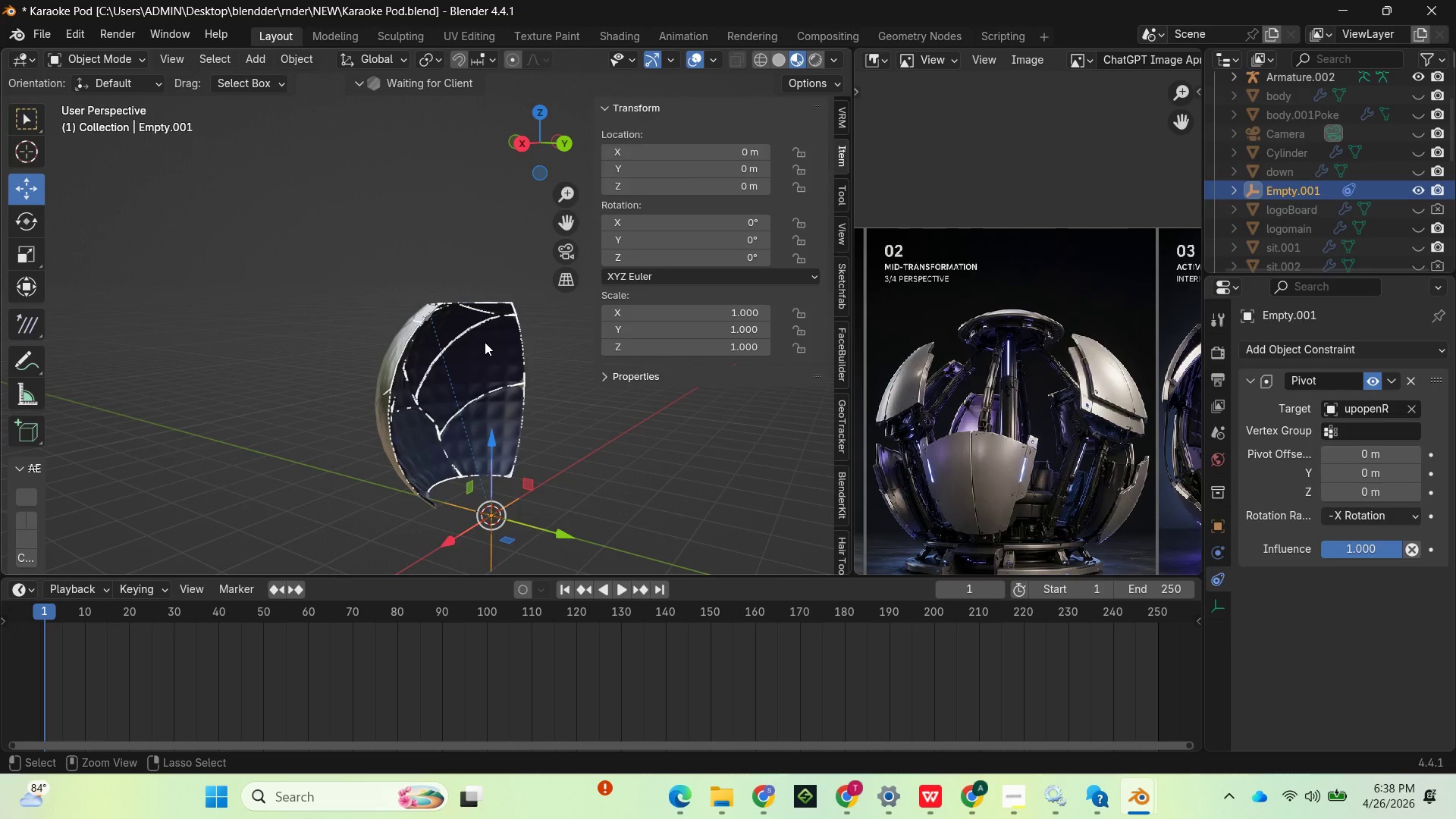 
key(Control+Z)
 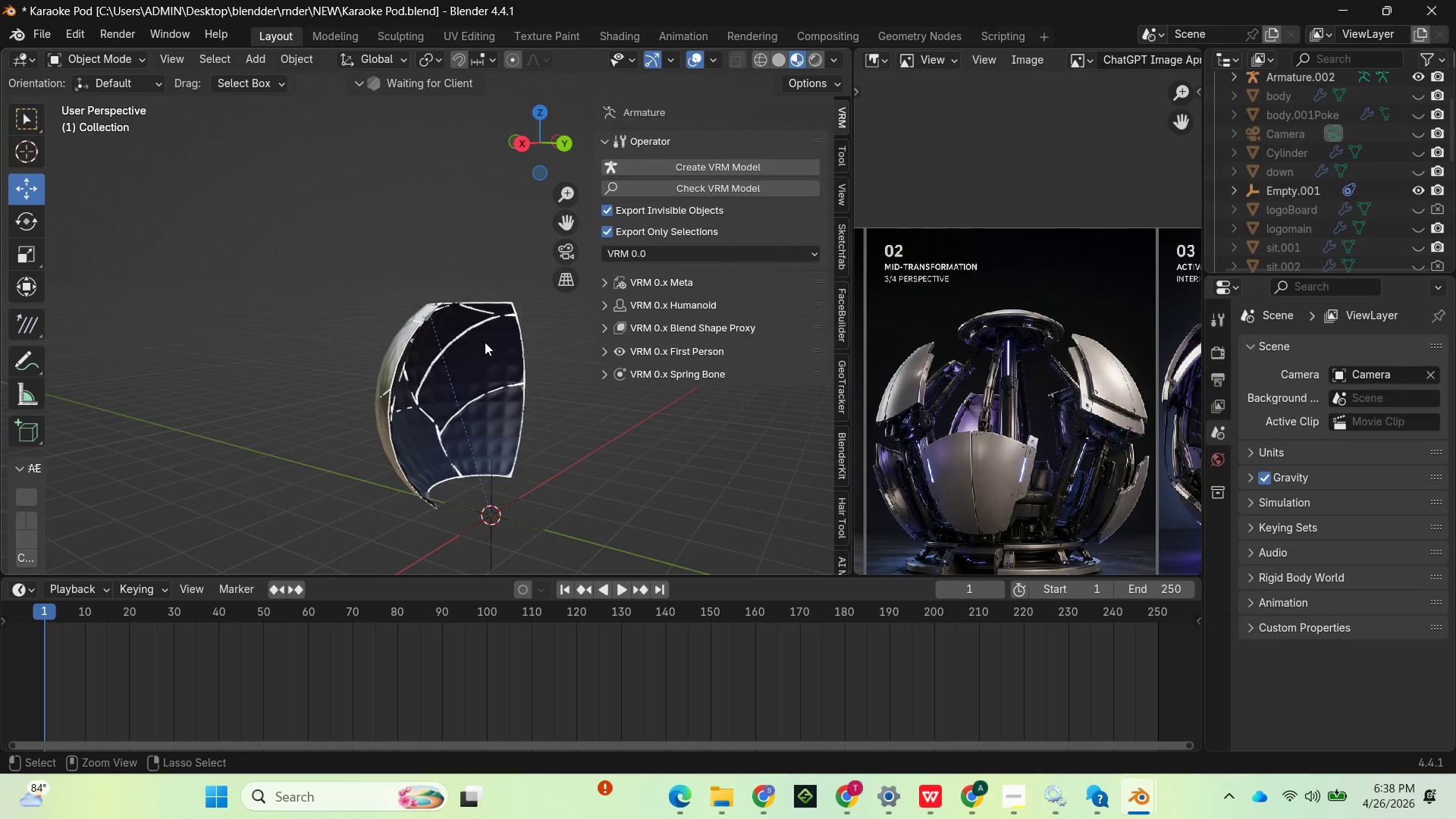 
key(Control+Z)
 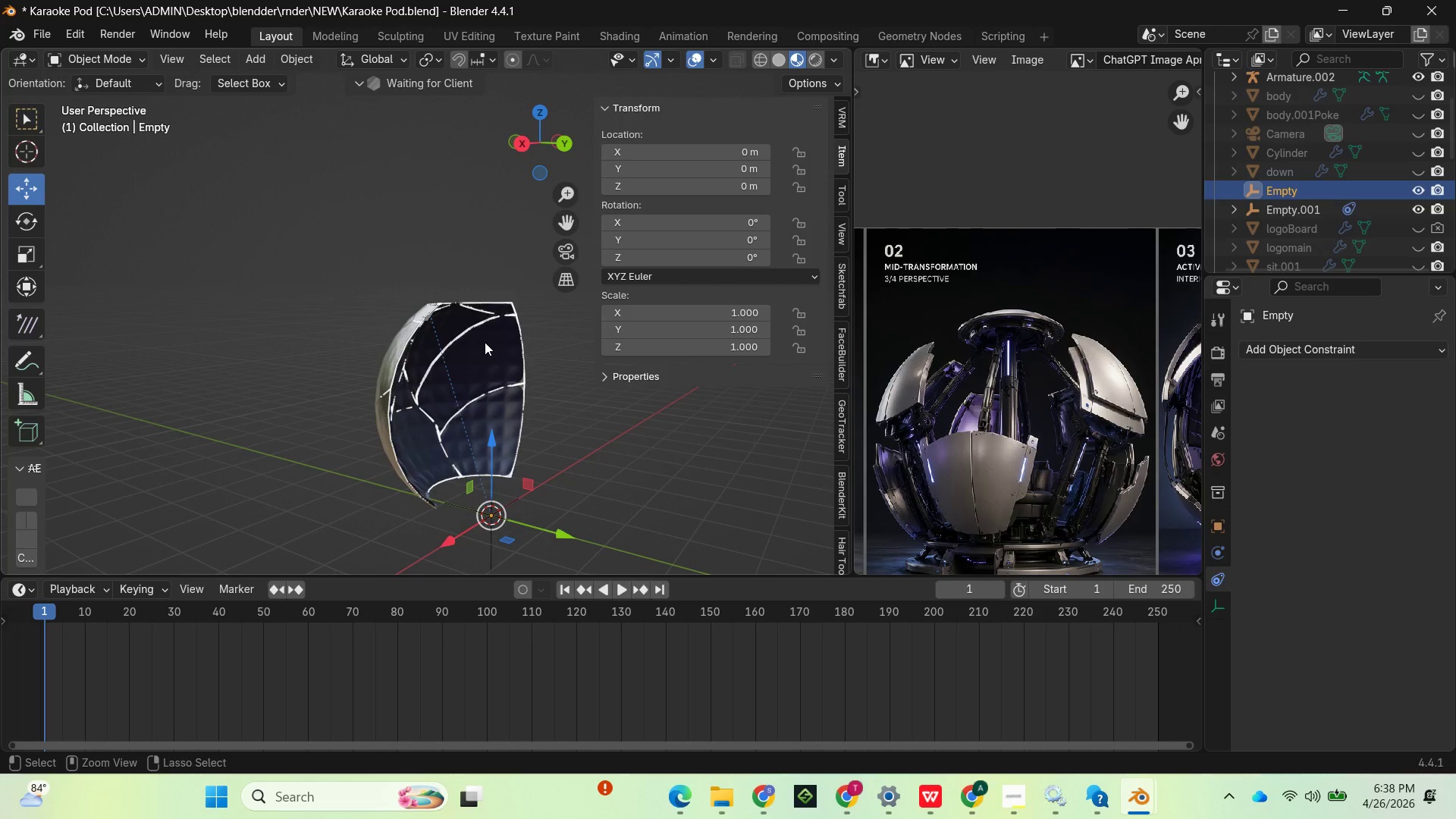 
key(Control+Z)
 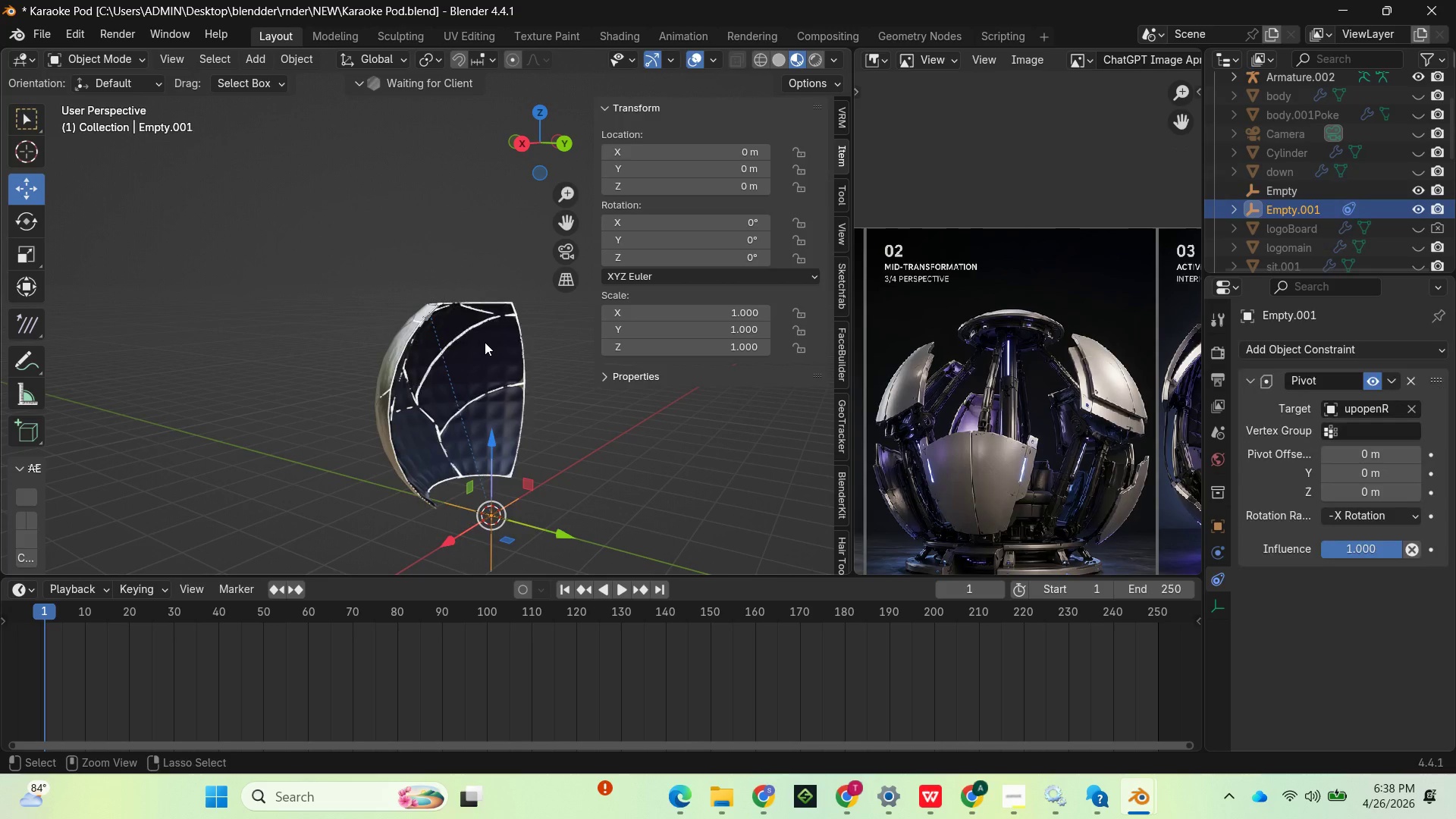 
key(Control+Z)
 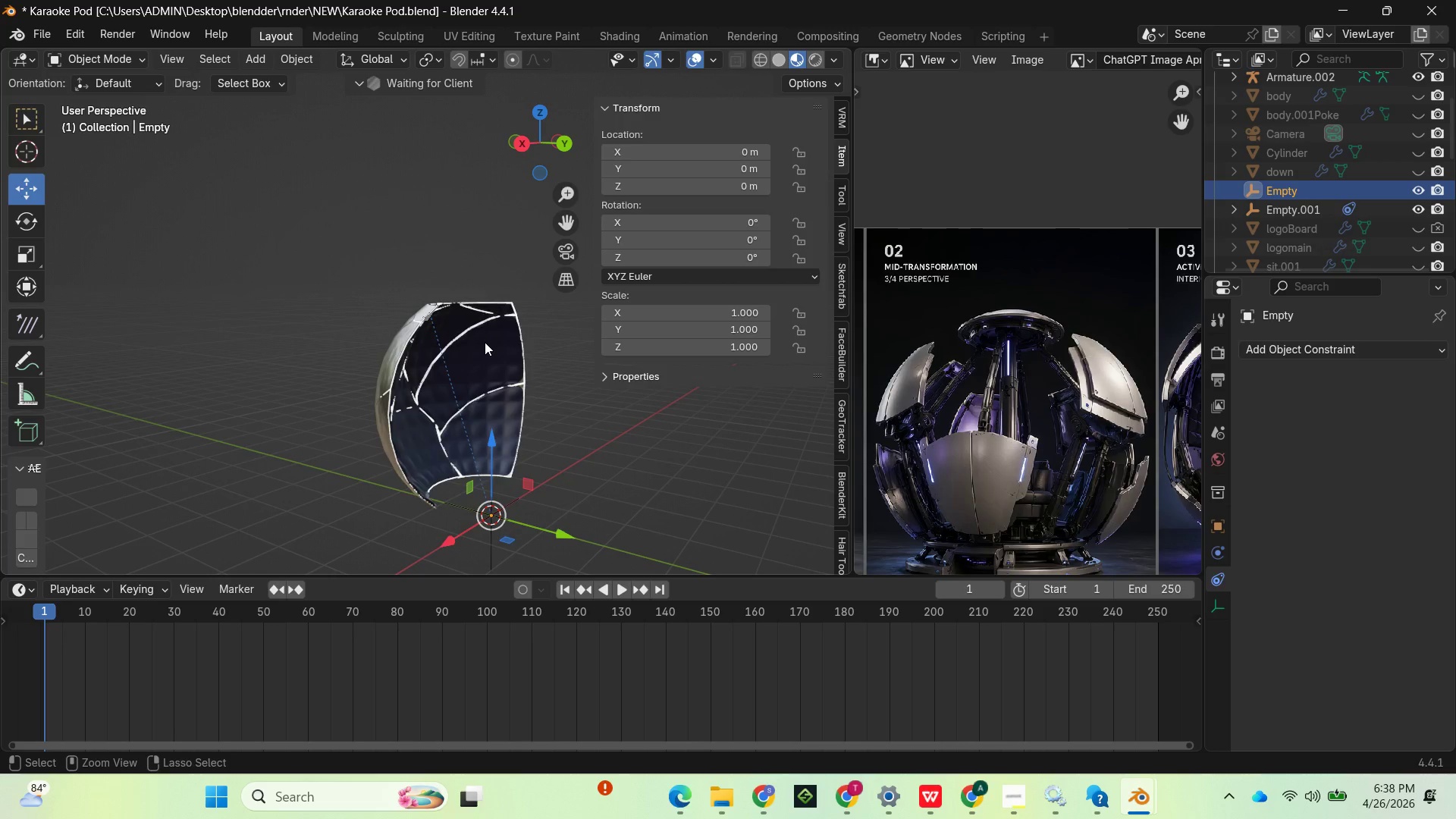 
key(Control+Z)
 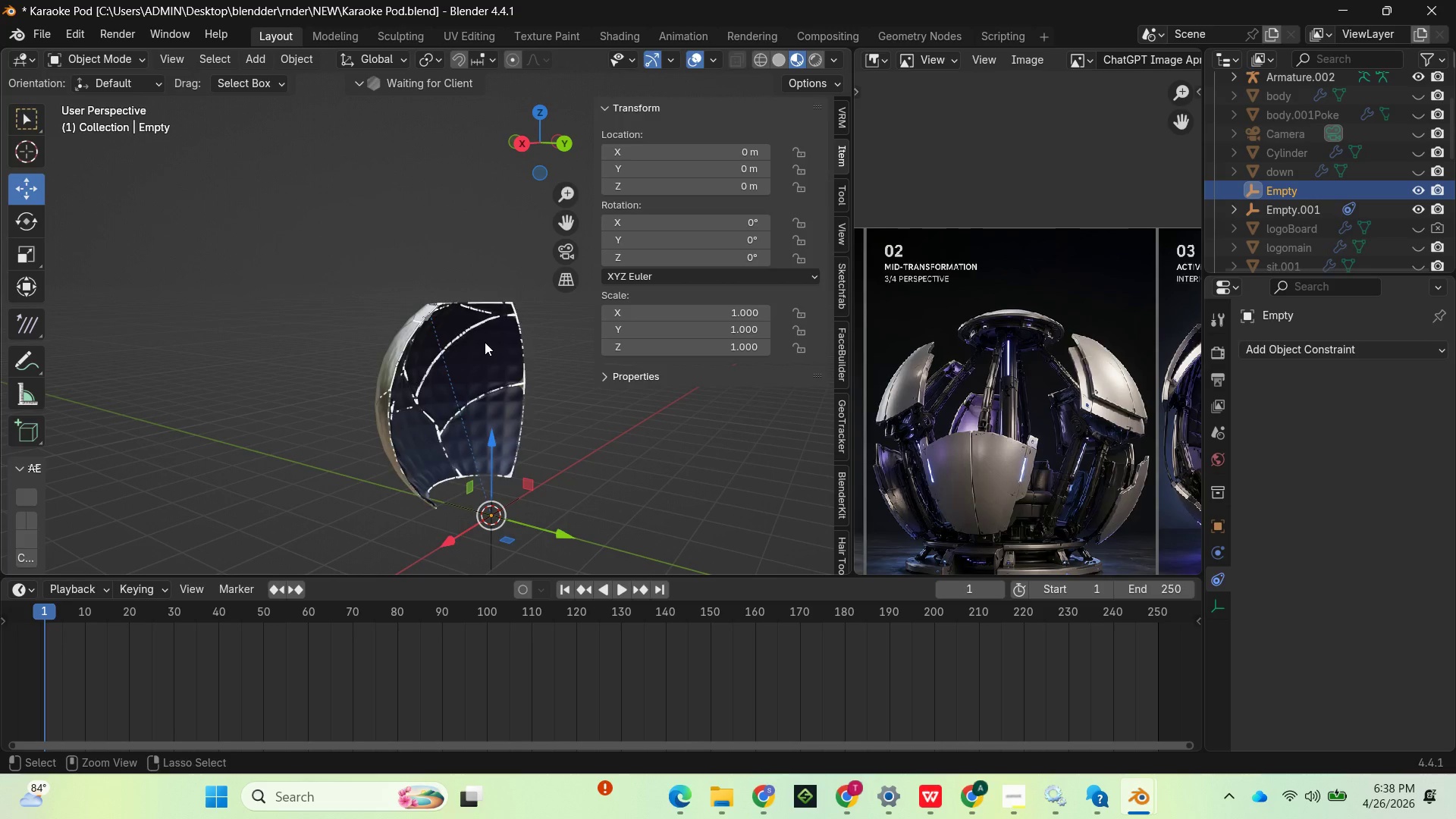 
key(Control+Z)
 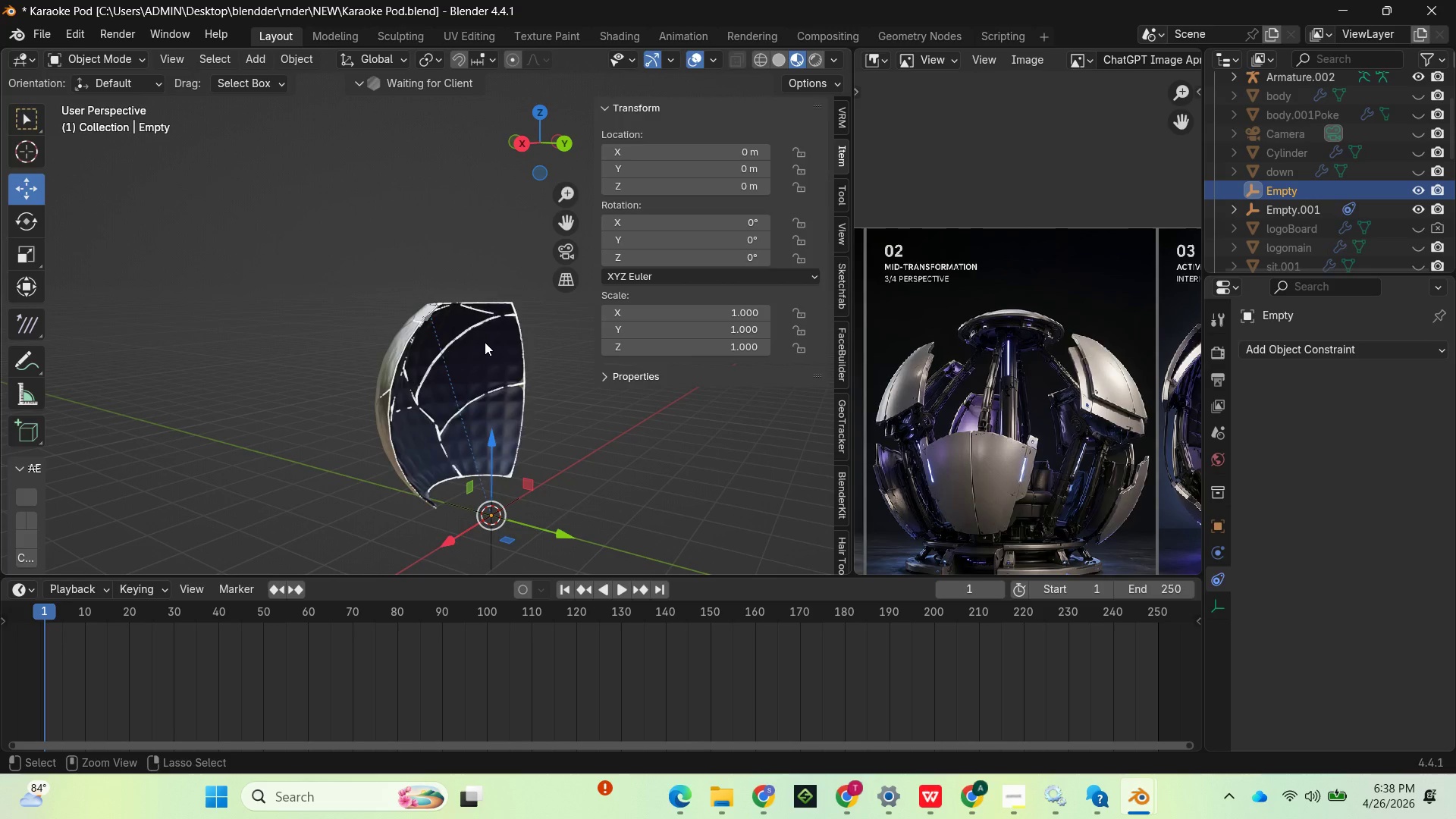 
key(Control+Z)
 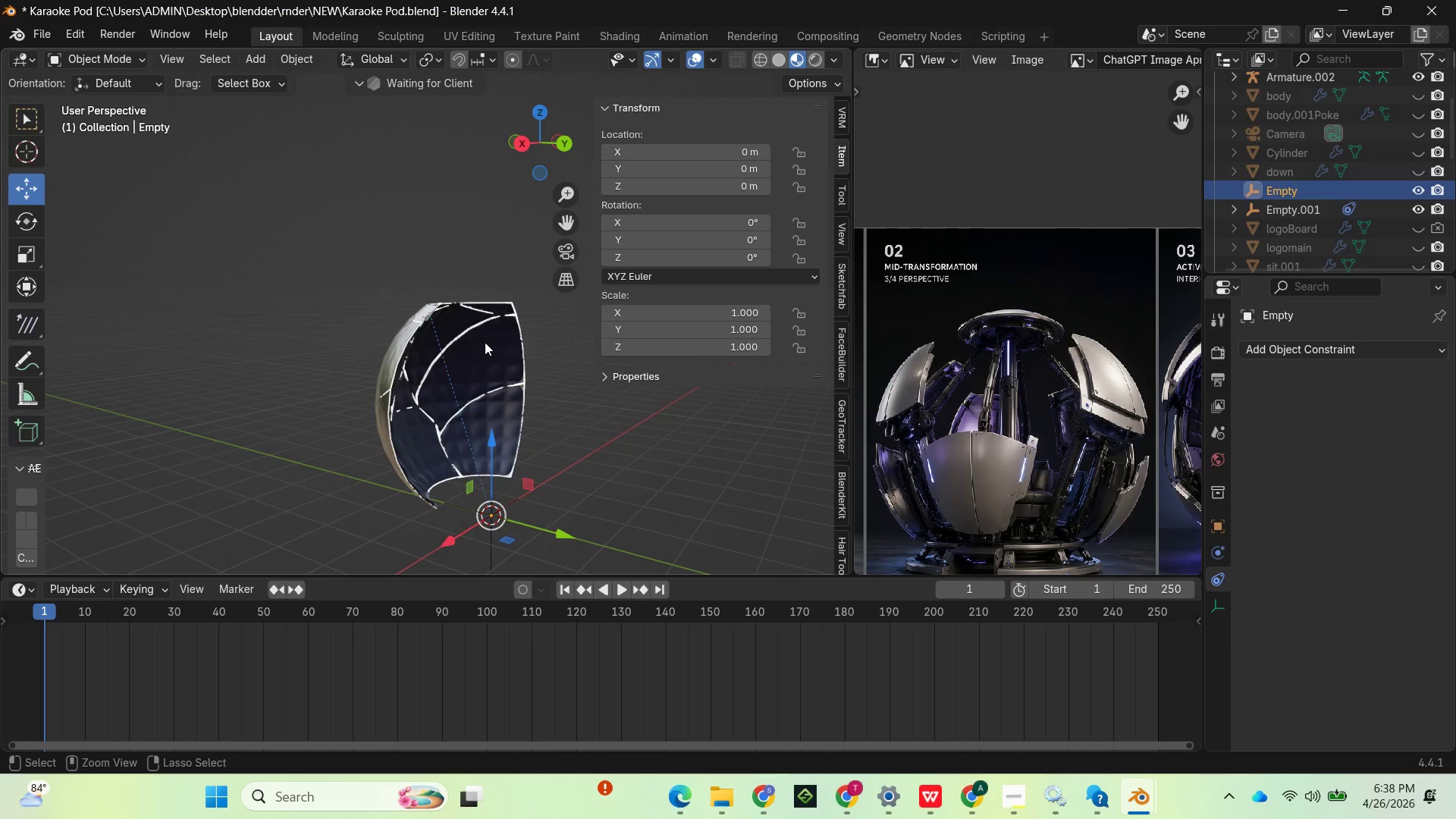 
key(Control+Z)
 